 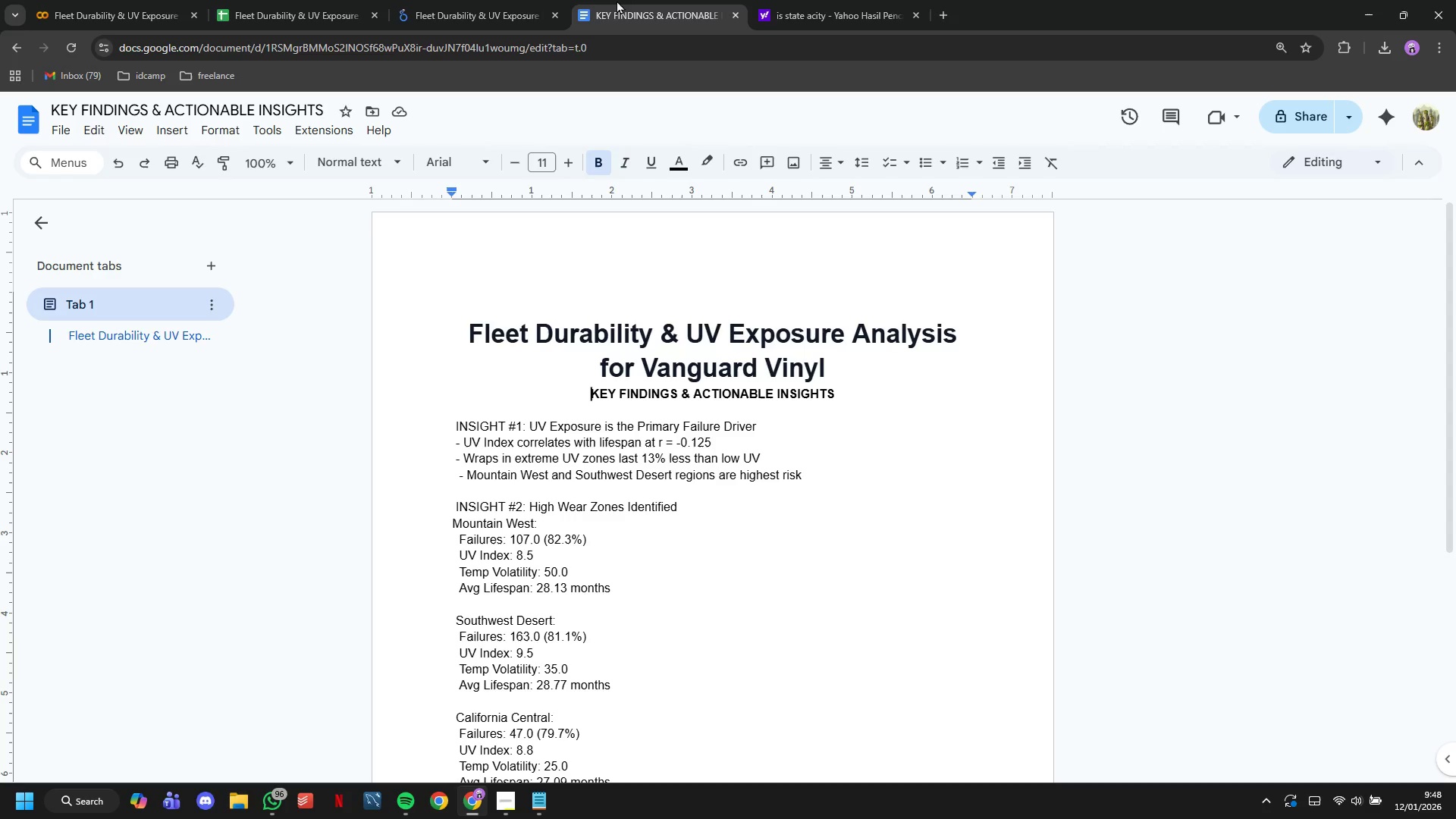 
left_click([334, 0])
 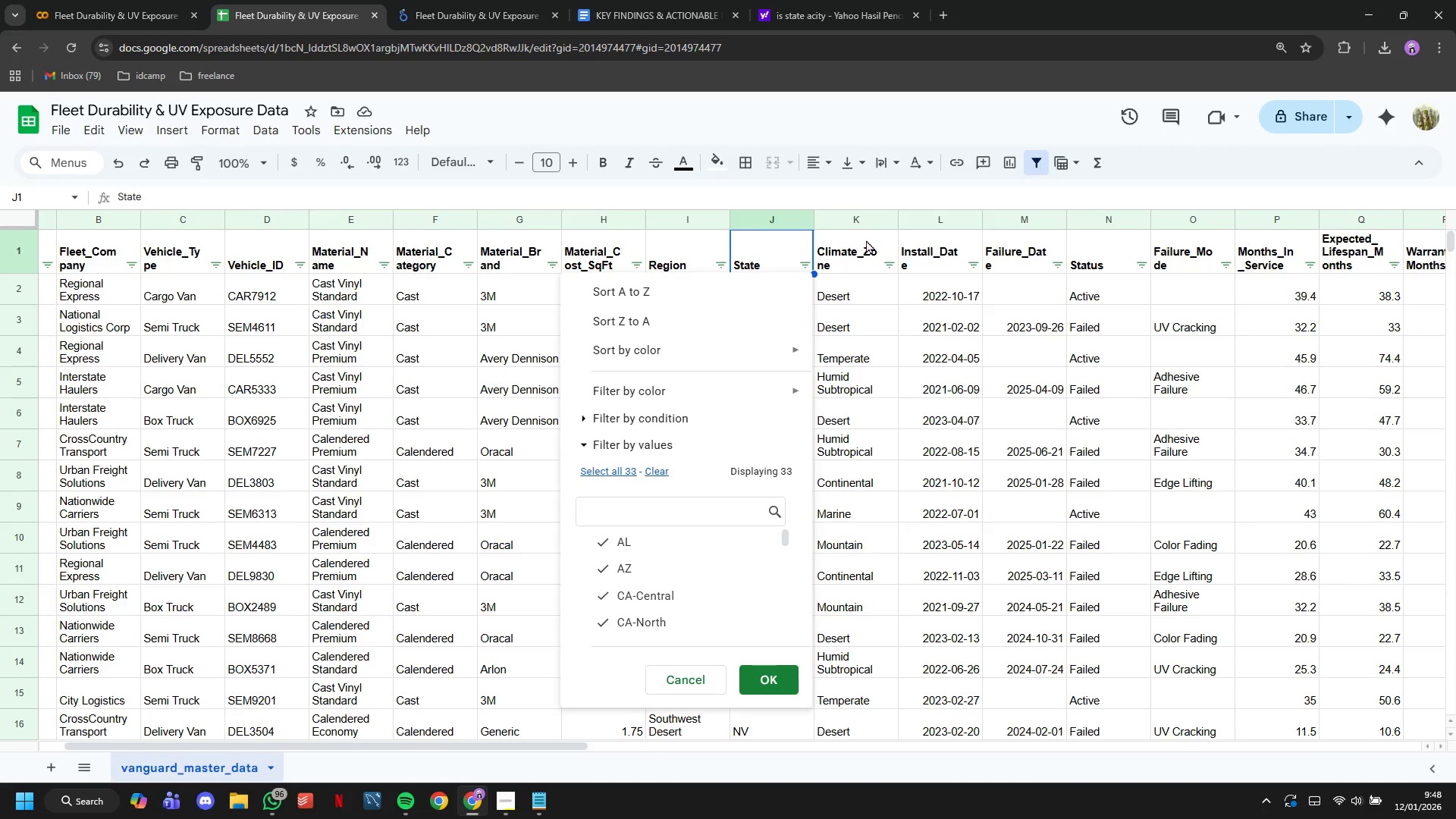 
wait(22.31)
 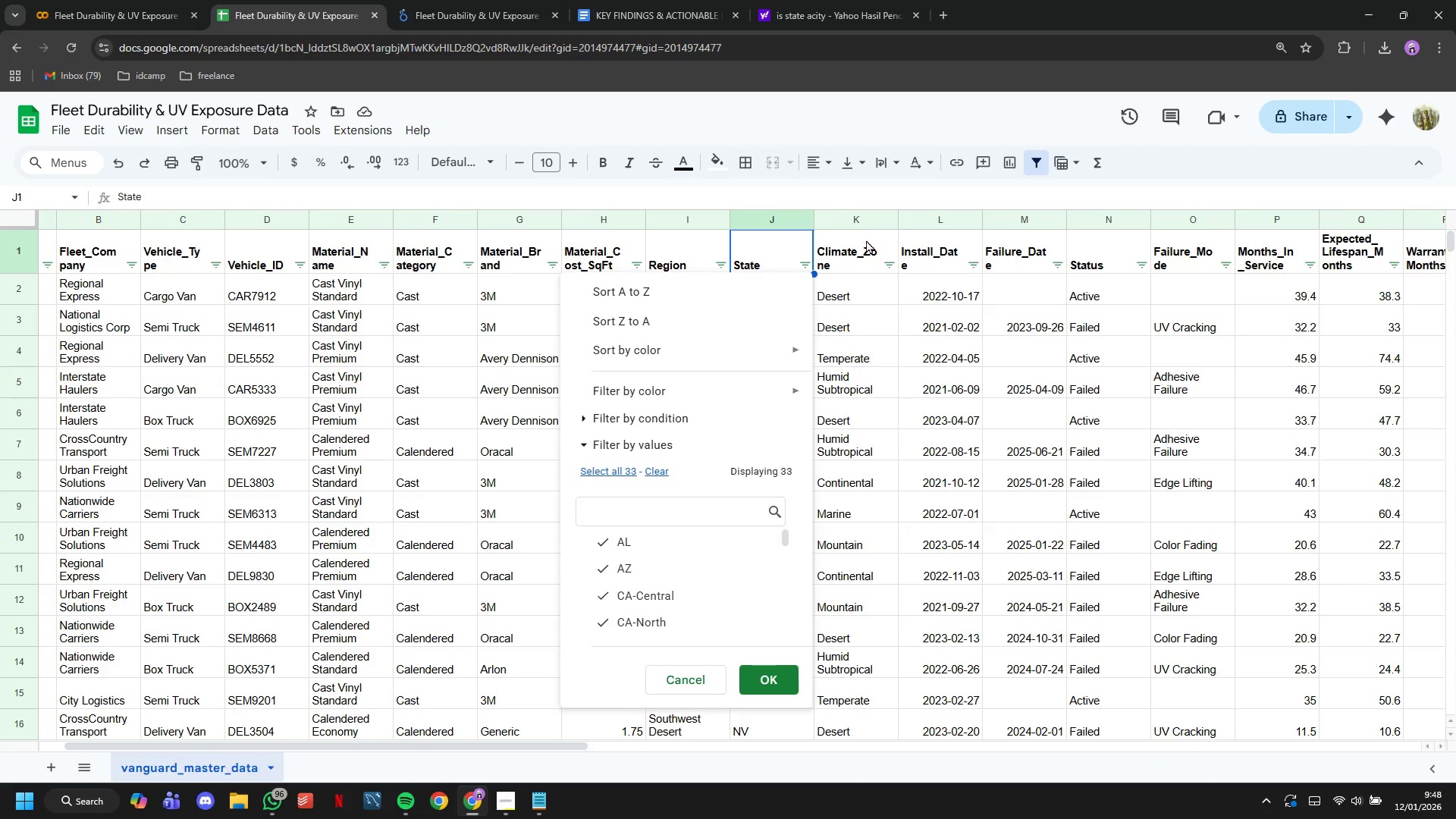 
left_click([419, 0])
 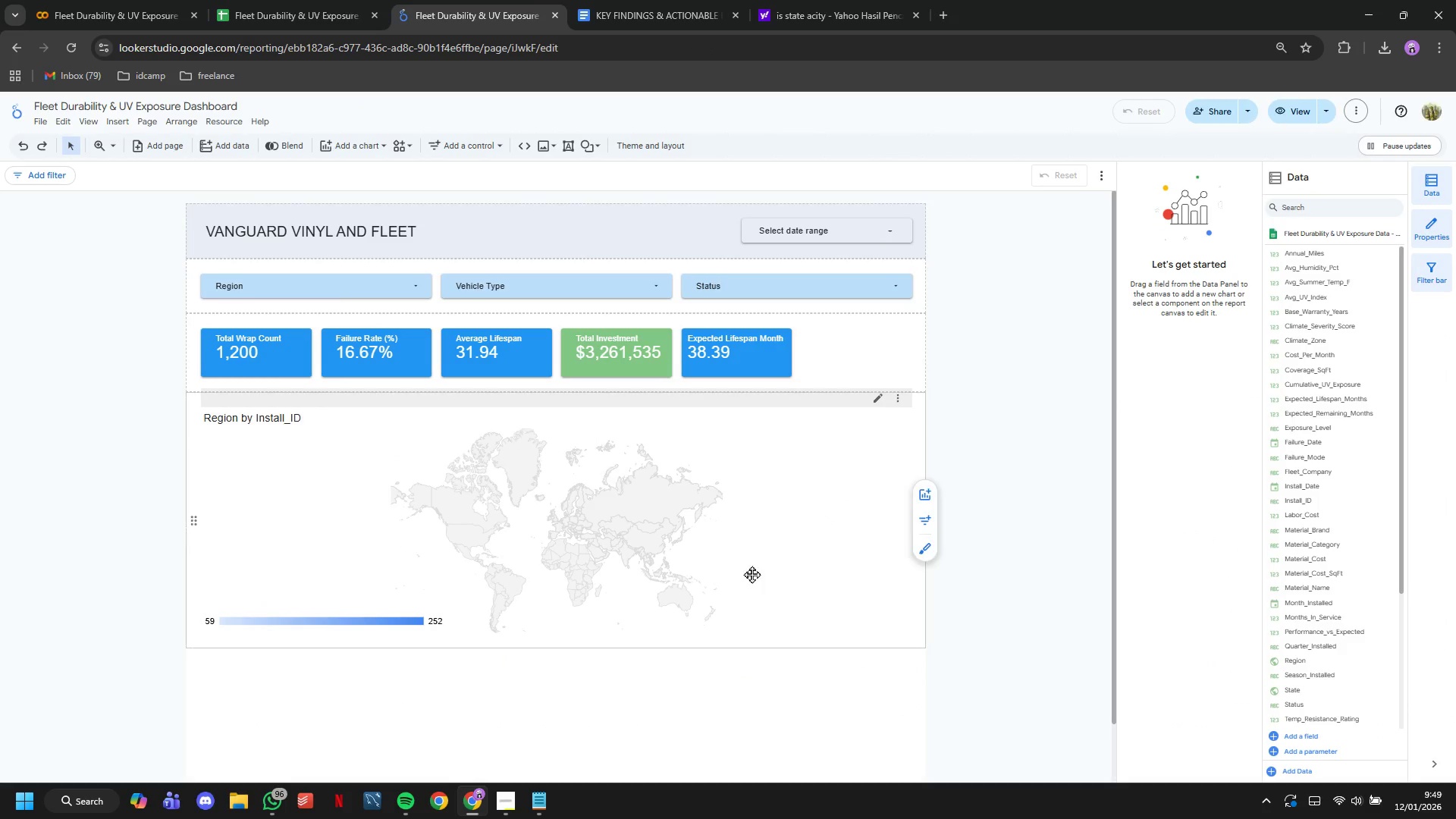 
left_click([720, 533])
 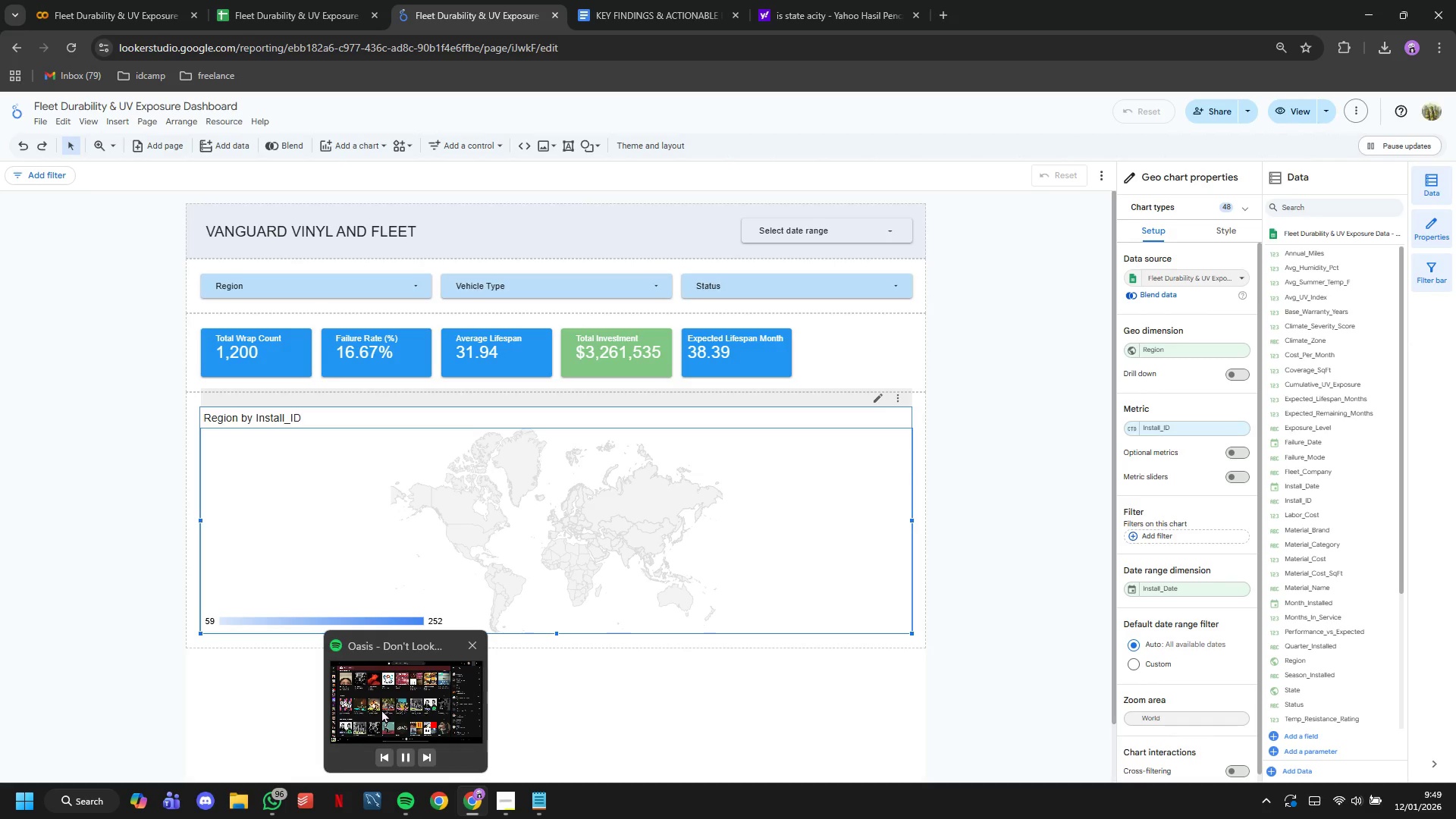 
wait(34.69)
 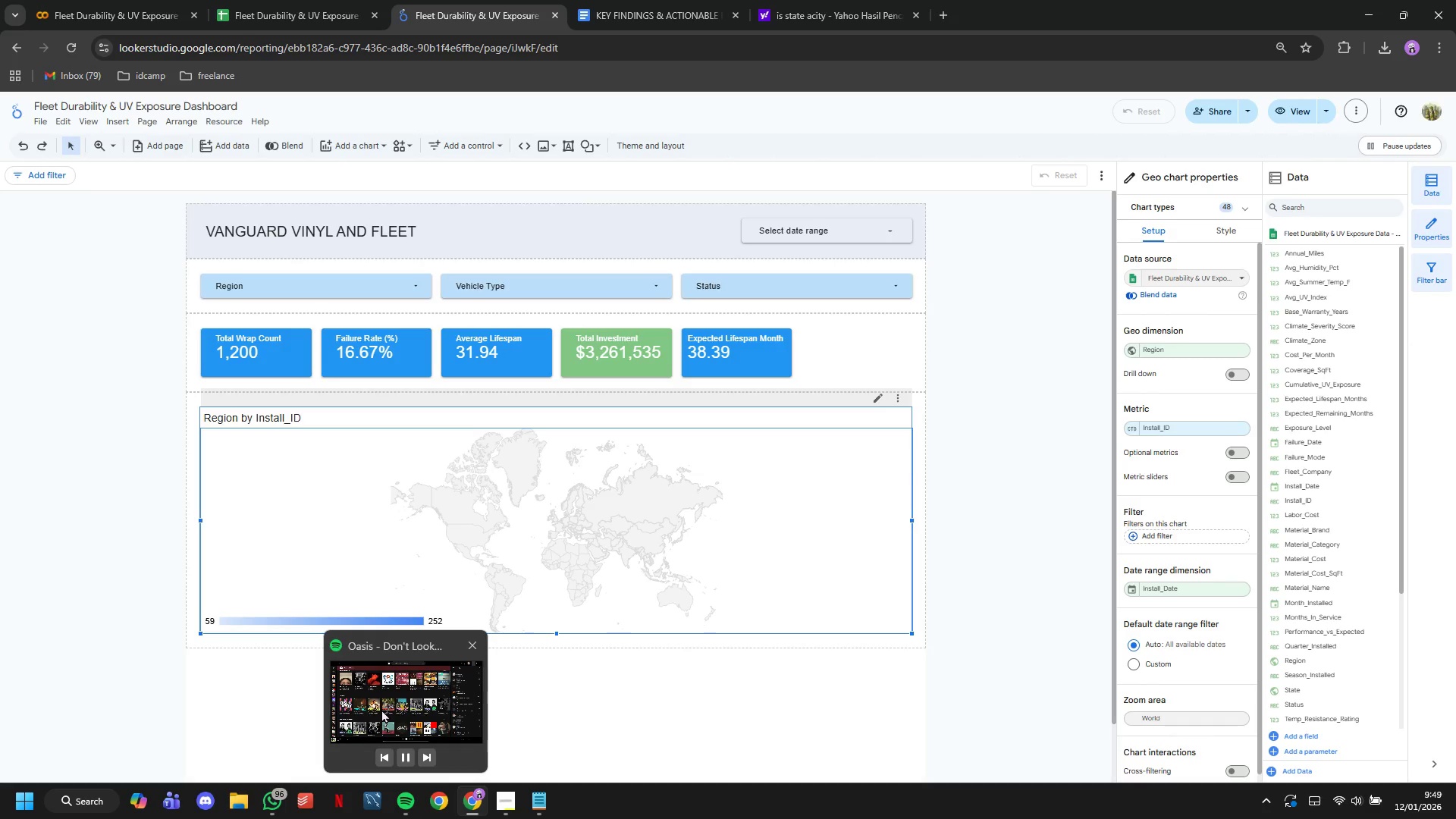 
left_click([362, 0])
 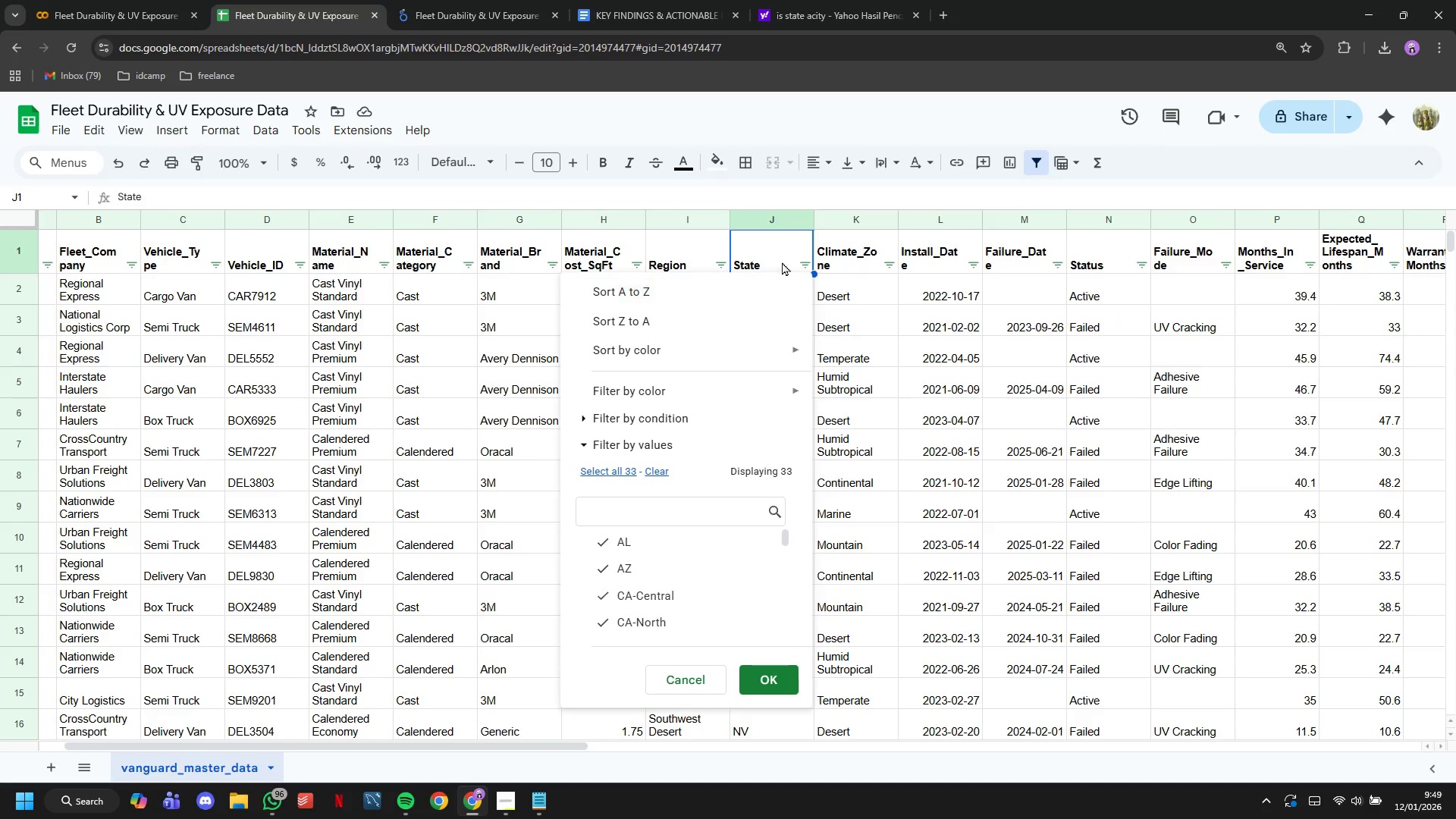 
left_click([782, 259])
 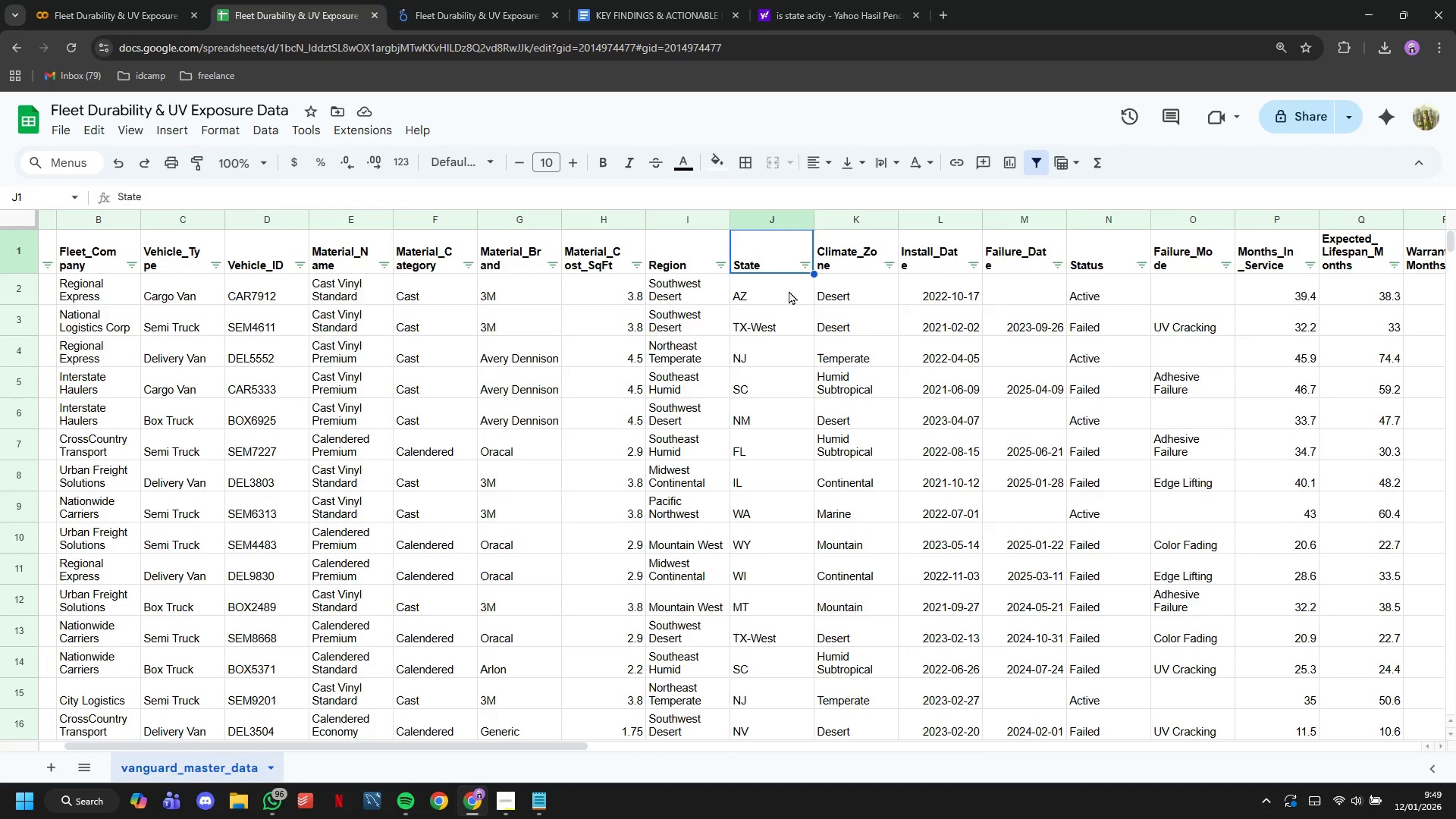 
scroll: coordinate [791, 303], scroll_direction: down, amount: 5.0
 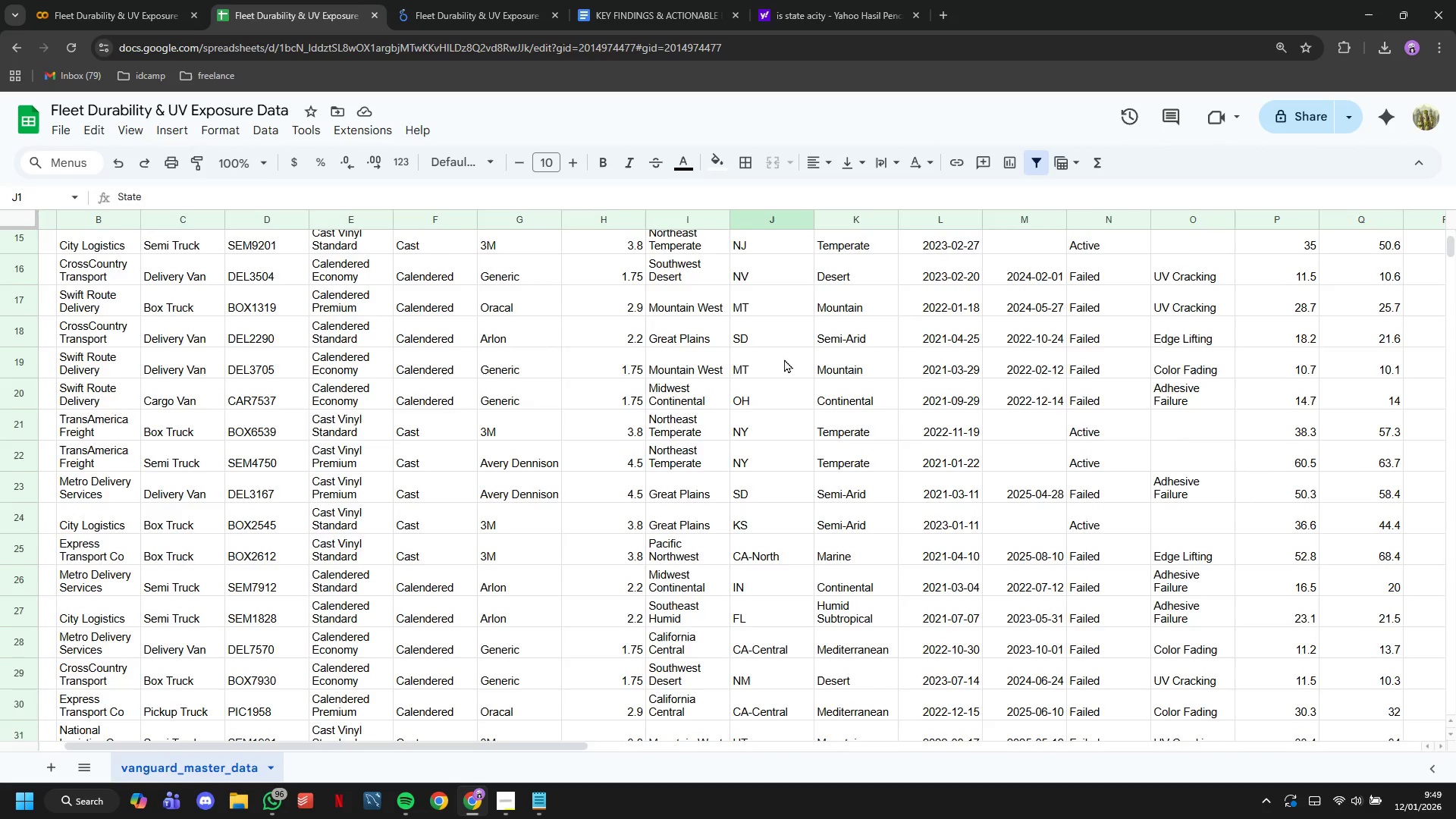 
scroll: coordinate [784, 359], scroll_direction: none, amount: 0.0
 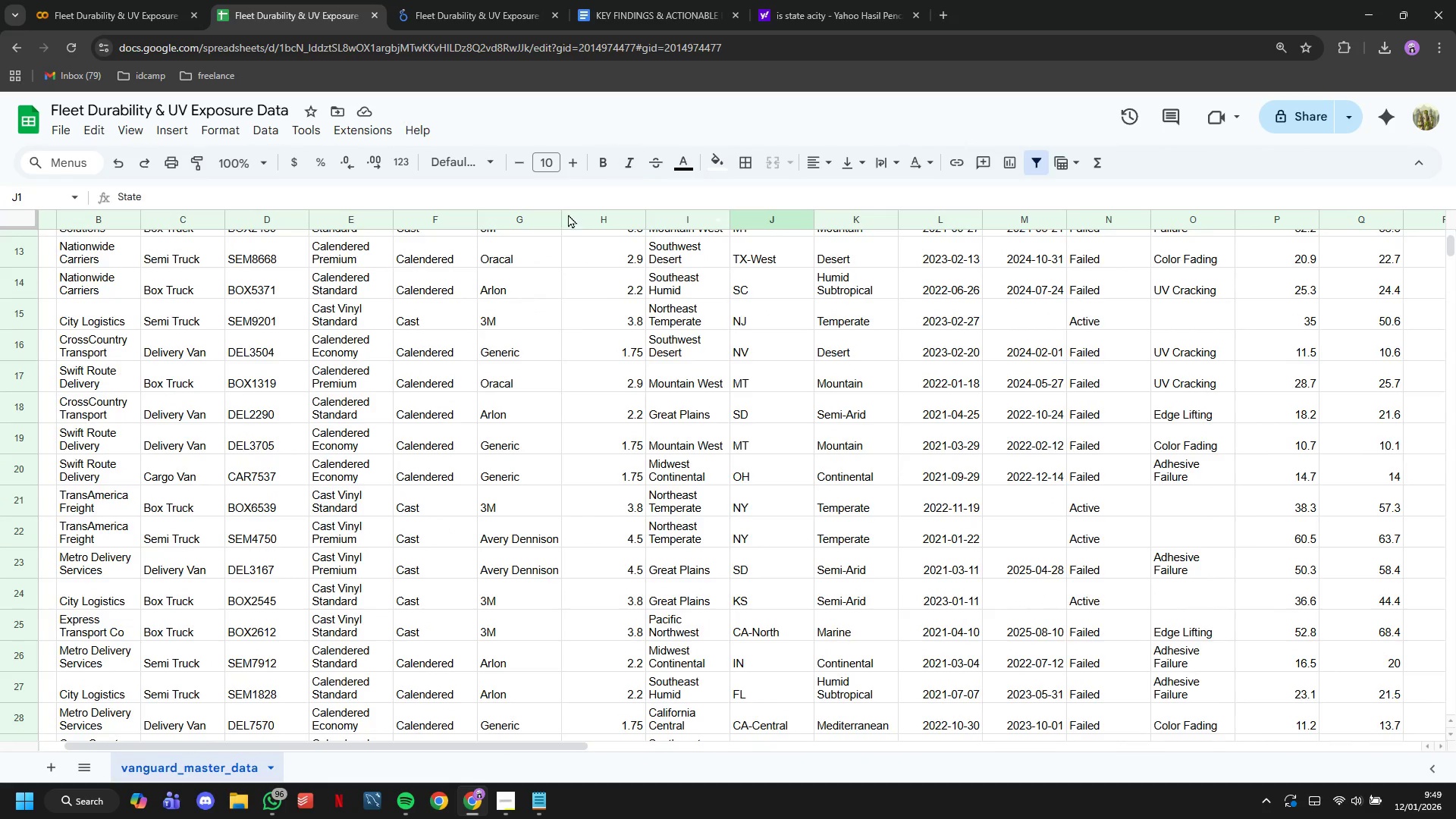 
scroll: coordinate [727, 405], scroll_direction: up, amount: 11.0
 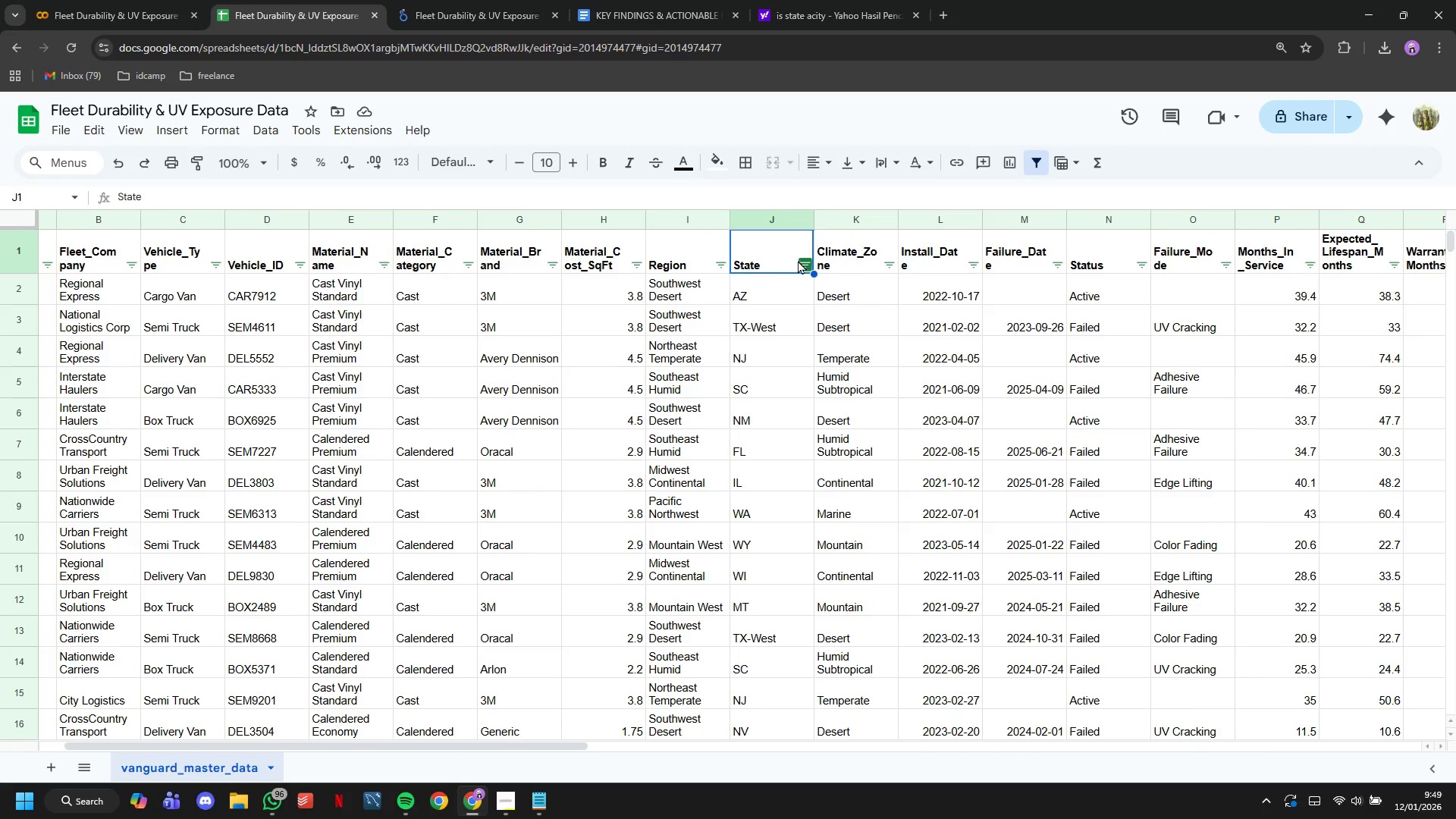 
left_click([799, 260])
 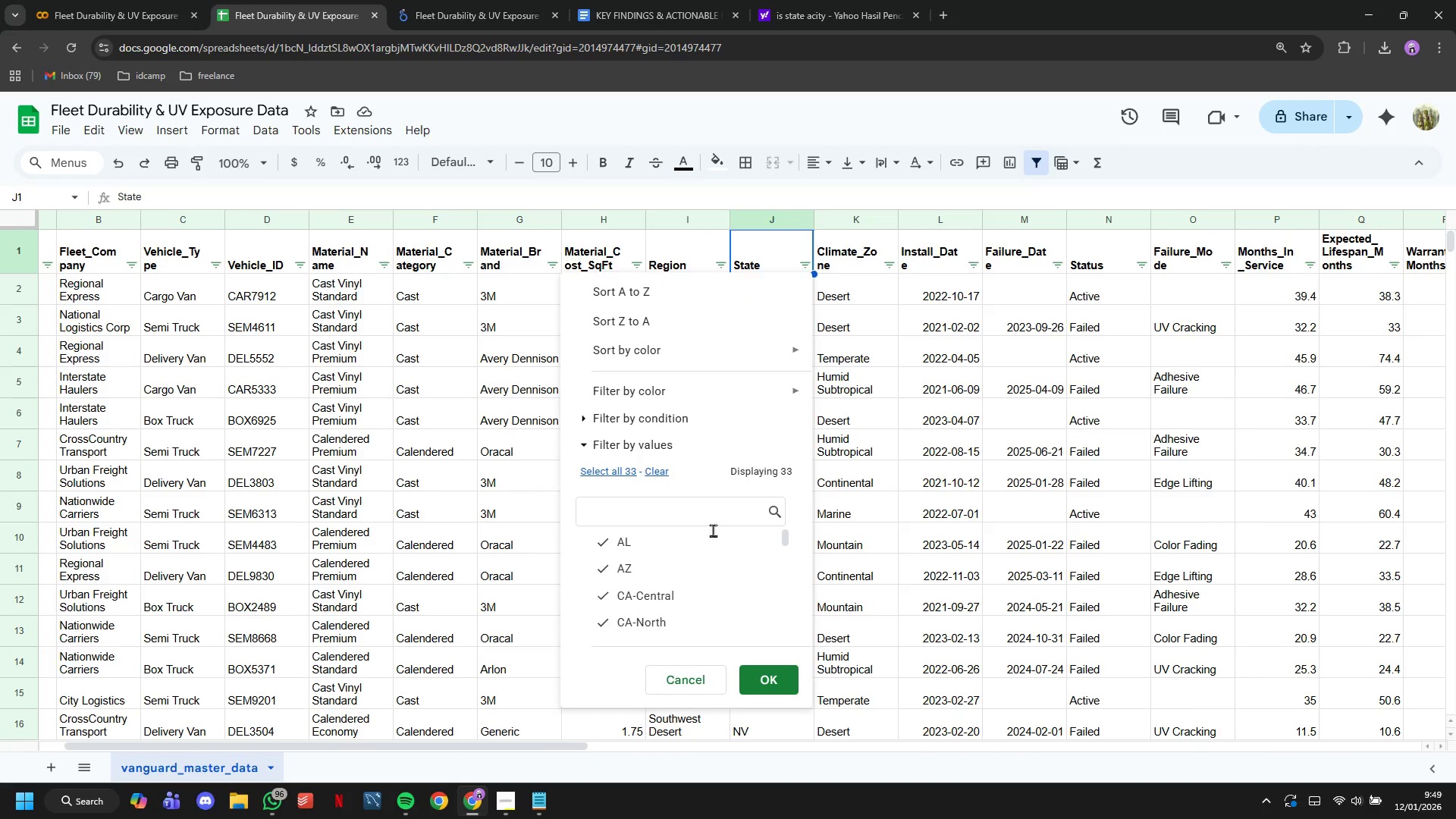 
scroll: coordinate [726, 570], scroll_direction: down, amount: 4.0
 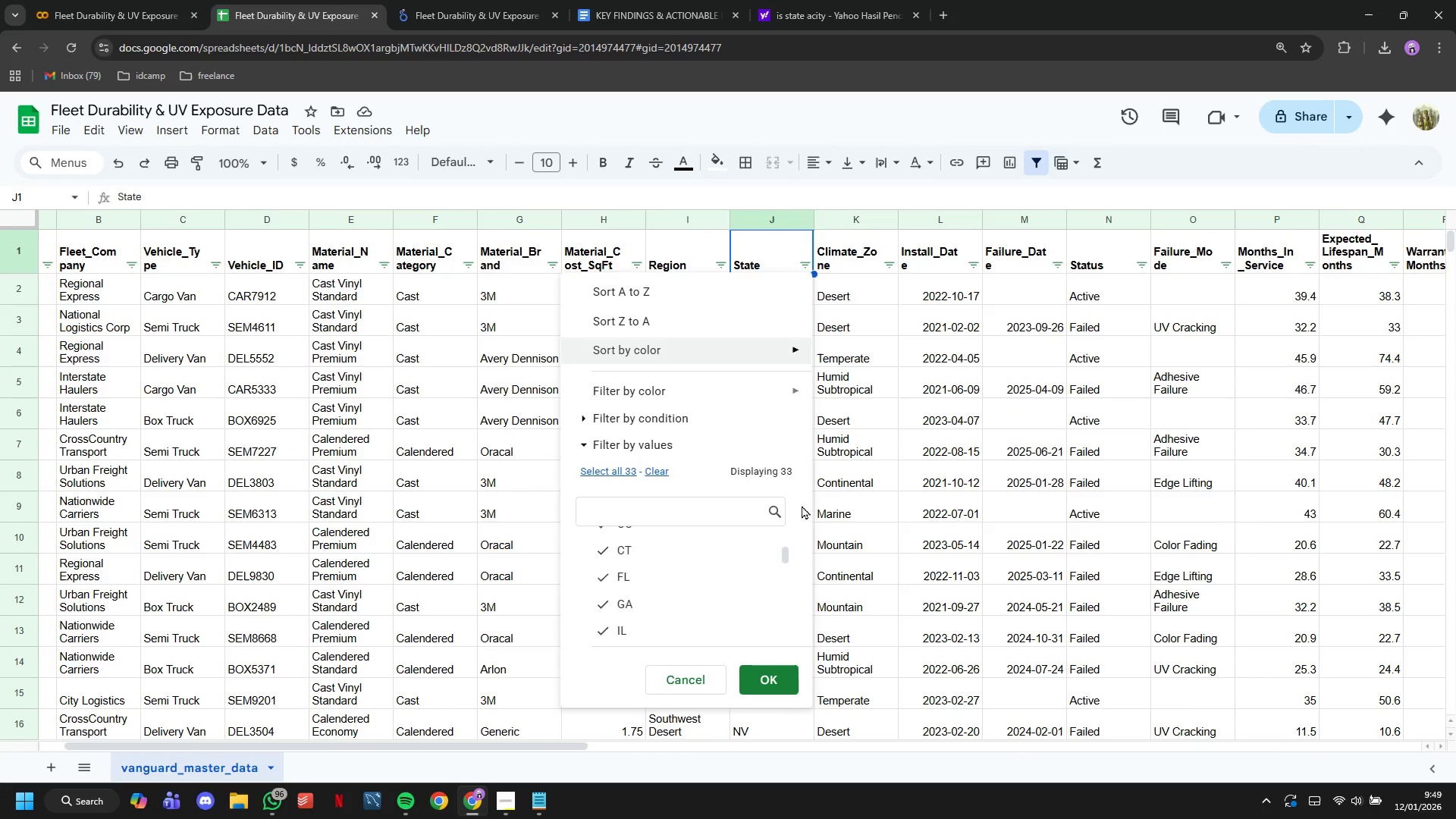 
left_click([674, 670])
 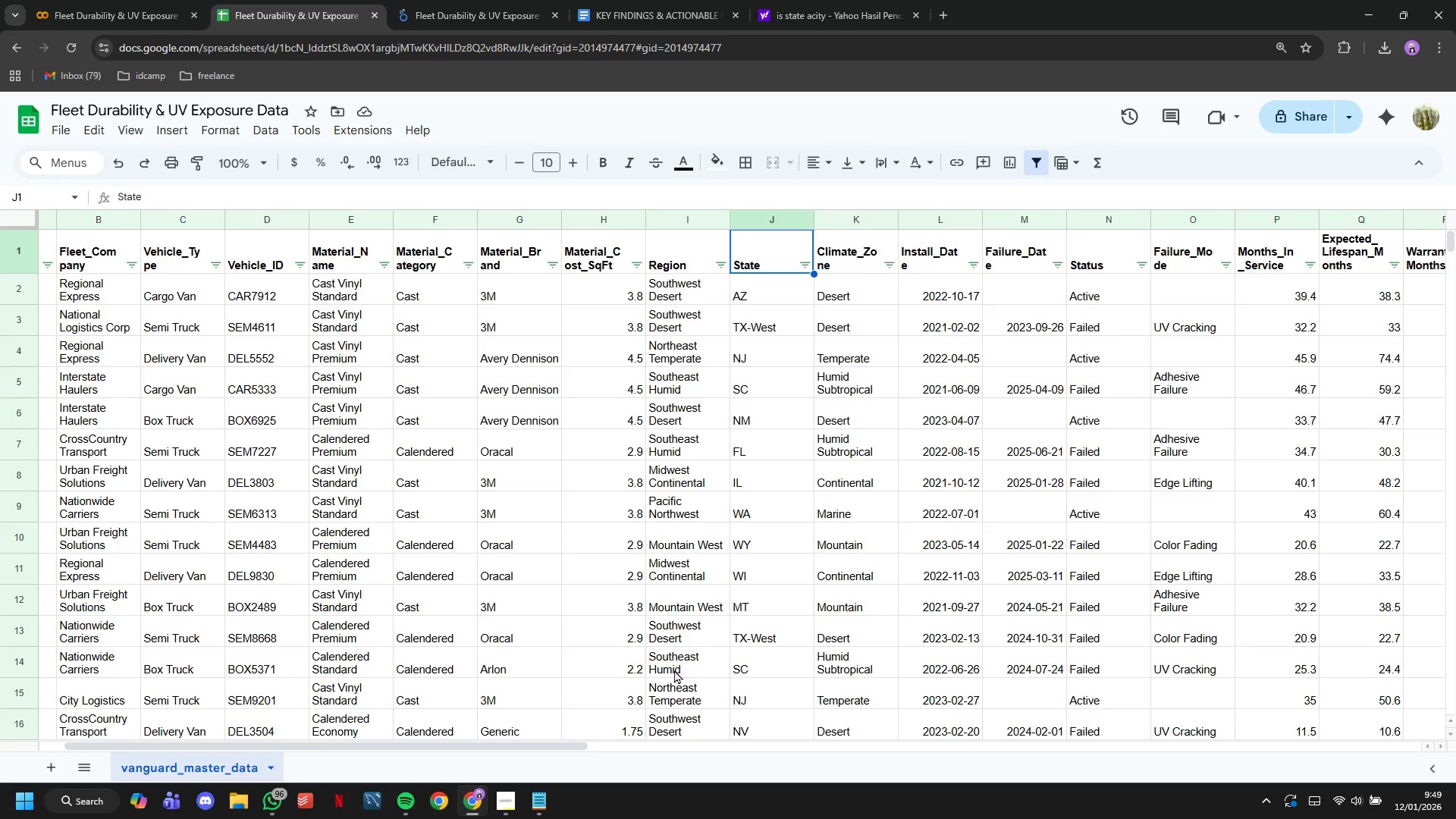 
left_click([431, 0])
 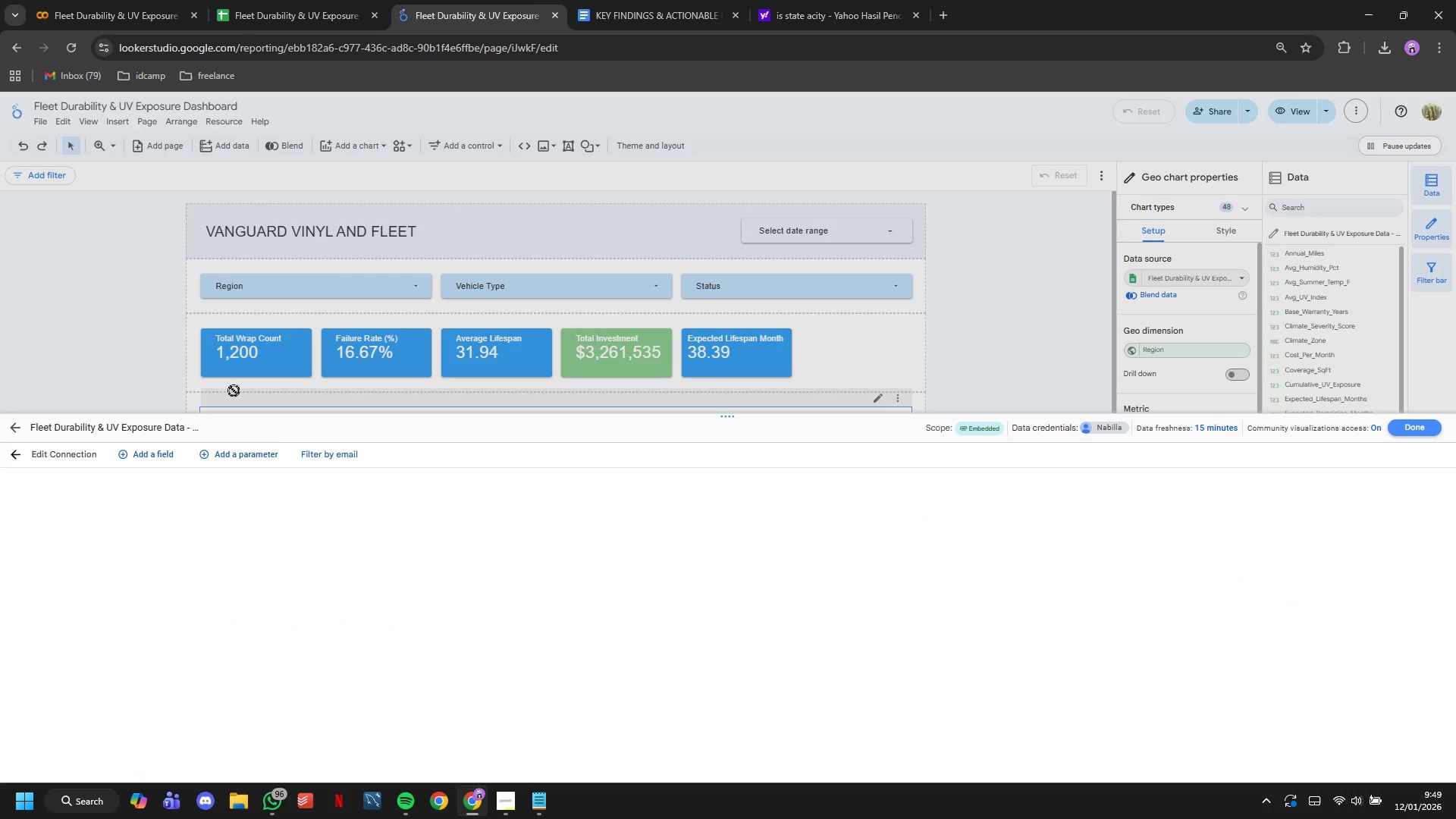 
left_click_drag(start_coordinate=[290, 418], to_coordinate=[265, 139])
 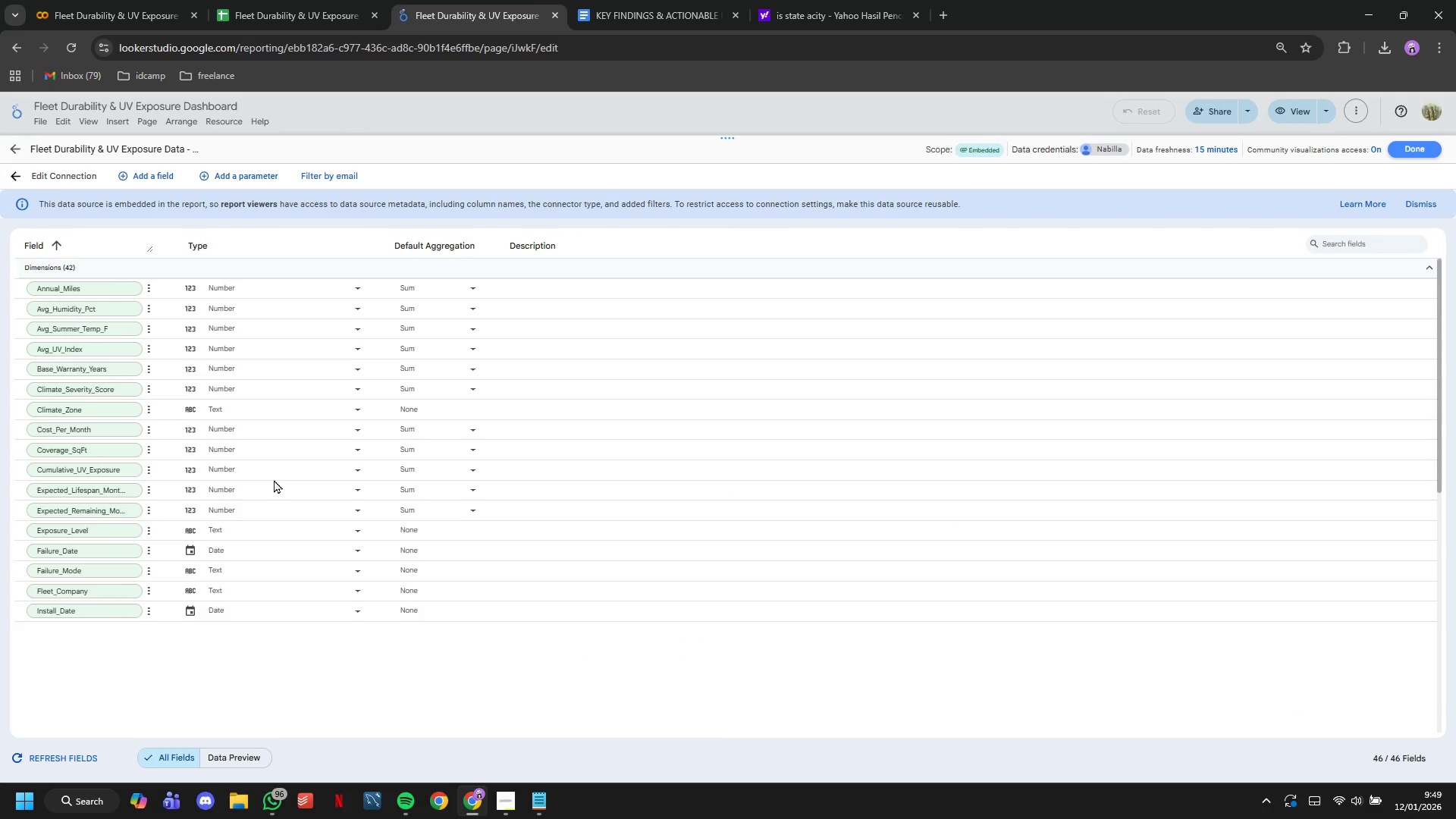 
scroll: coordinate [267, 441], scroll_direction: down, amount: 5.0
 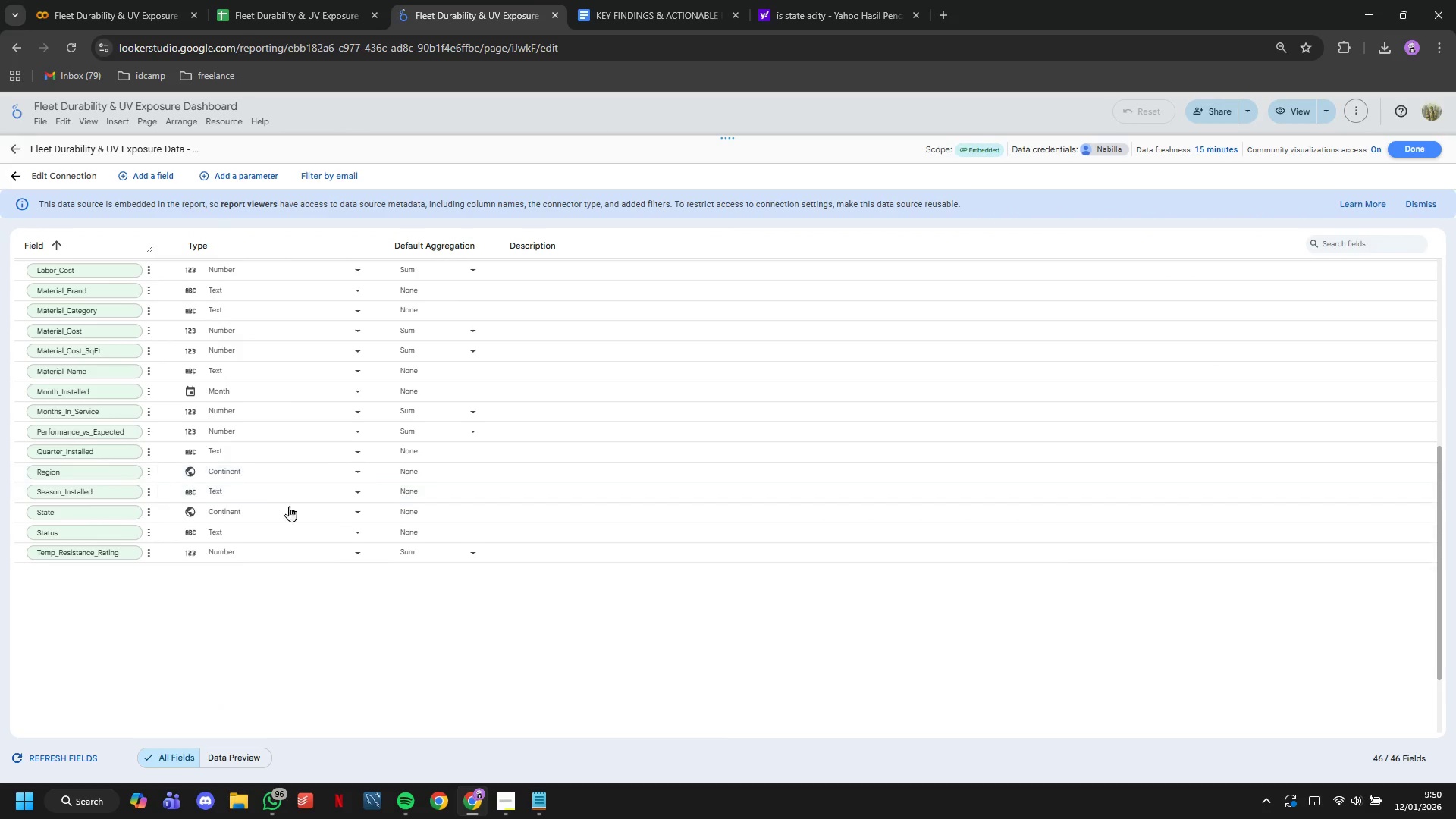 
left_click([336, 514])
 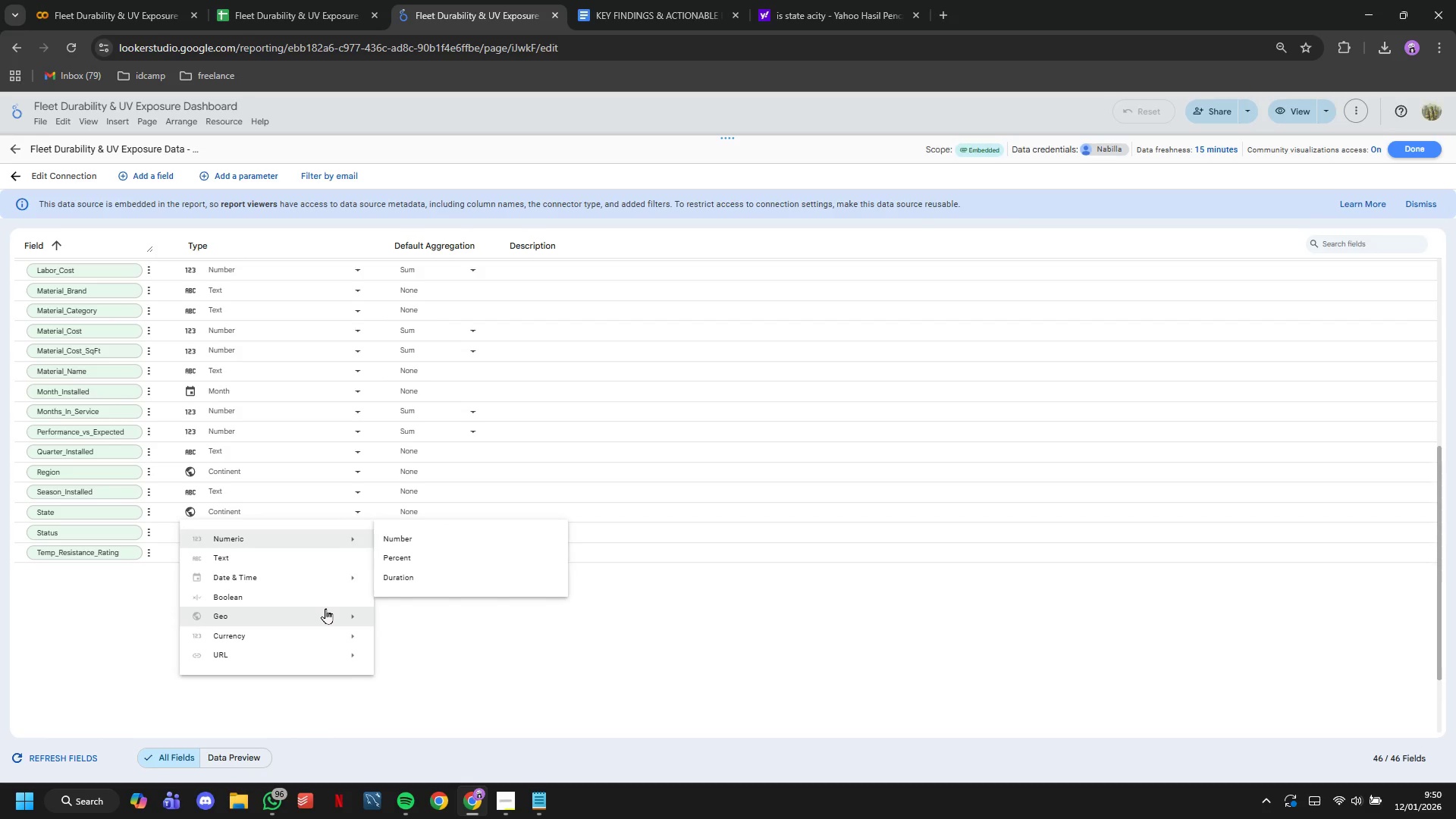 
scroll: coordinate [497, 701], scroll_direction: down, amount: 3.0
 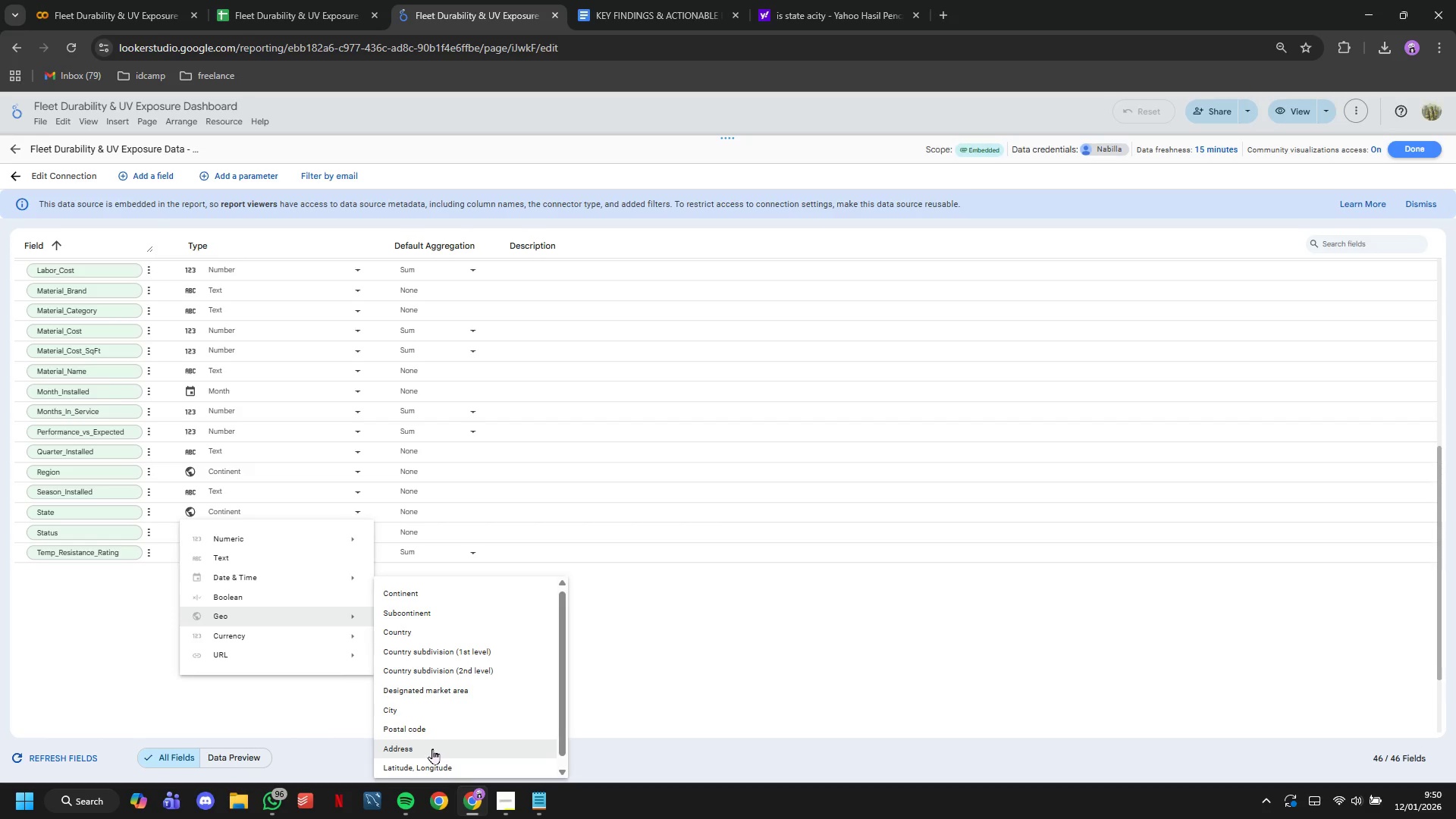 
wait(48.13)
 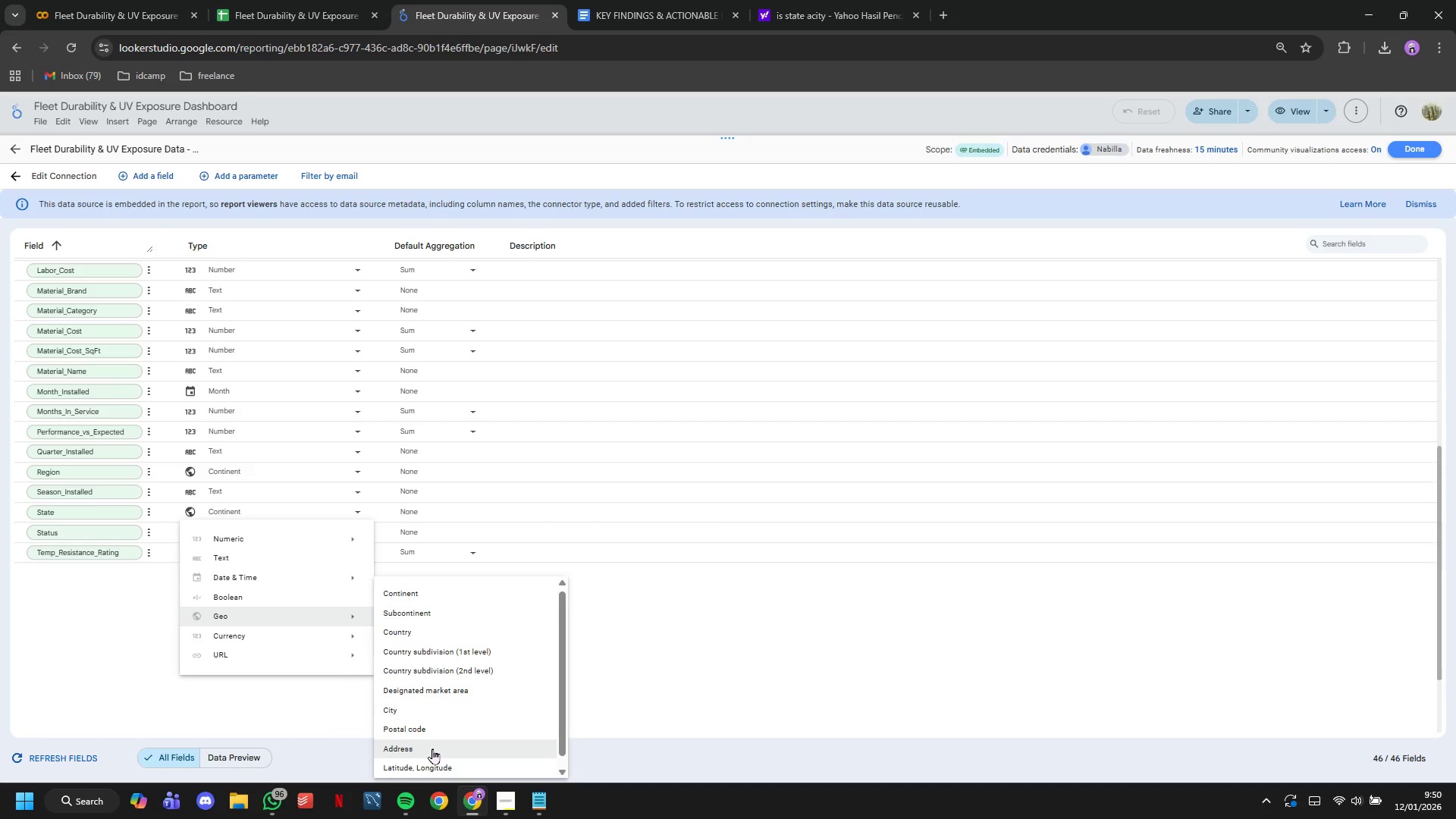 
left_click([423, 661])
 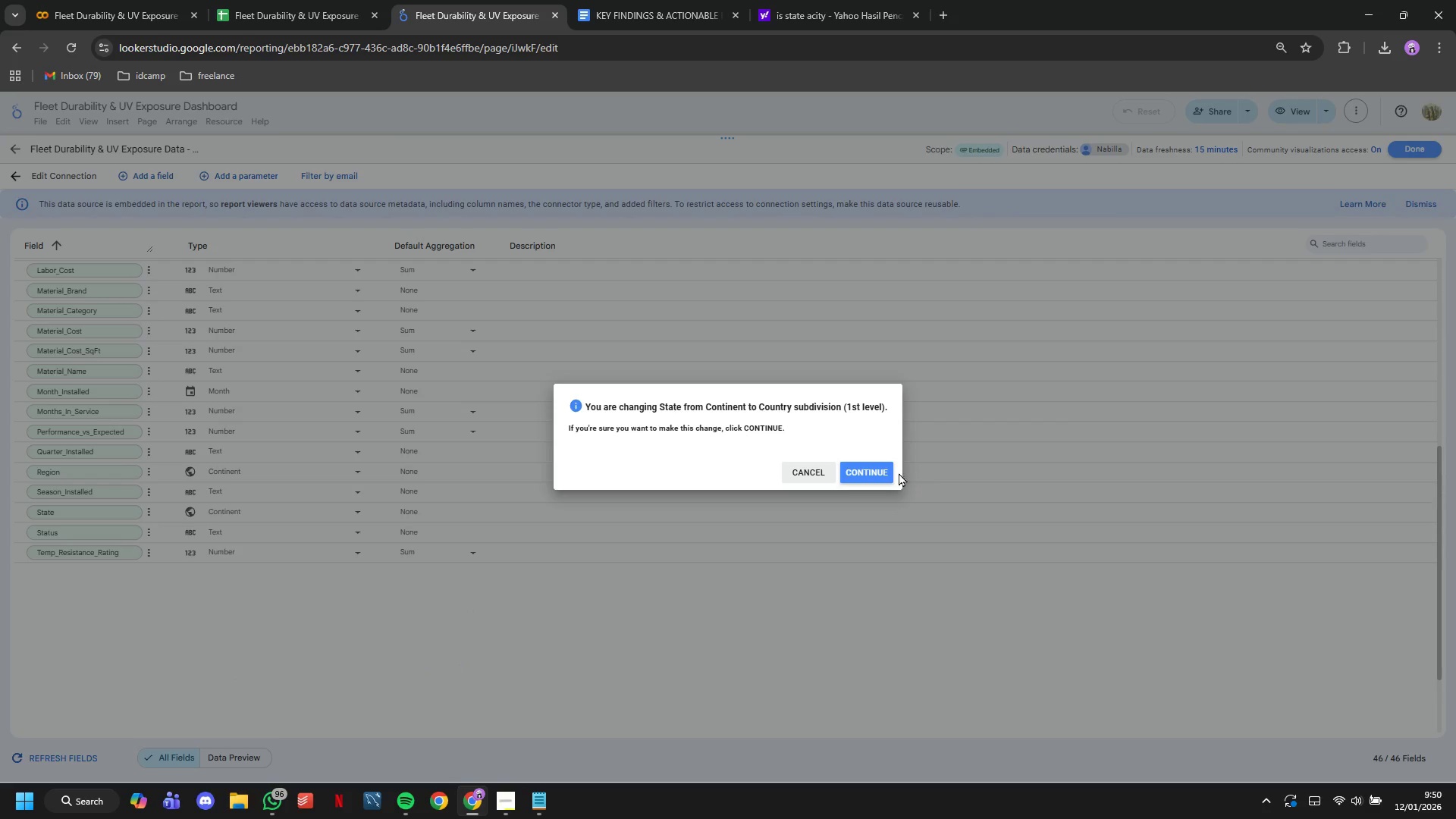 
left_click([873, 466])
 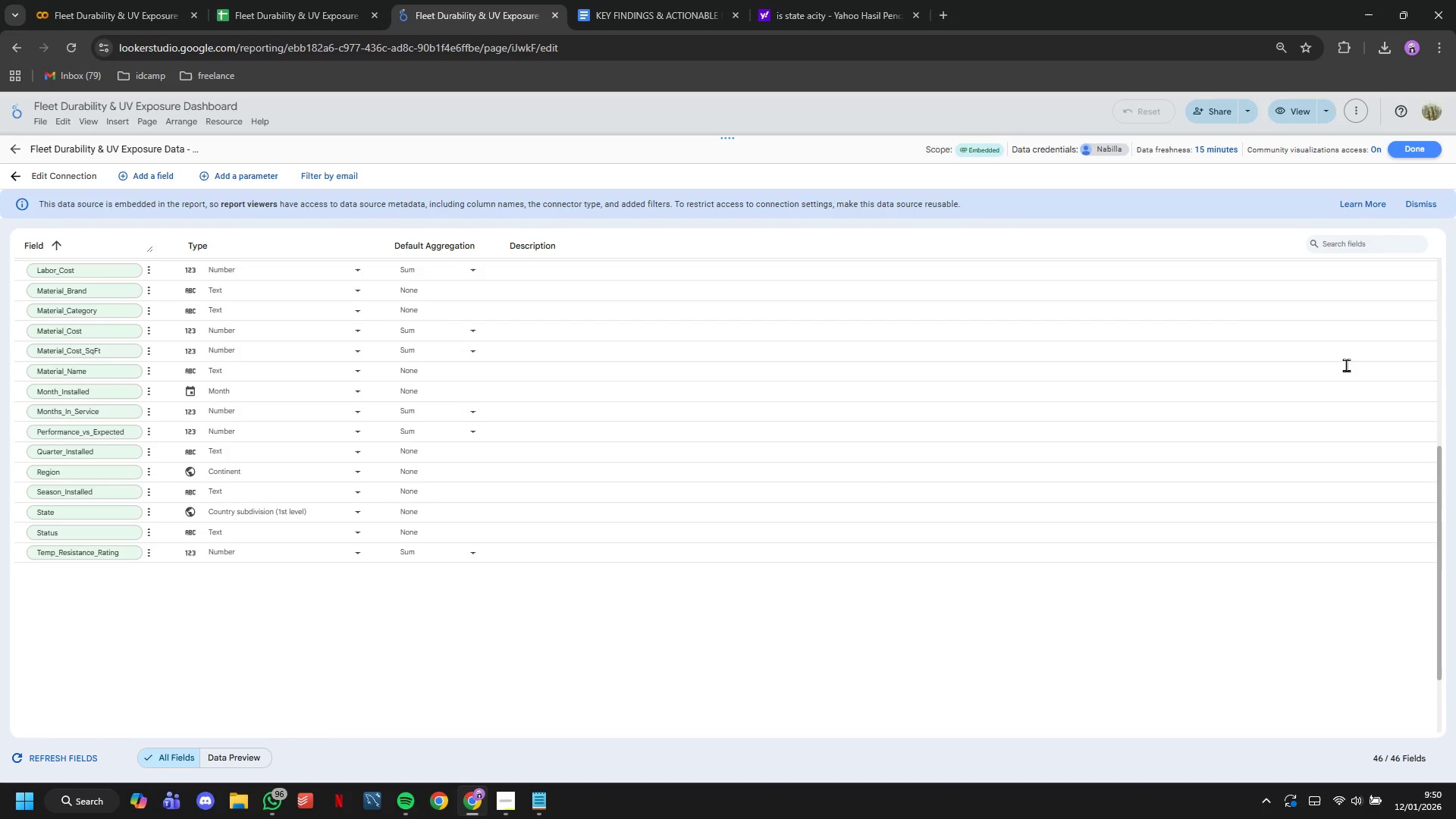 
left_click([1407, 143])
 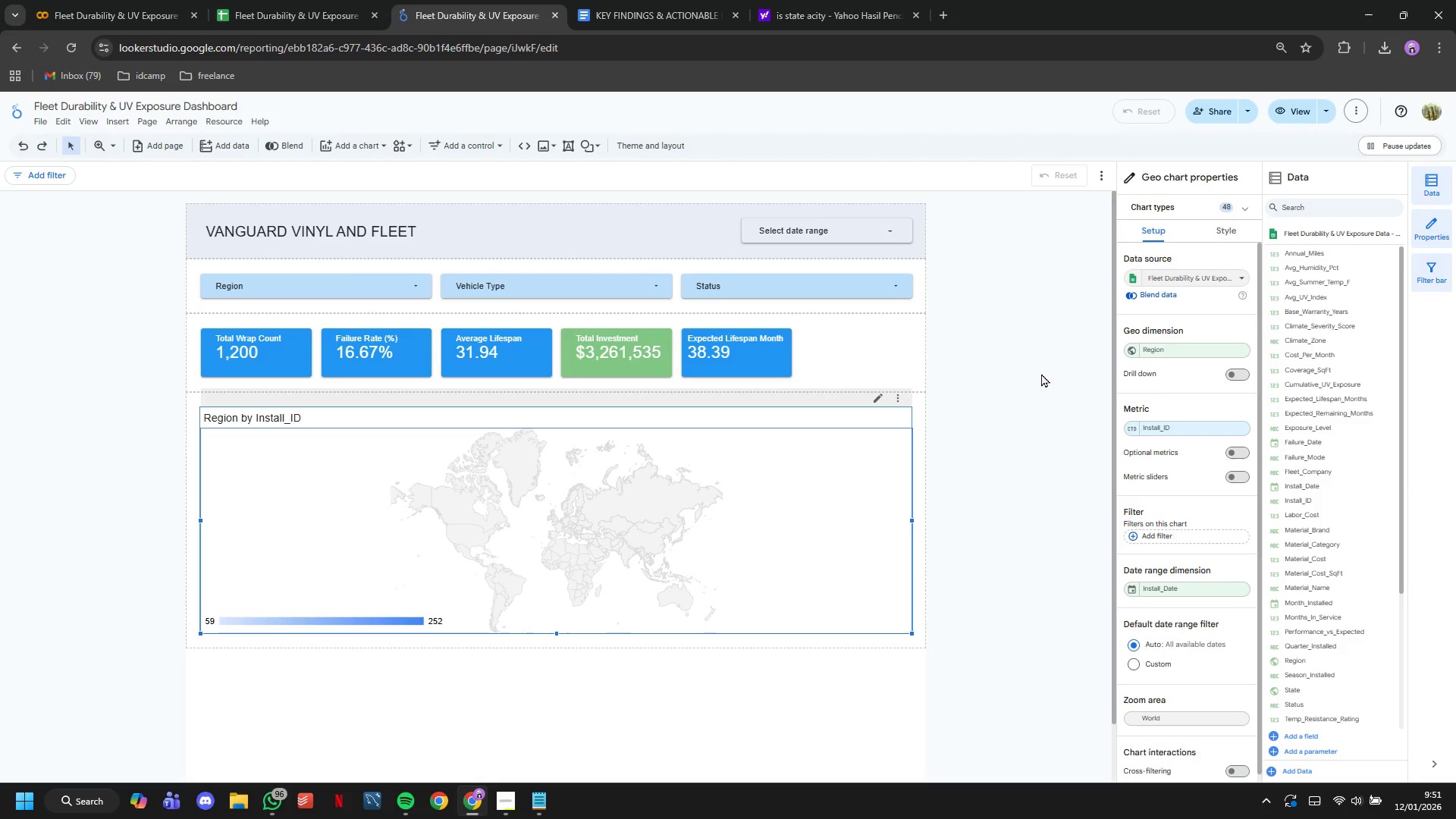 
left_click([1171, 356])
 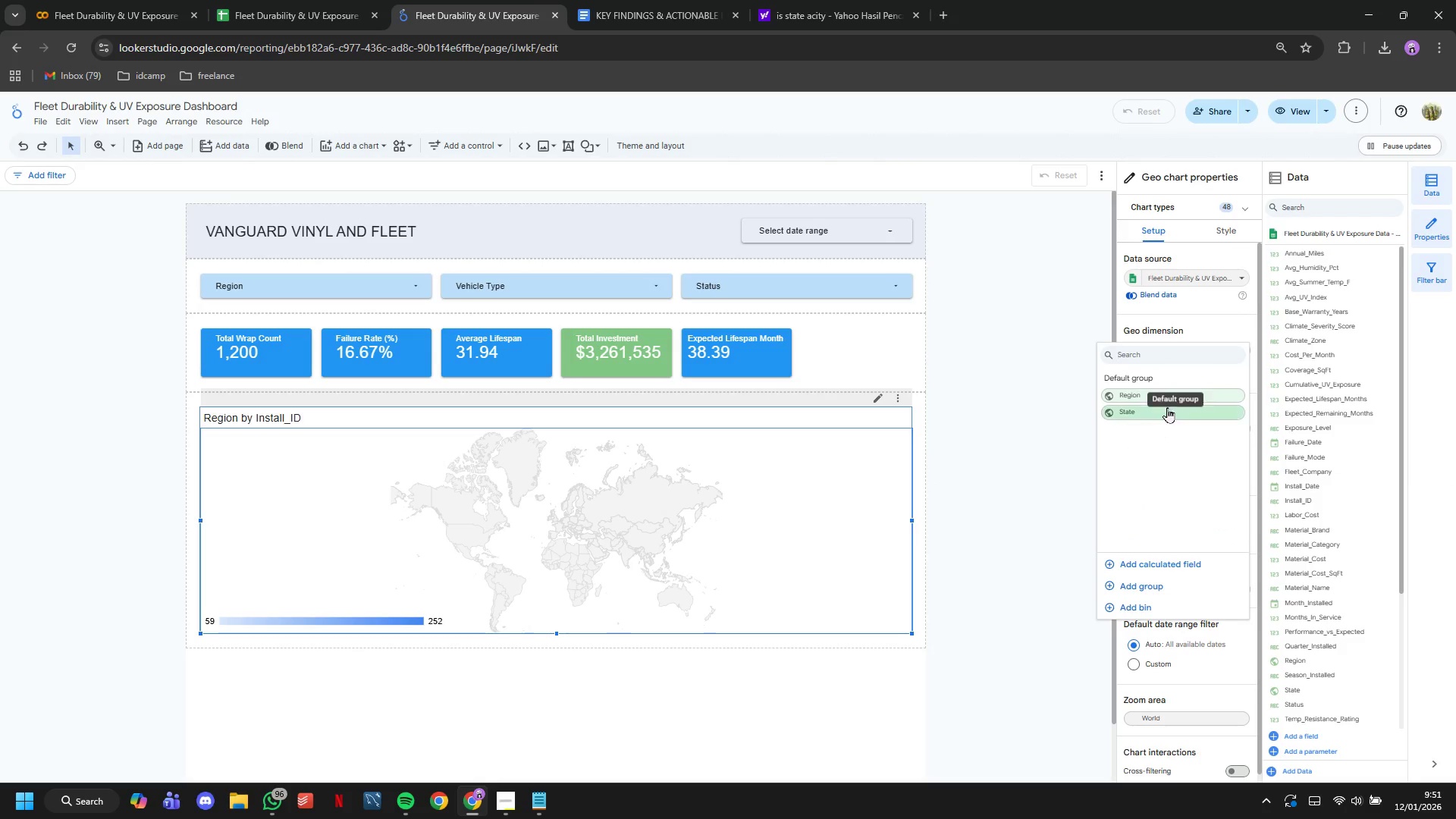 
left_click([1167, 407])
 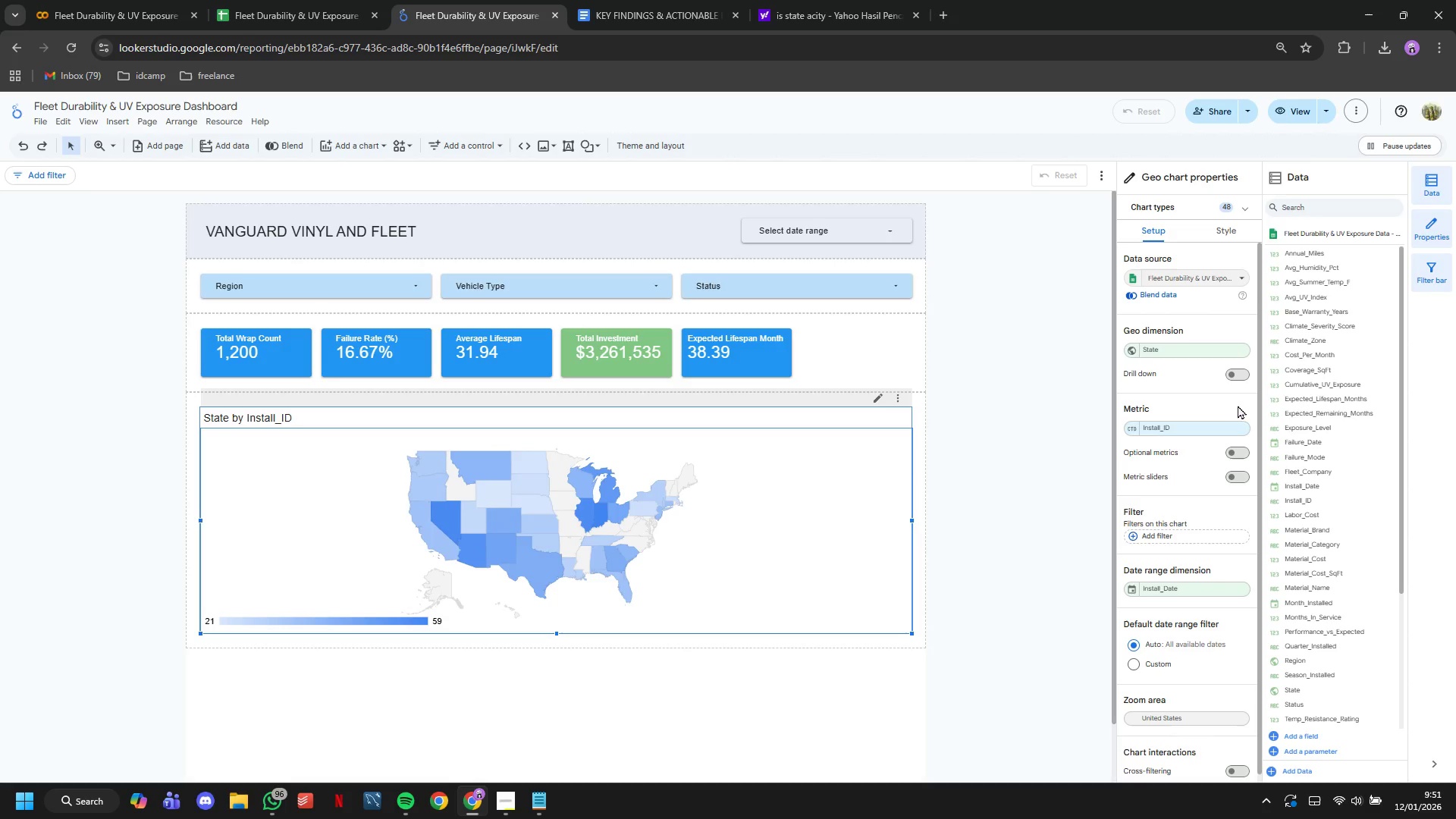 
wait(24.89)
 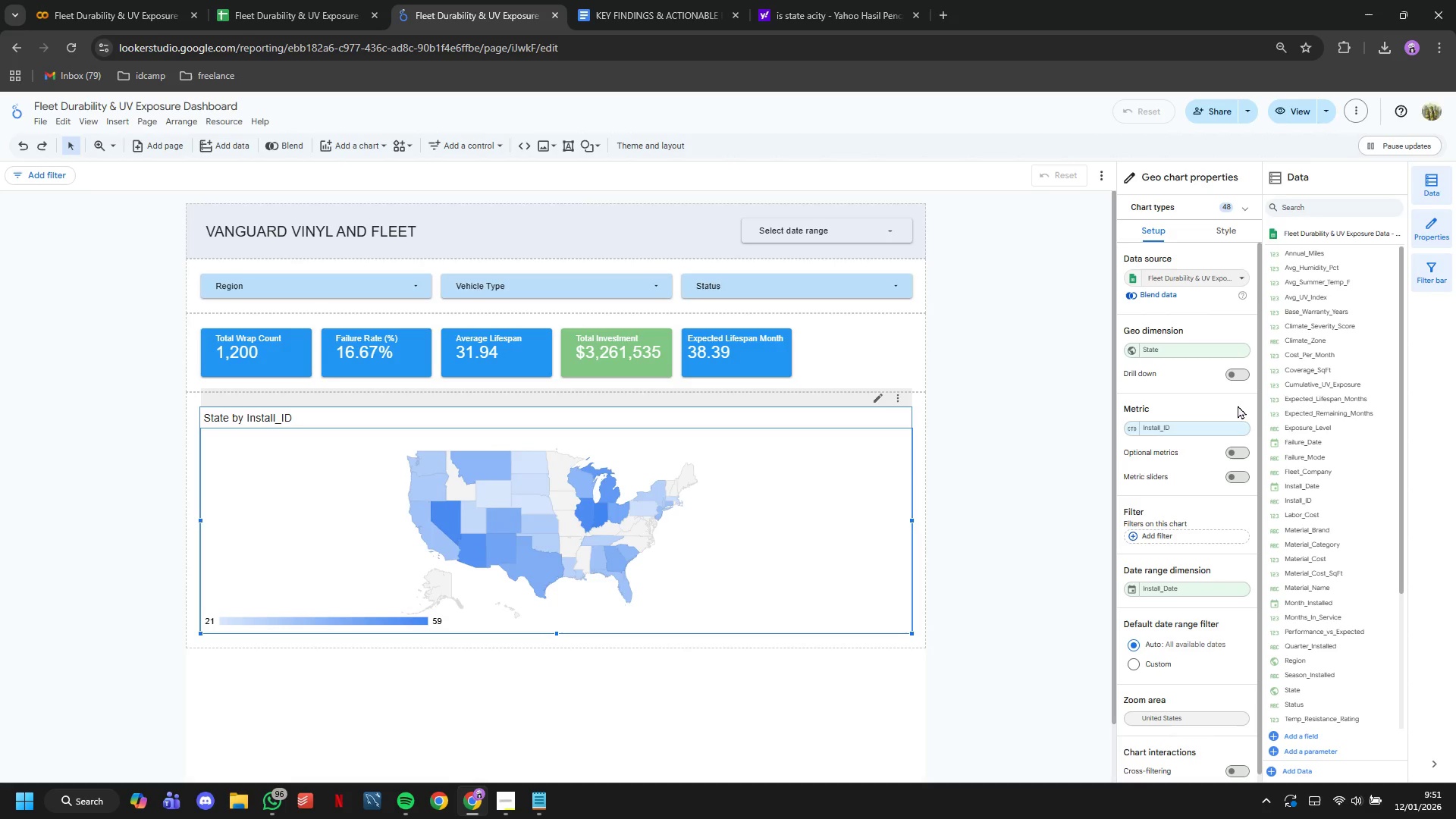 
scroll: coordinate [650, 620], scroll_direction: down, amount: 3.0
 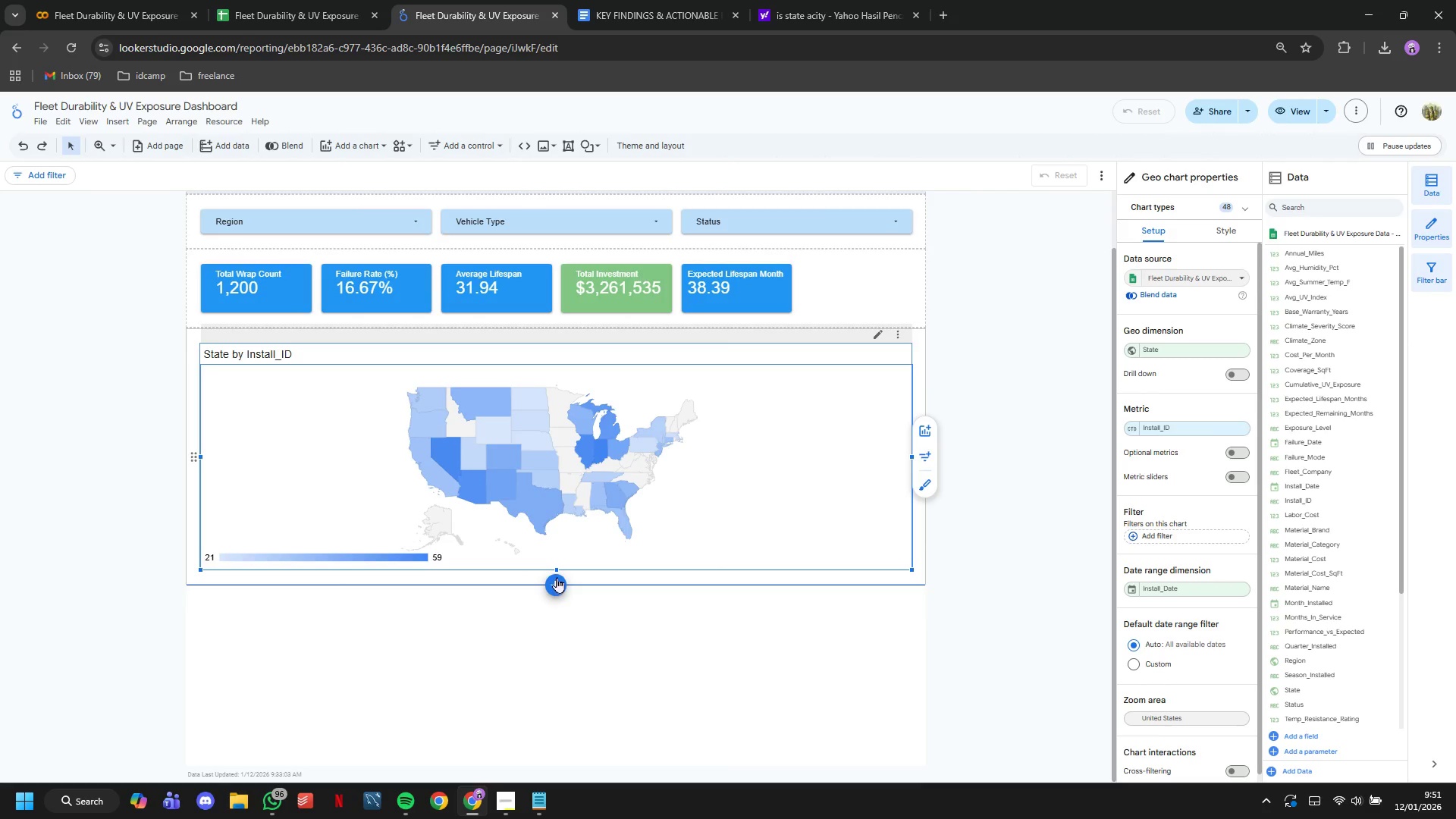 
left_click_drag(start_coordinate=[556, 571], to_coordinate=[584, 666])
 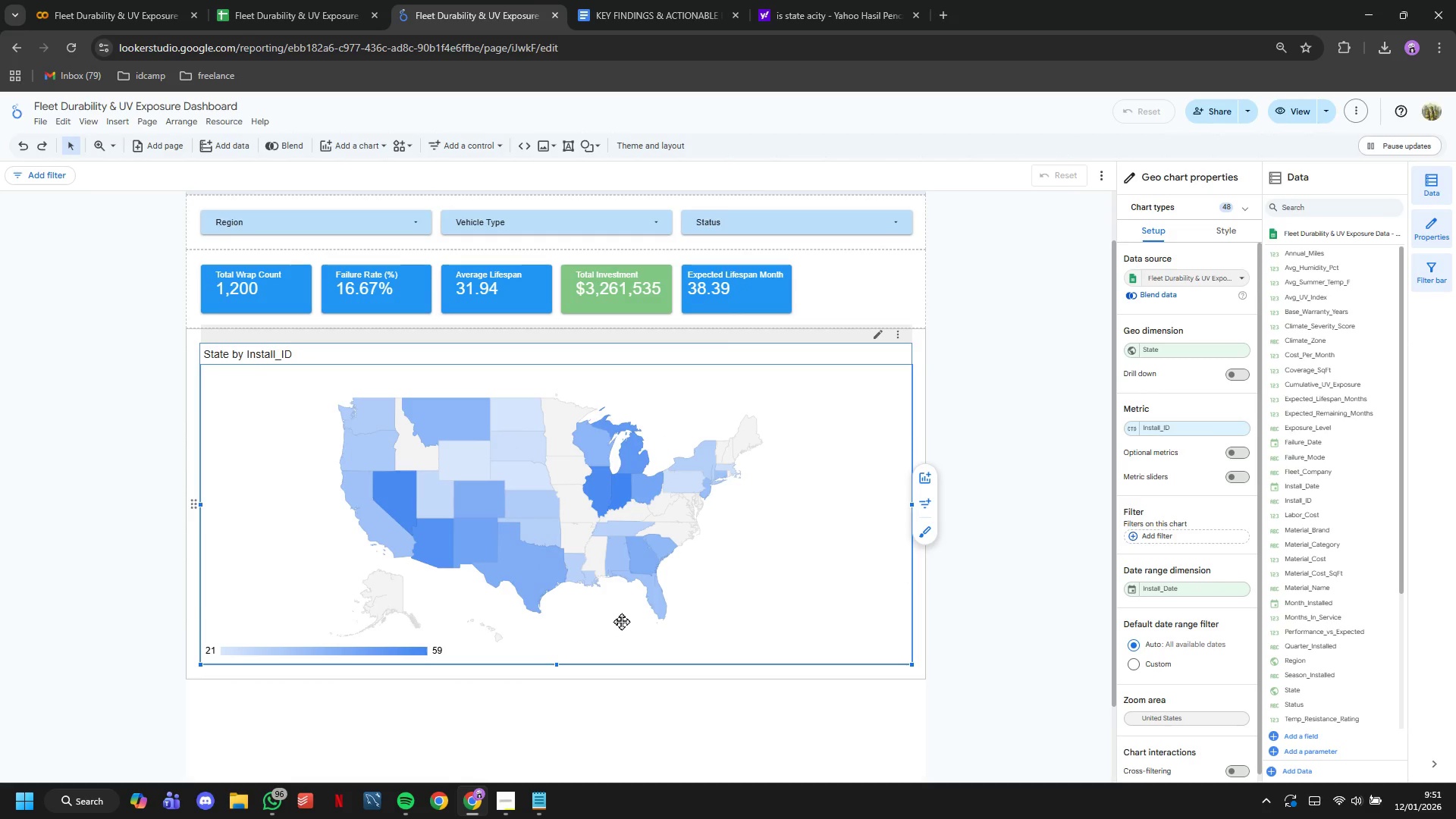 
wait(15.66)
 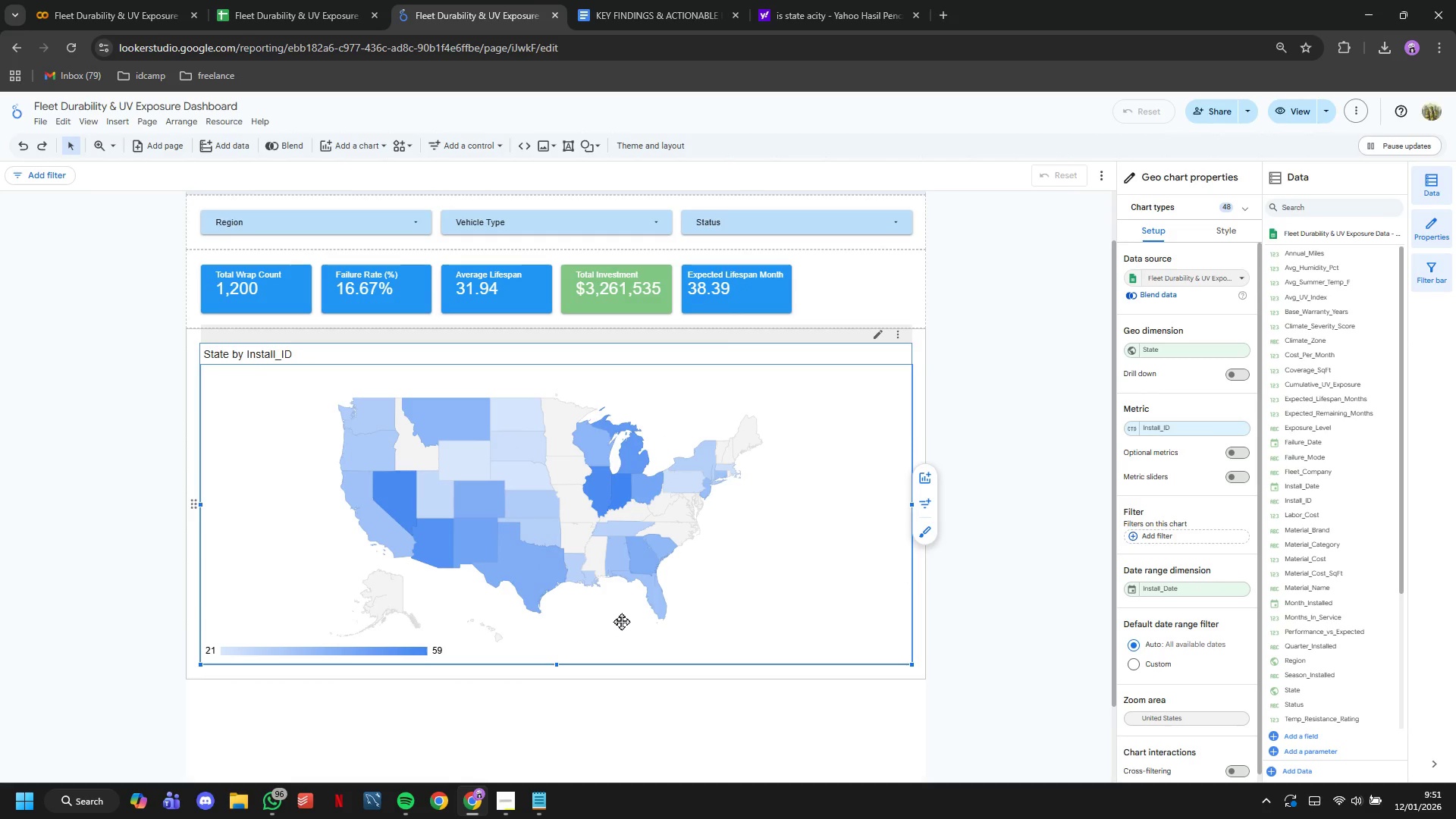 
left_click([1161, 307])
 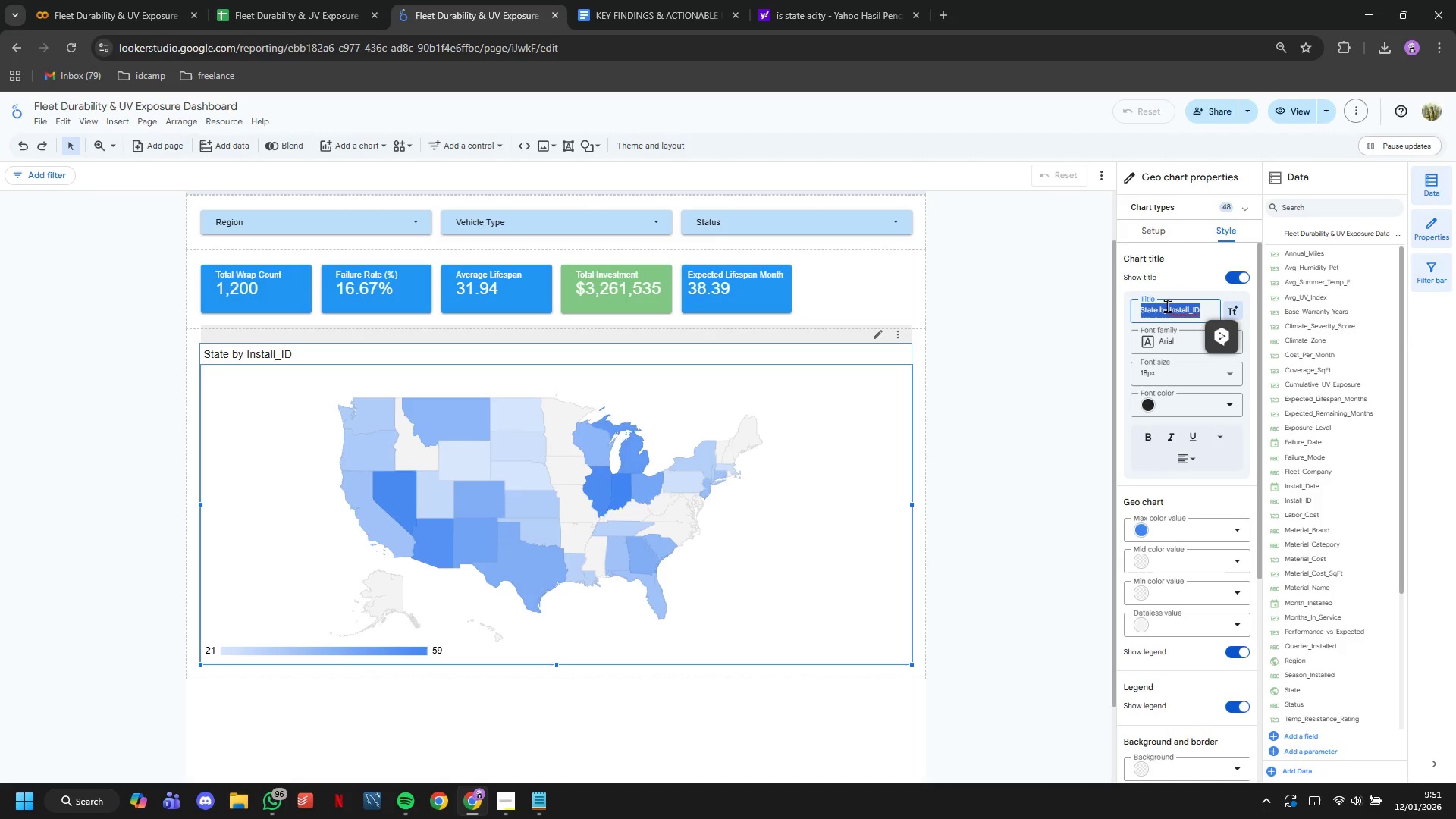 
type(Regional Performance Mao)
 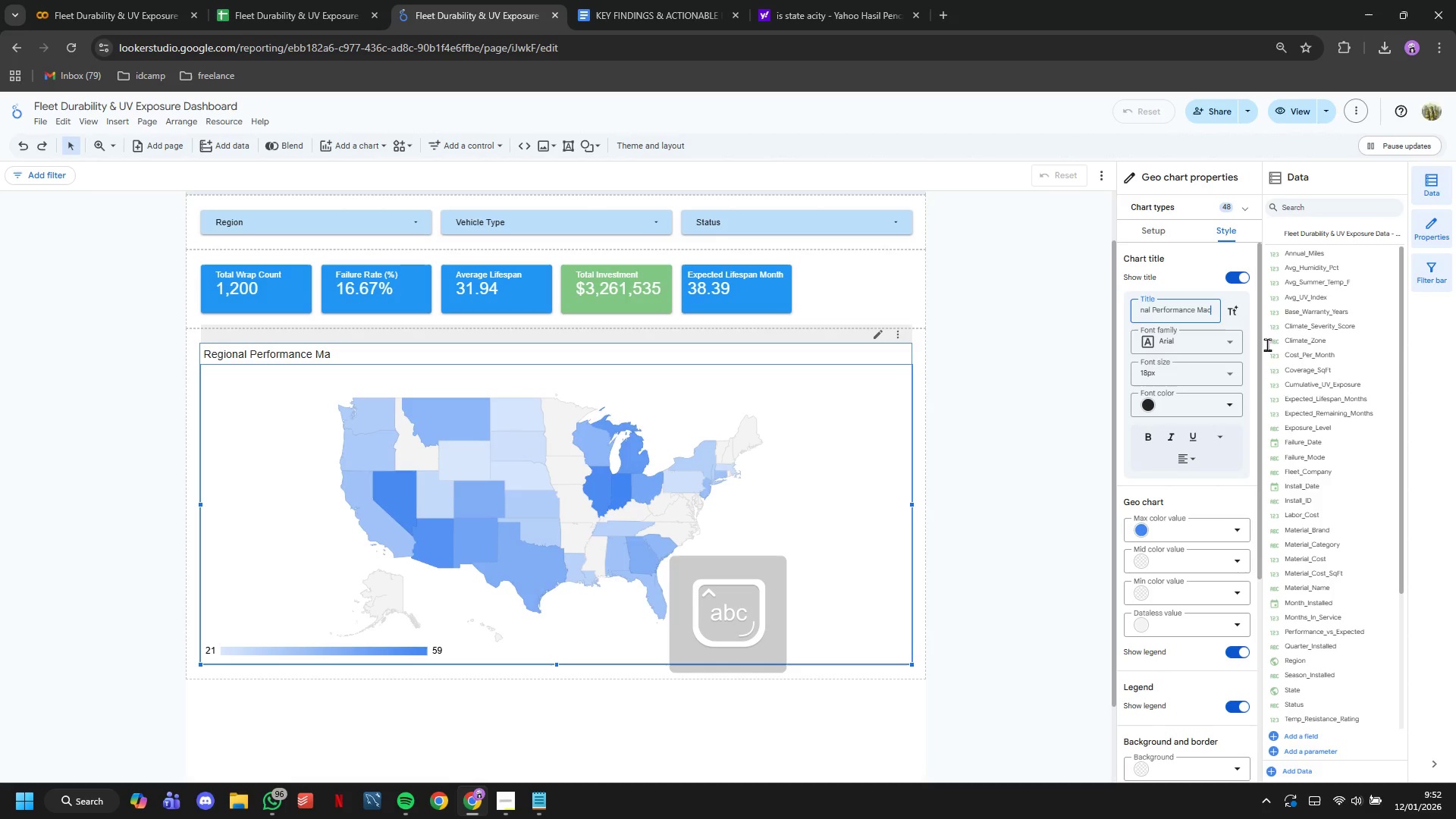 
key(Backspace)
 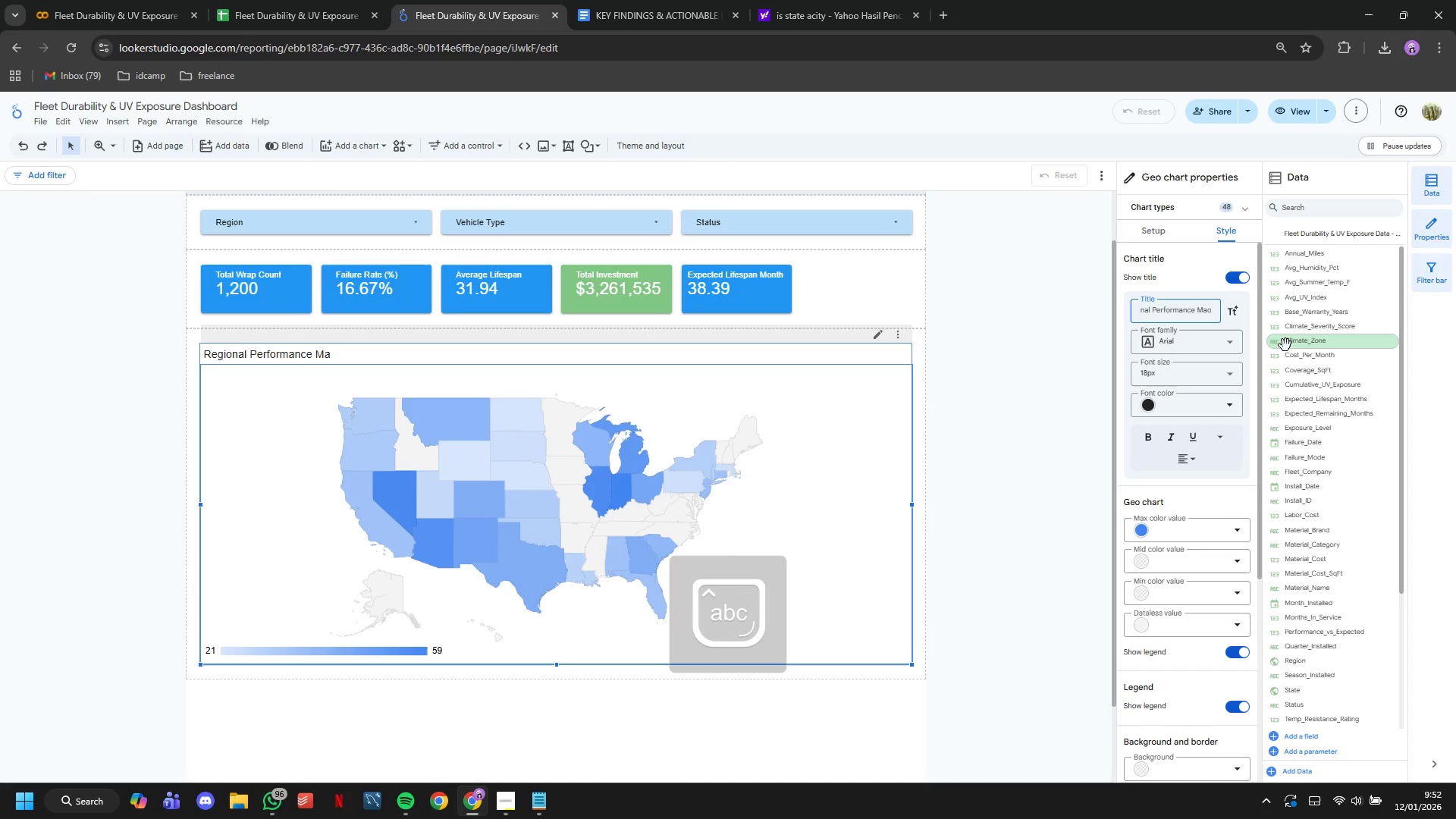 
key(P)
 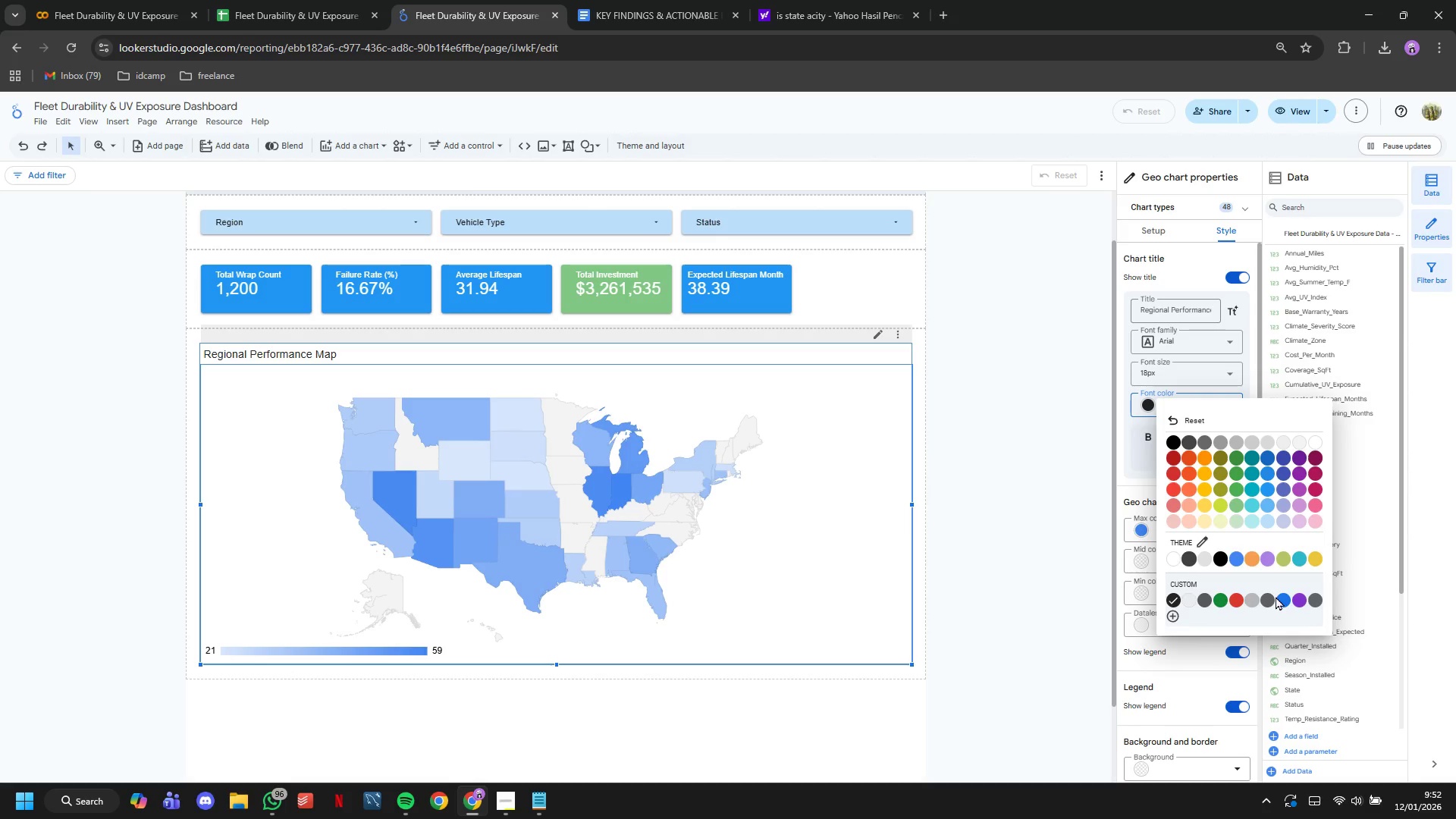 
wait(10.11)
 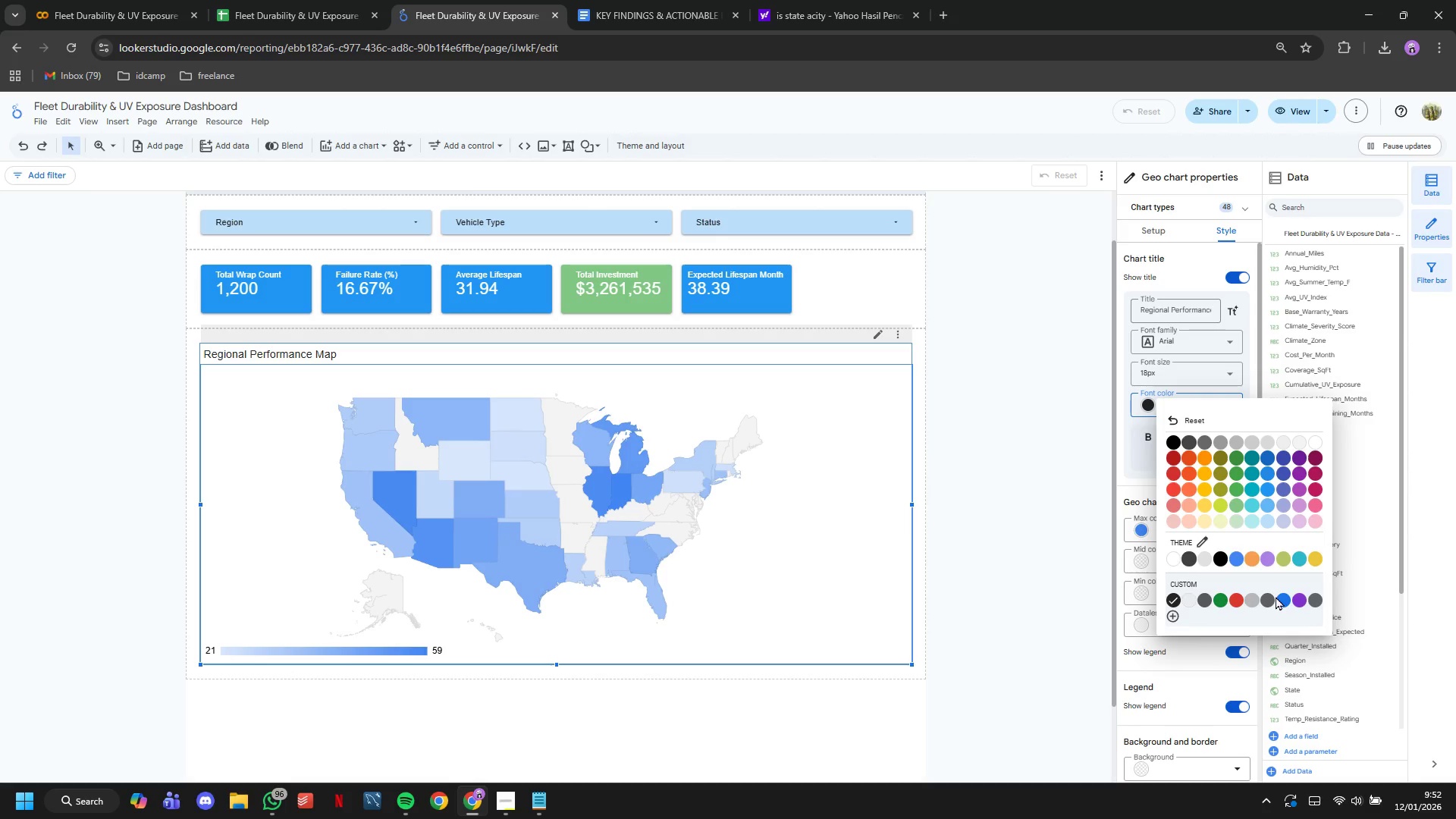 
left_click([1150, 443])
 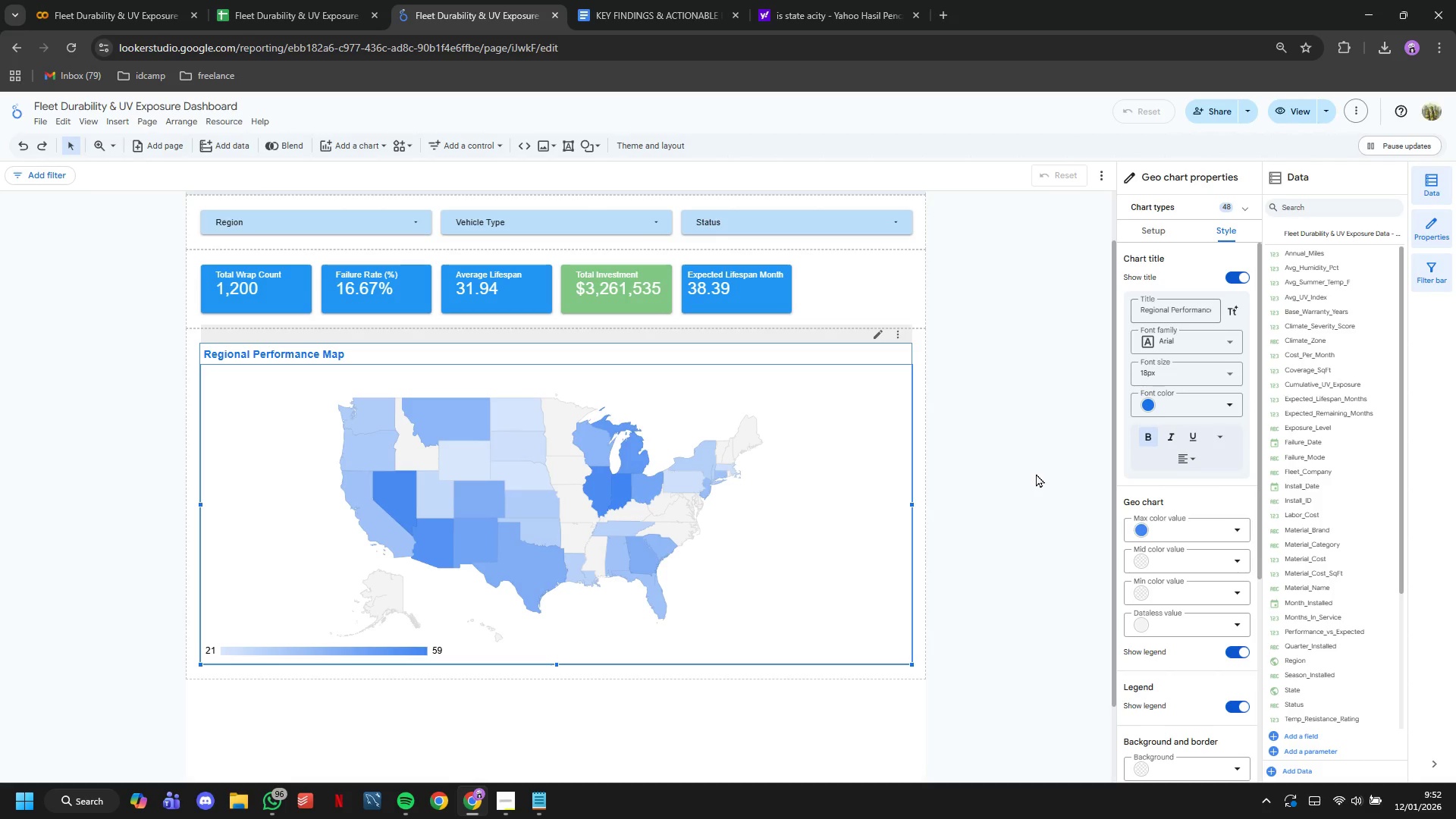 
wait(5.81)
 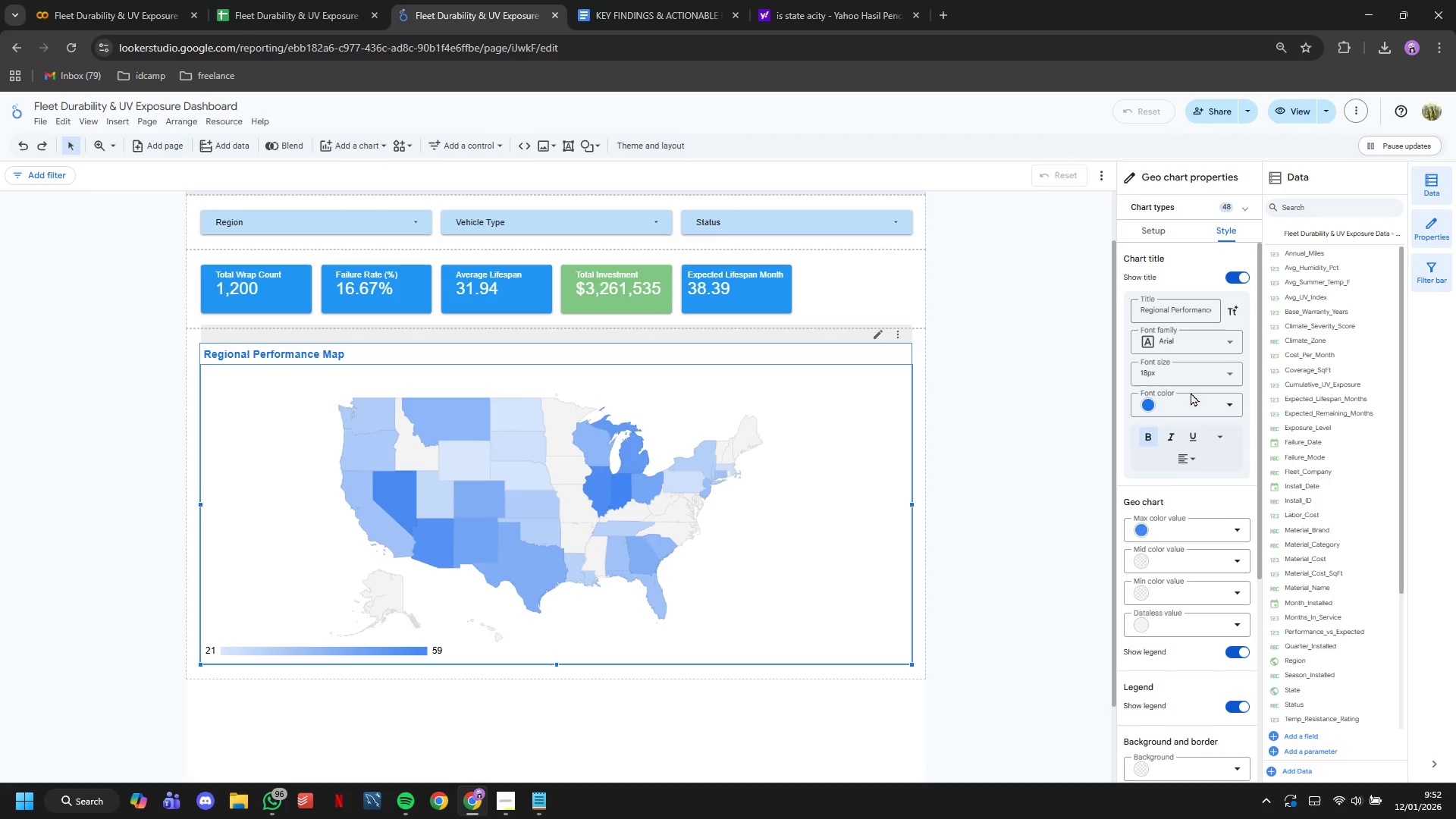 
left_click([1167, 226])
 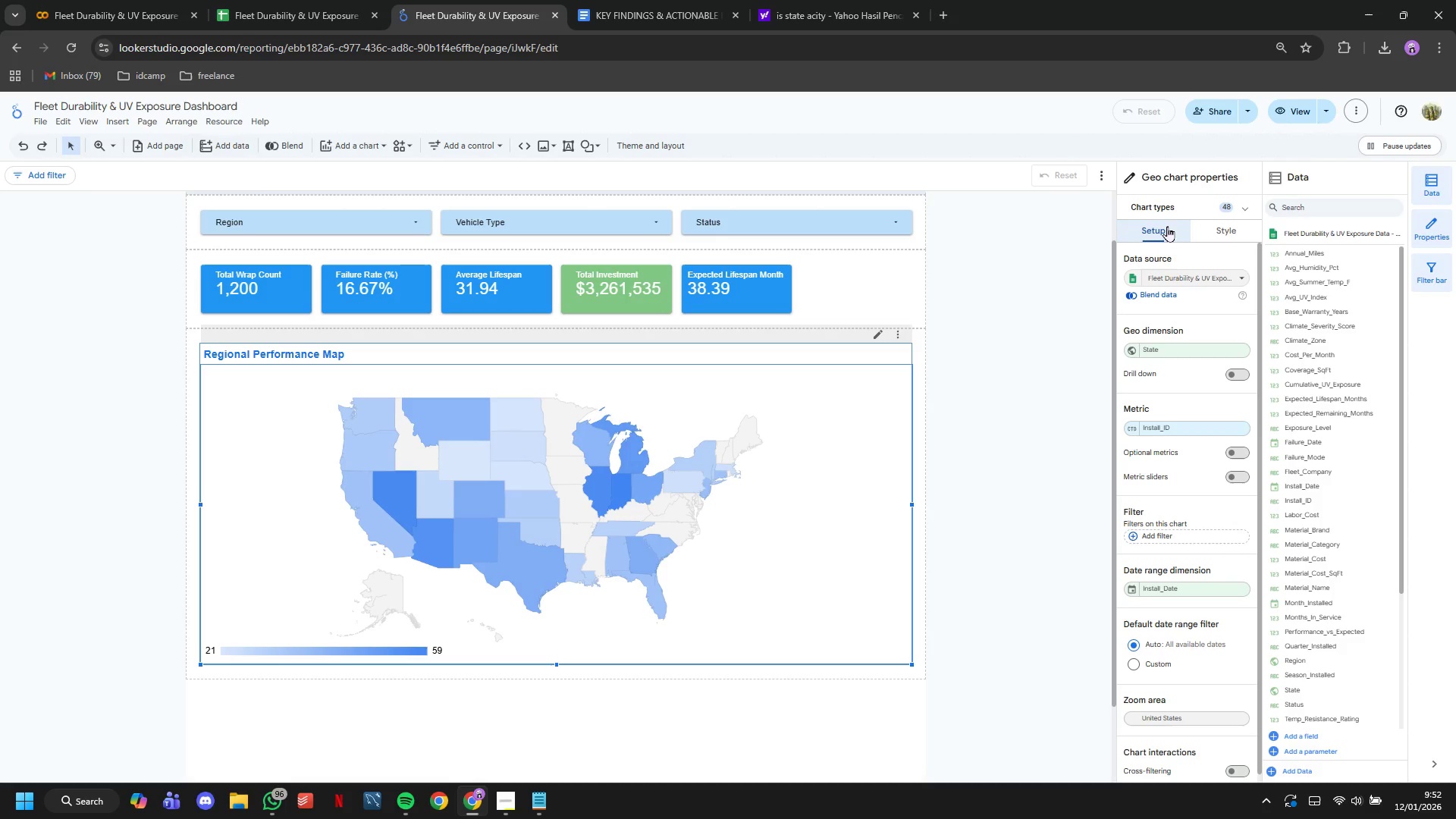 
mouse_move([1205, 356])
 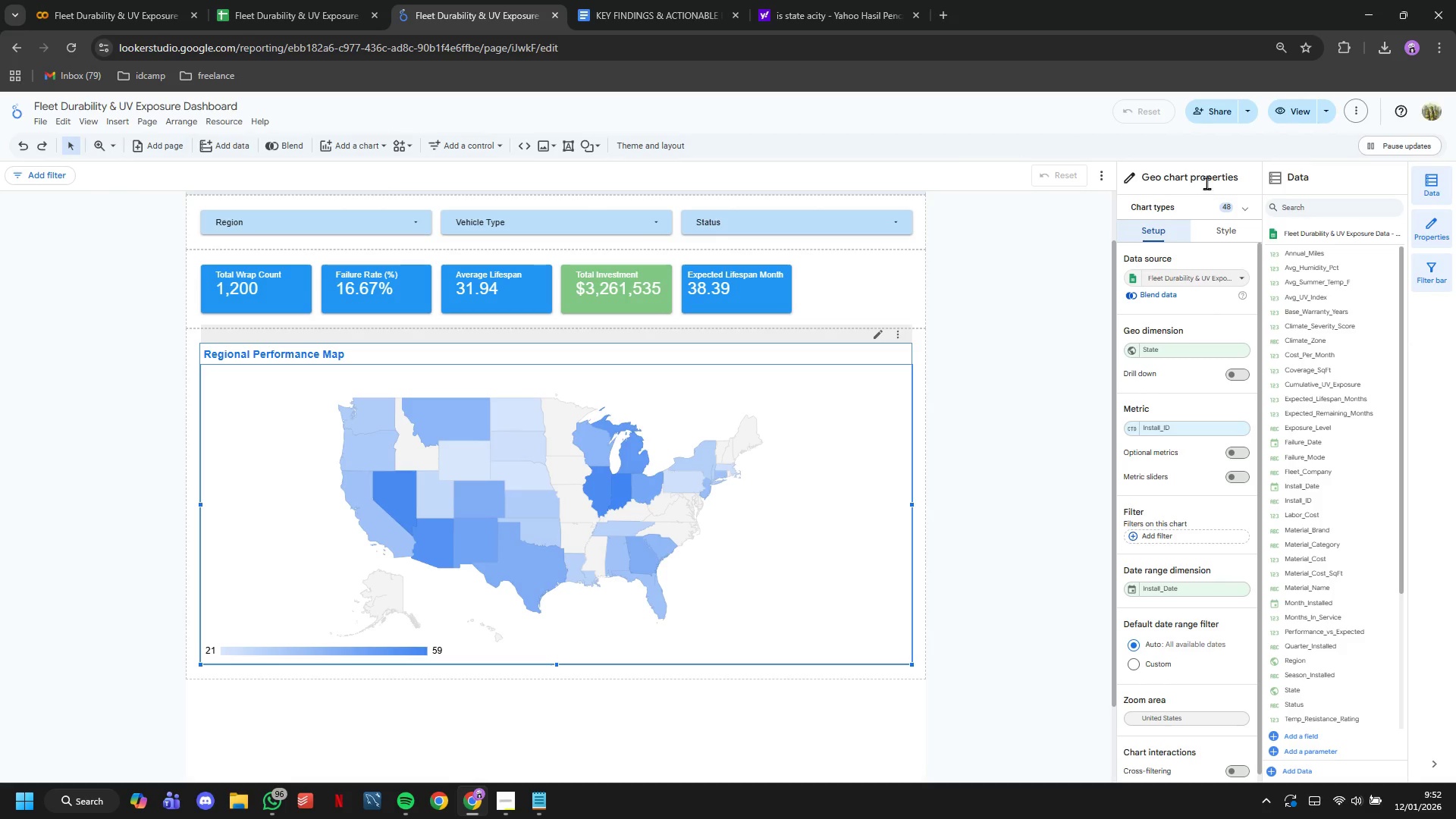 
left_click([1229, 203])
 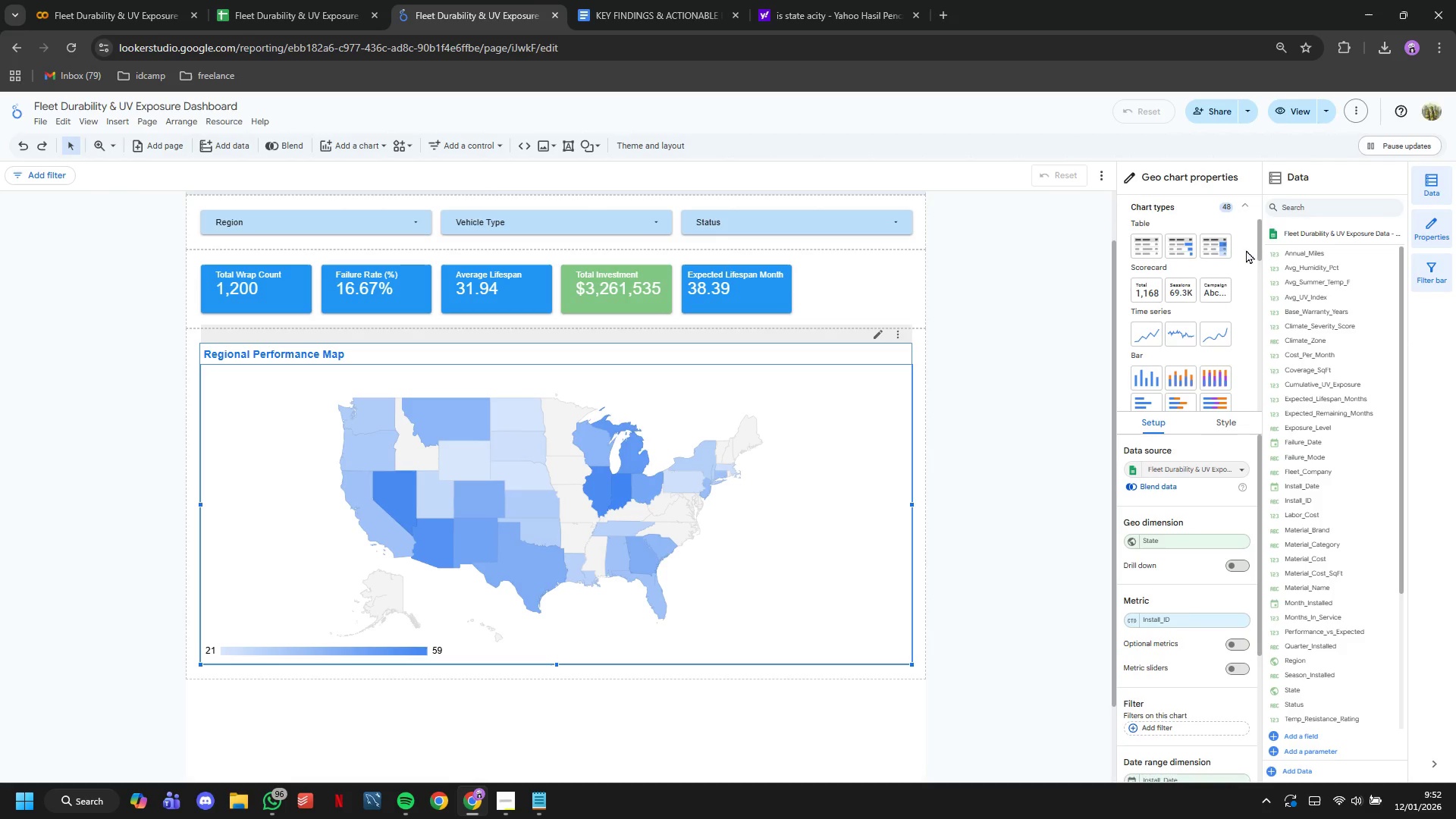 
scroll: coordinate [1246, 262], scroll_direction: down, amount: 2.0
 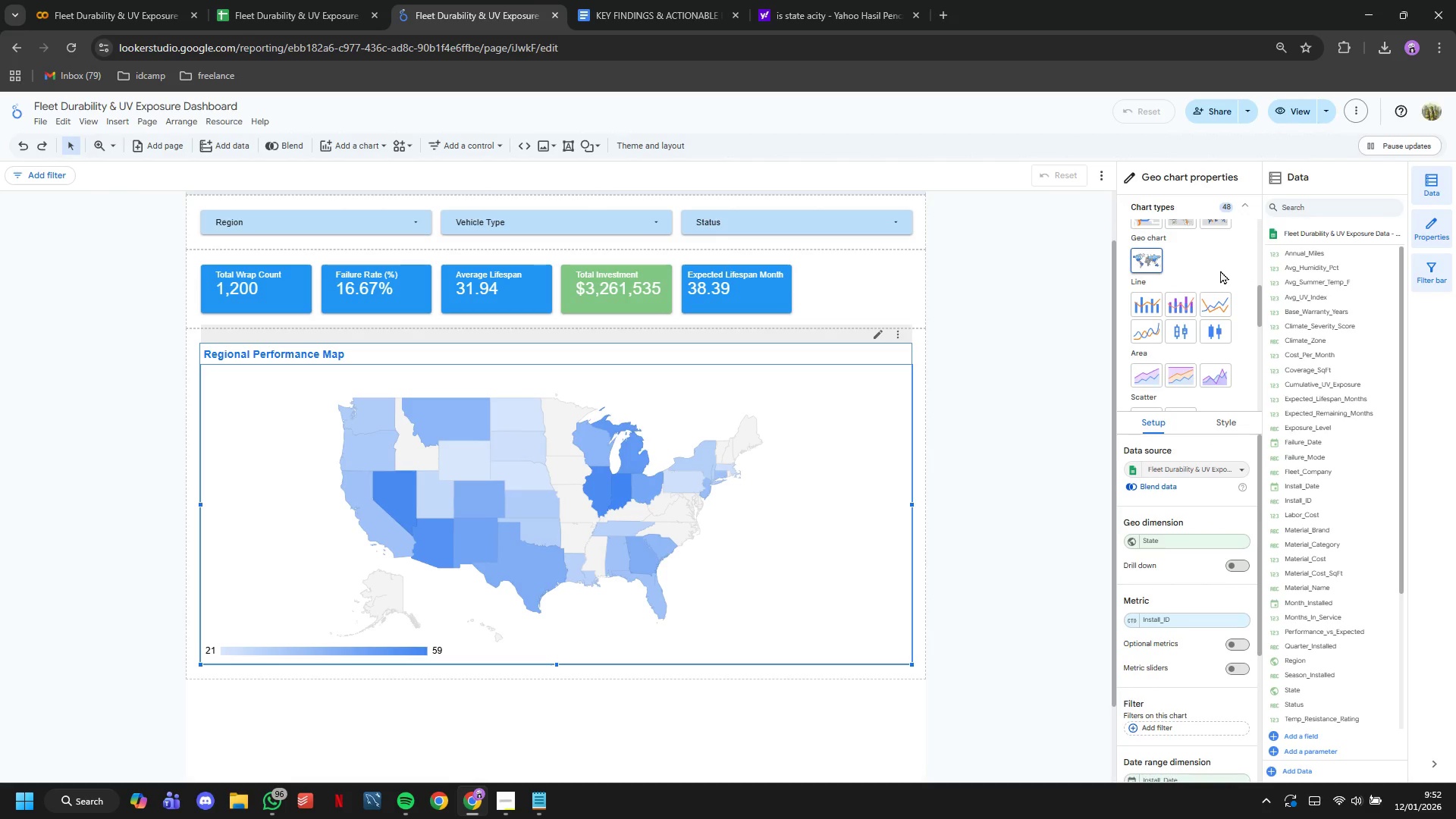 
scroll: coordinate [1215, 271], scroll_direction: up, amount: 1.0
 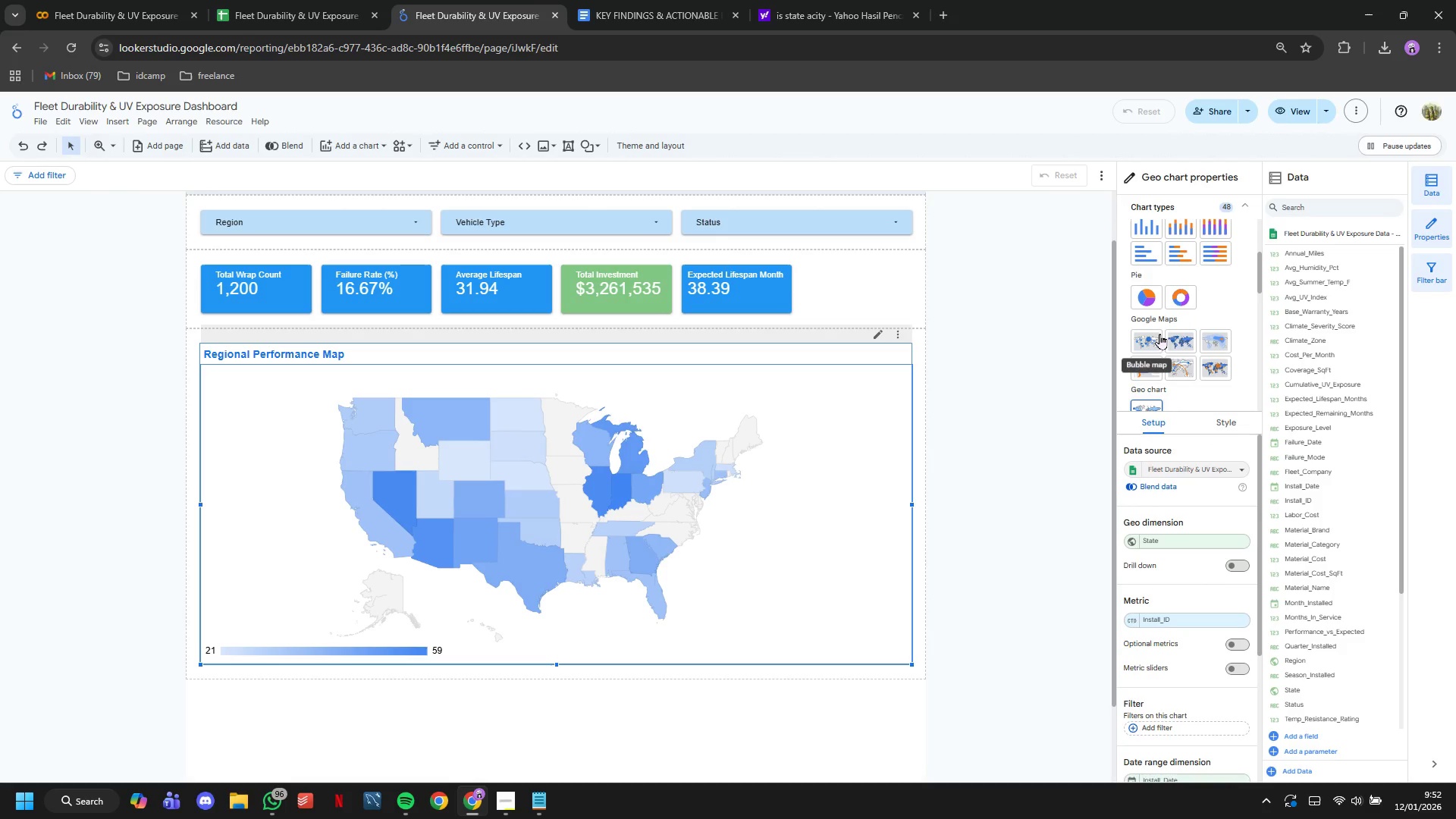 
left_click([1159, 334])
 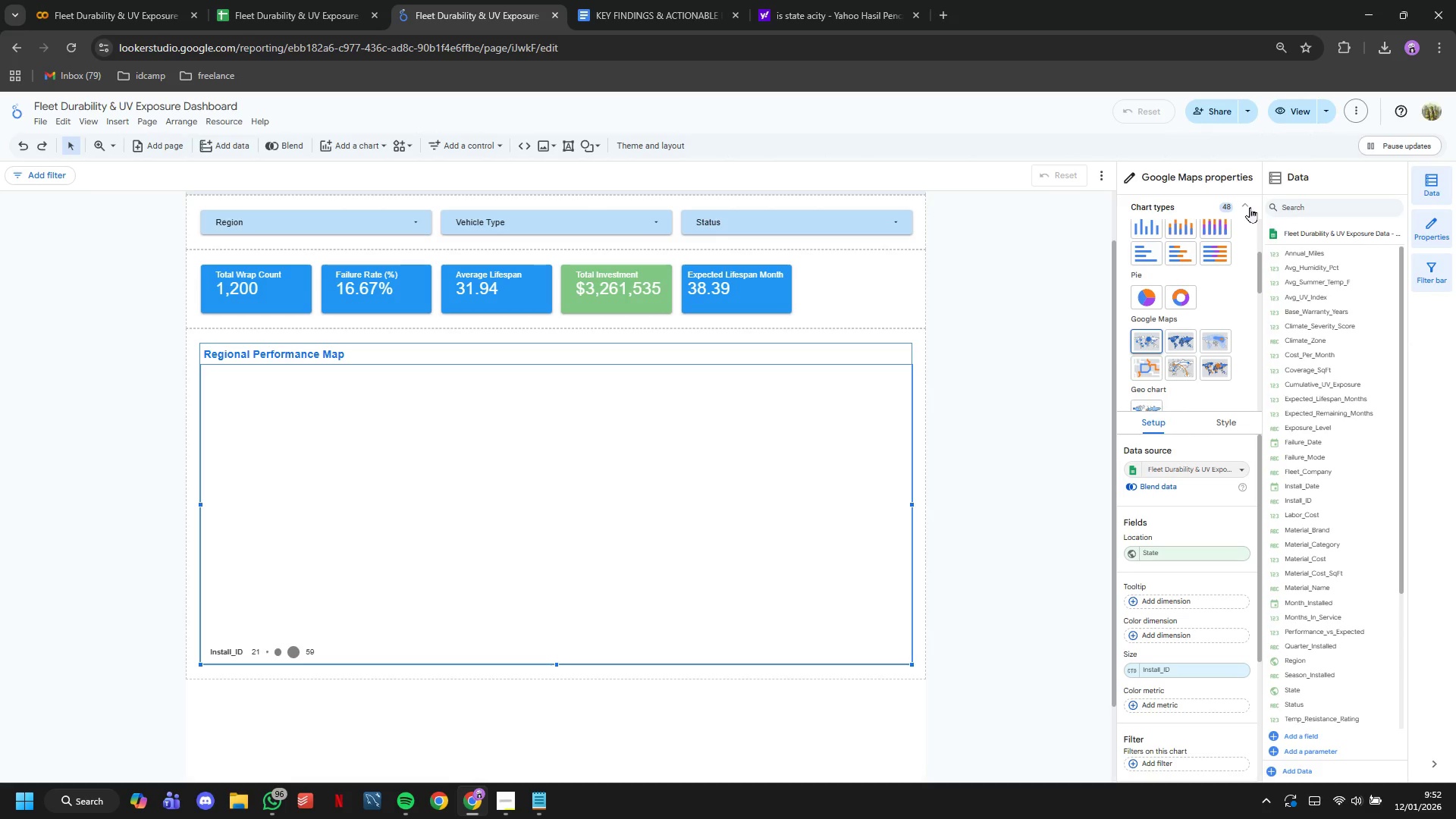 
wait(6.2)
 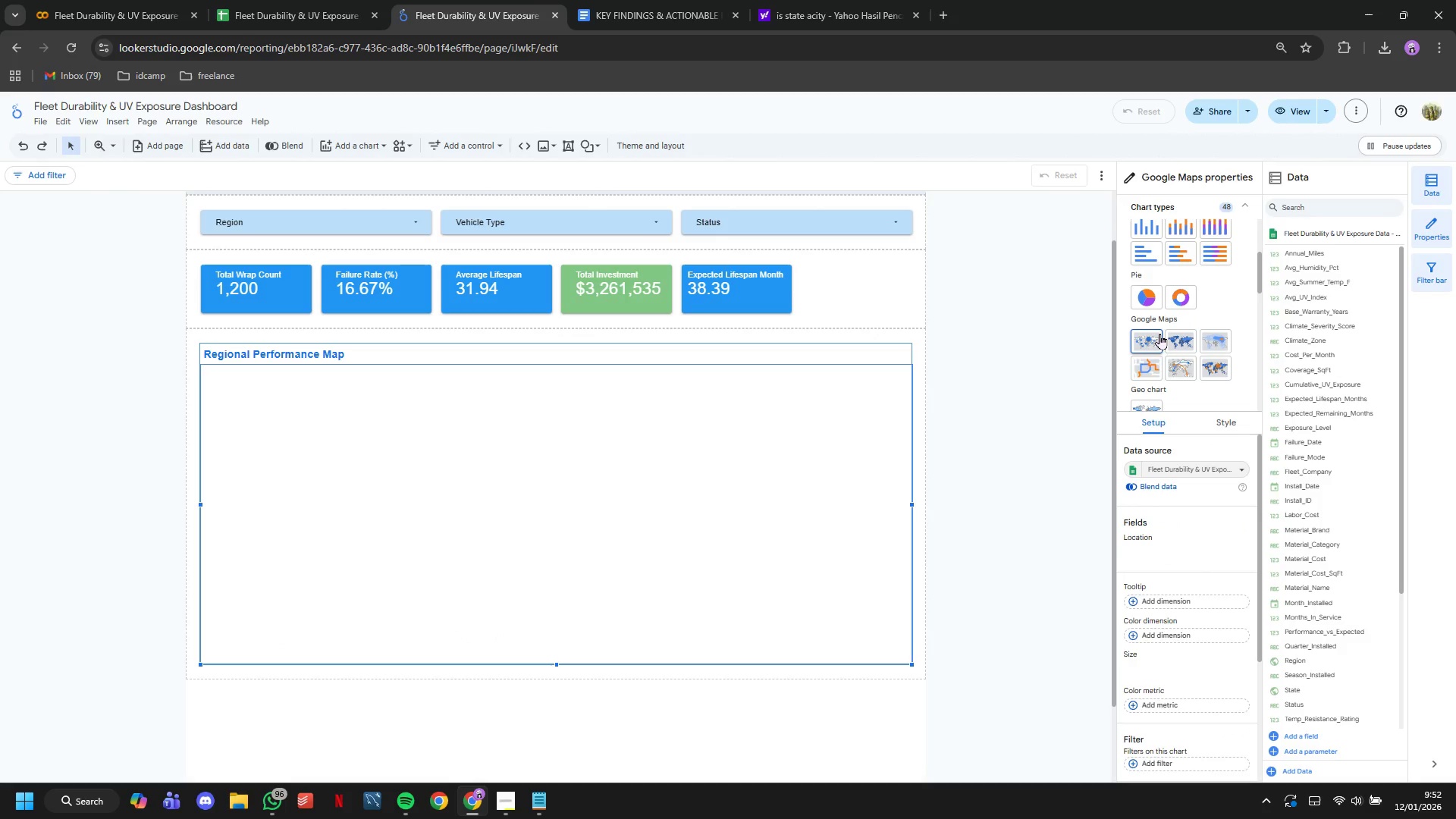 
left_click([1250, 207])
 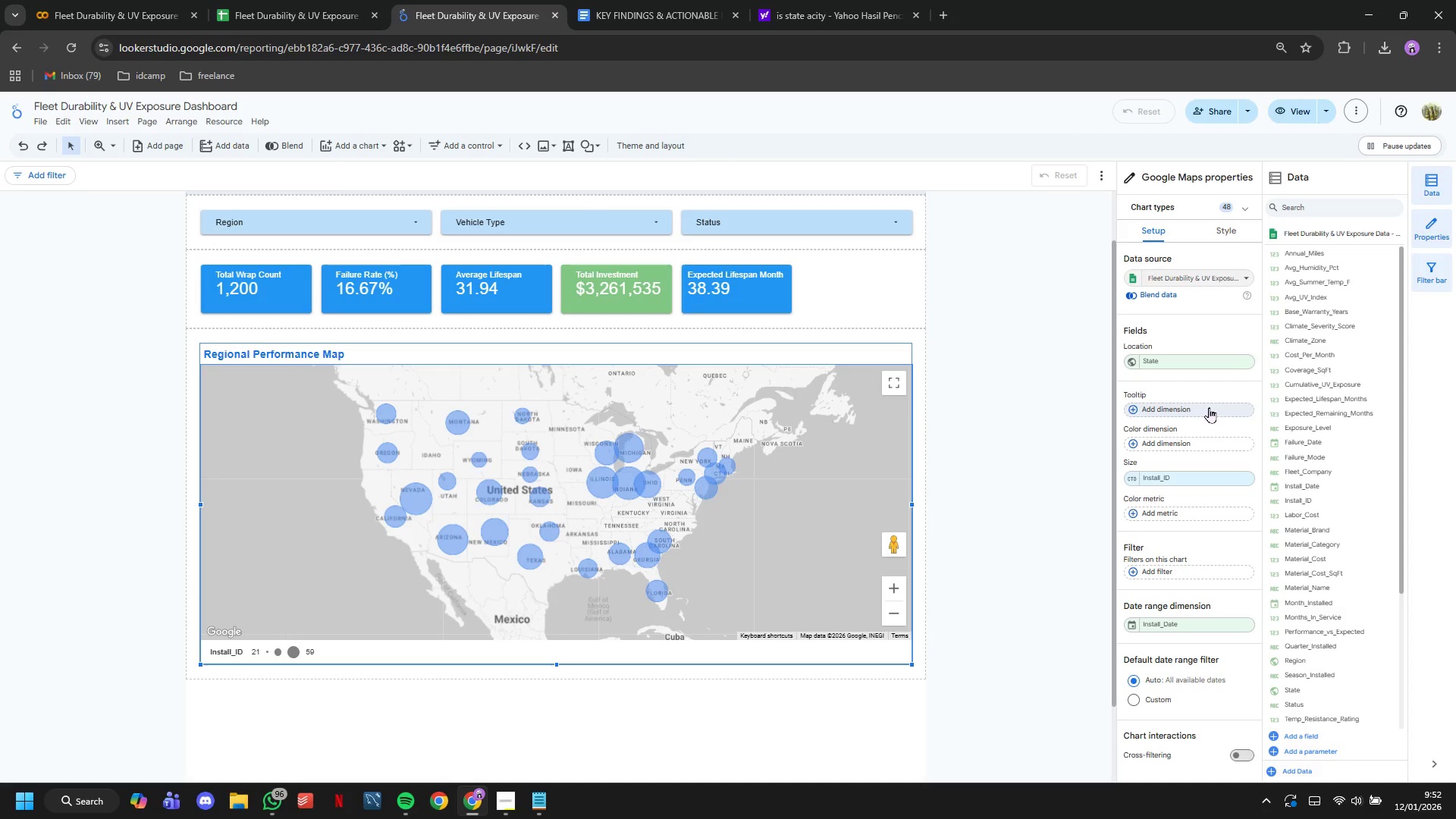 
wait(15.0)
 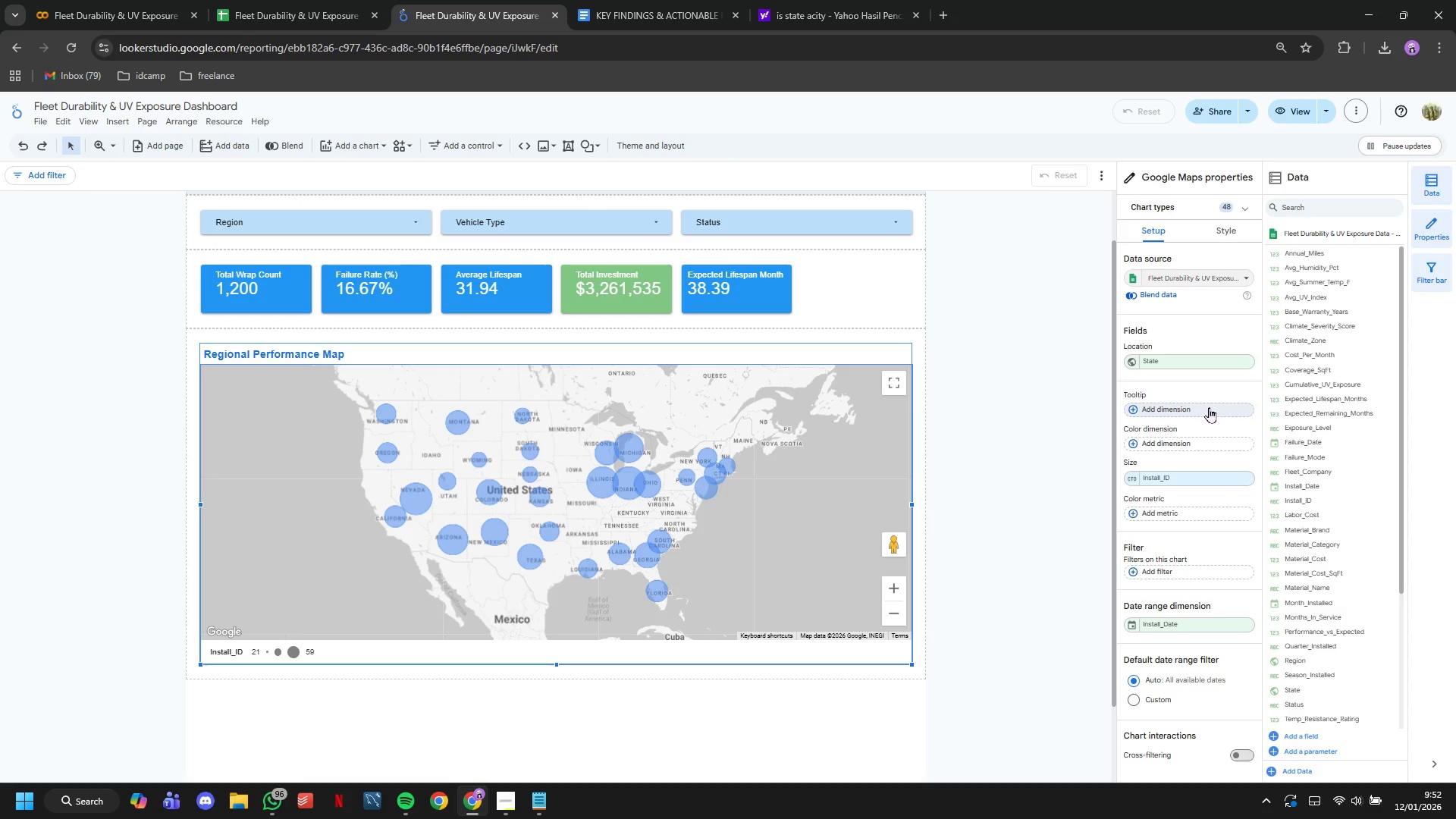 
left_click([1215, 444])
 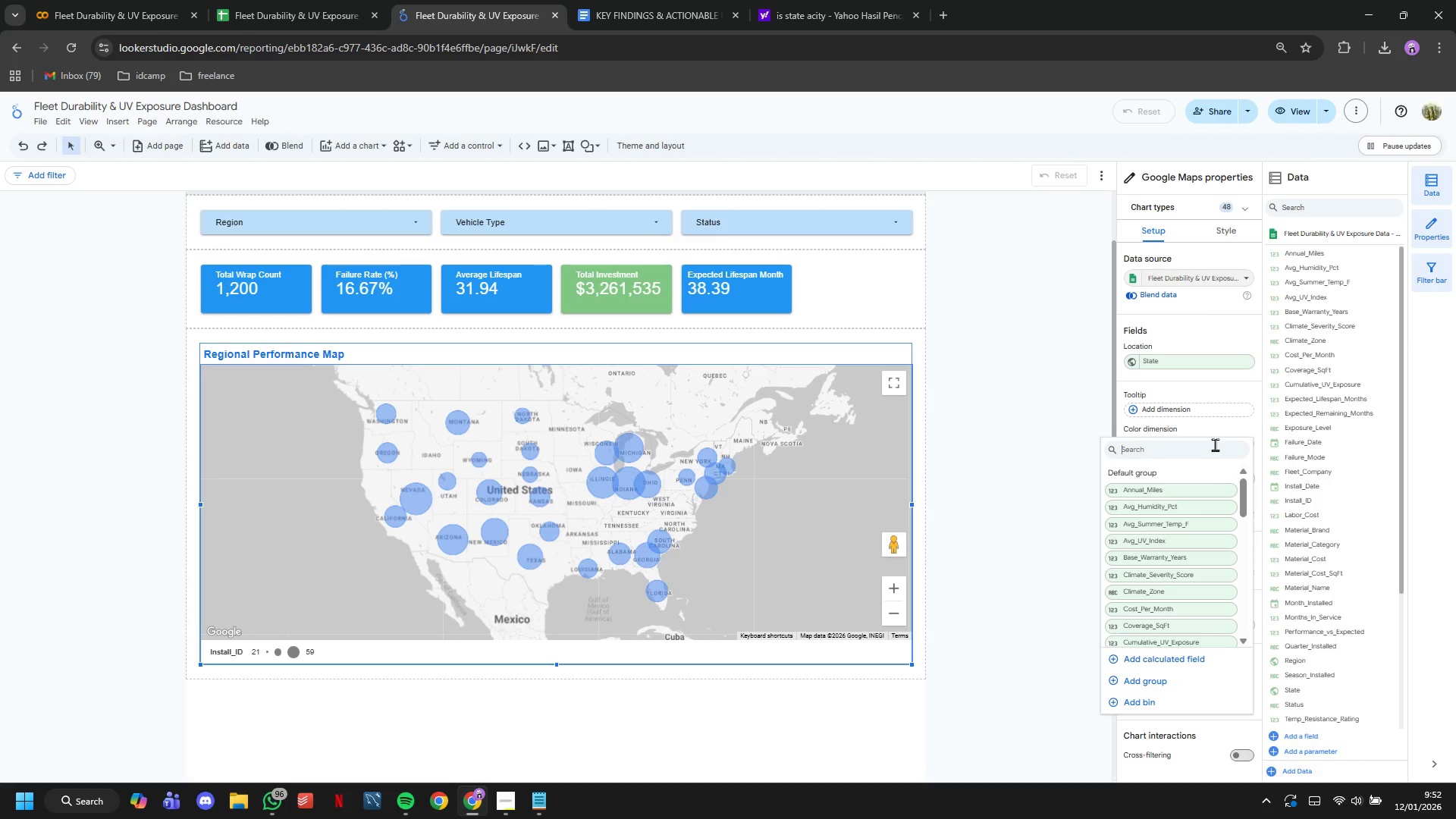 
type(fai)
 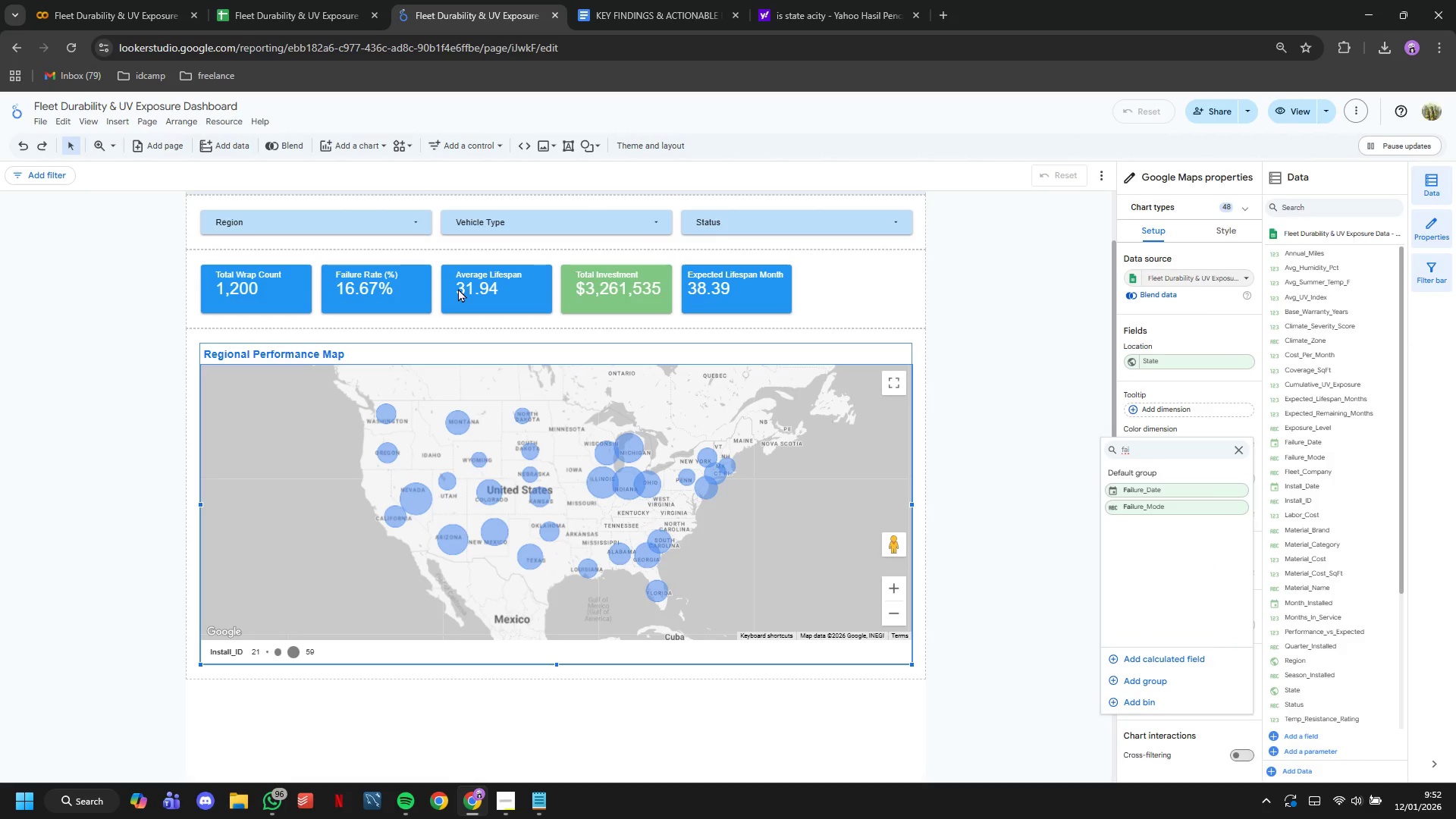 
double_click([413, 291])
 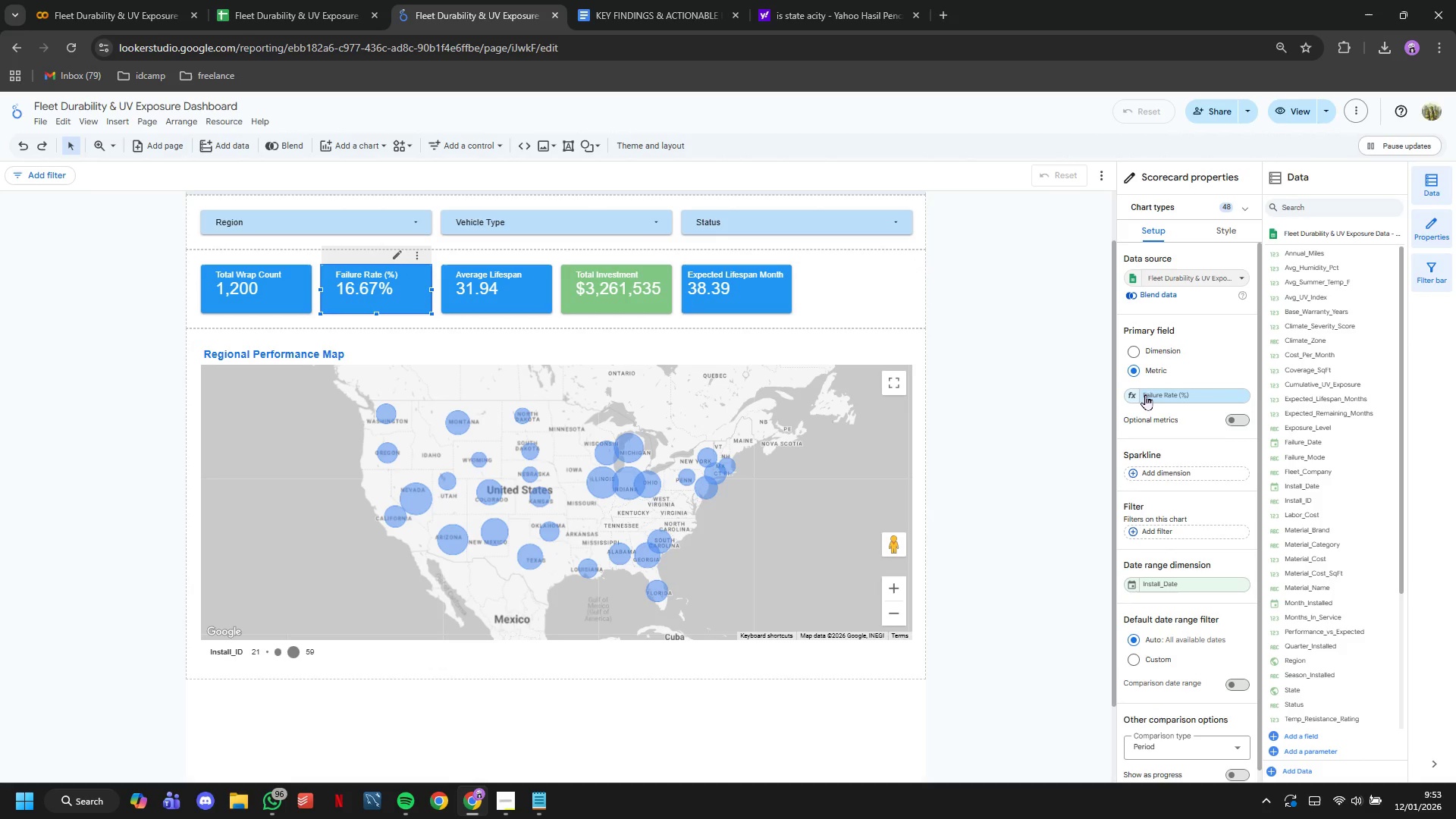 
left_click([1137, 394])
 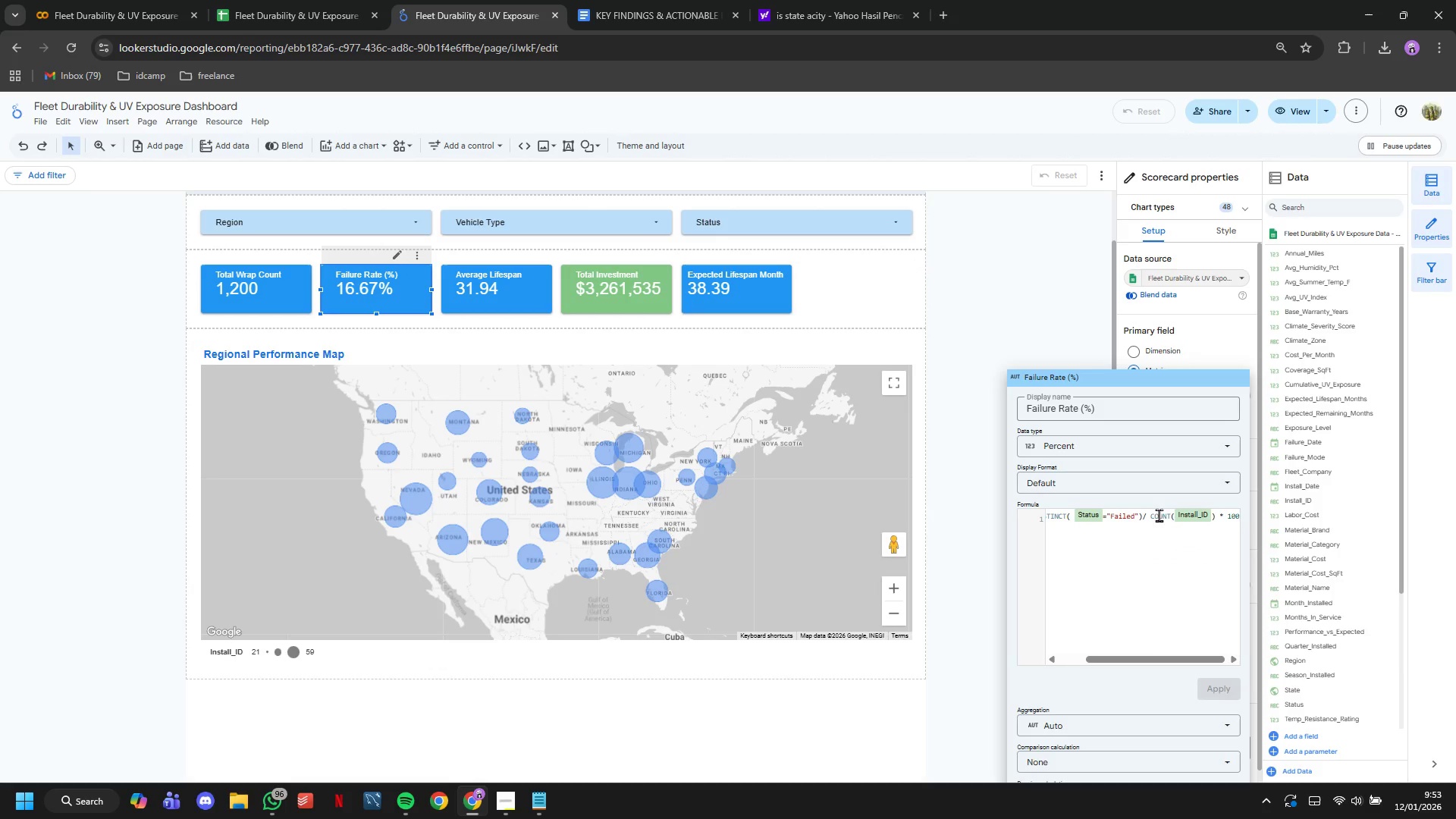 
double_click([1162, 516])
 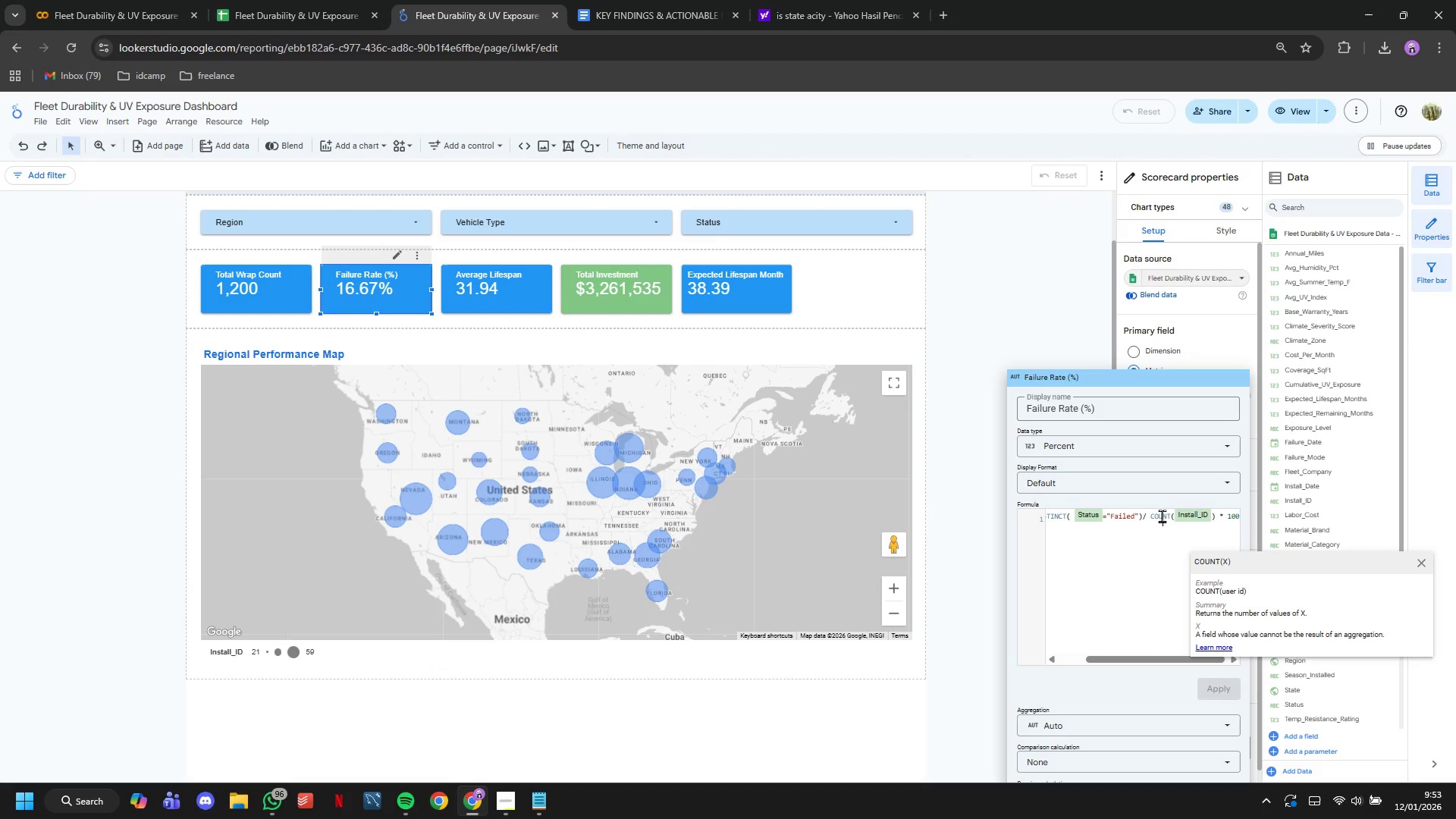 
triple_click([1162, 516])
 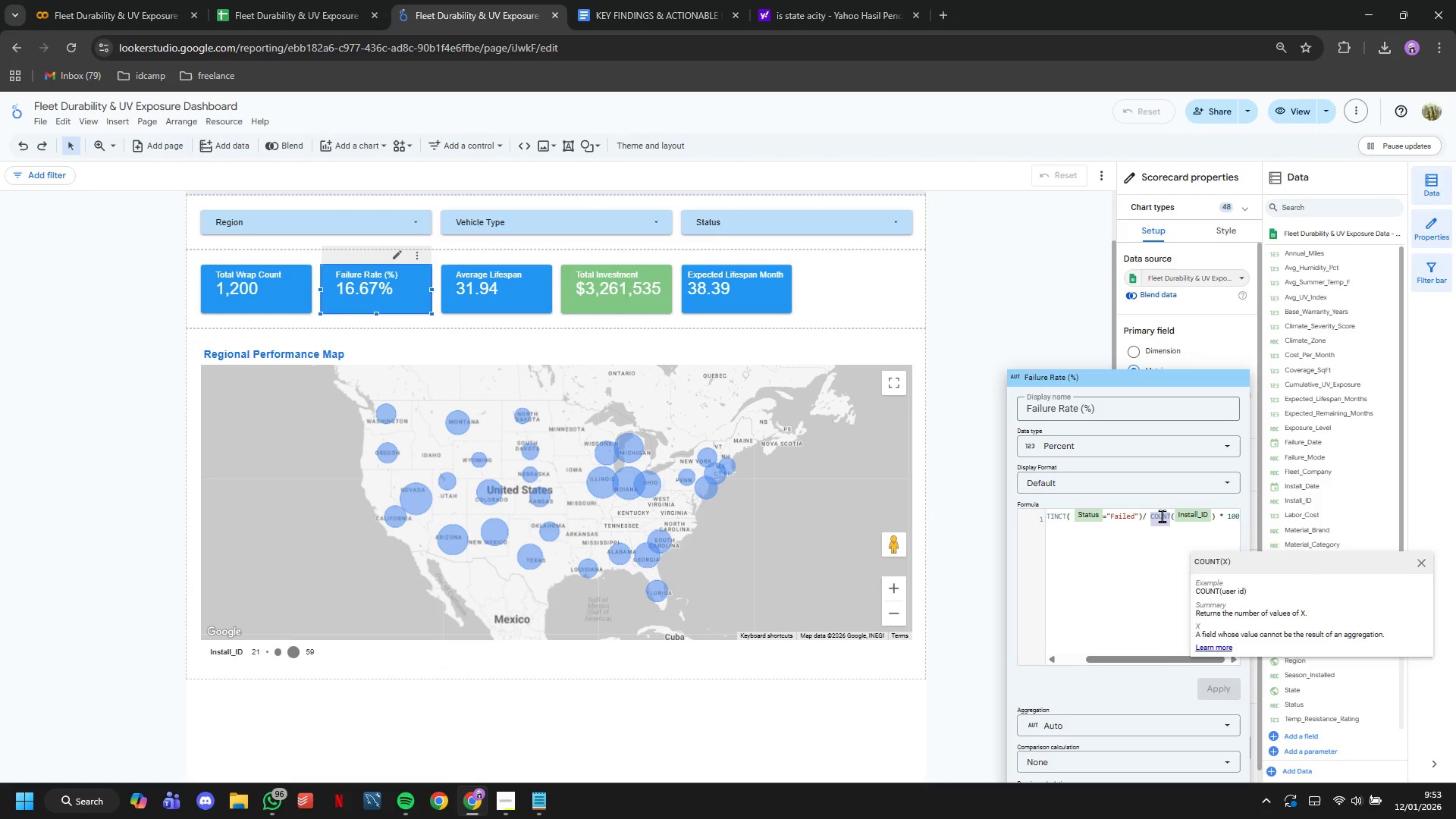 
triple_click([1162, 516])
 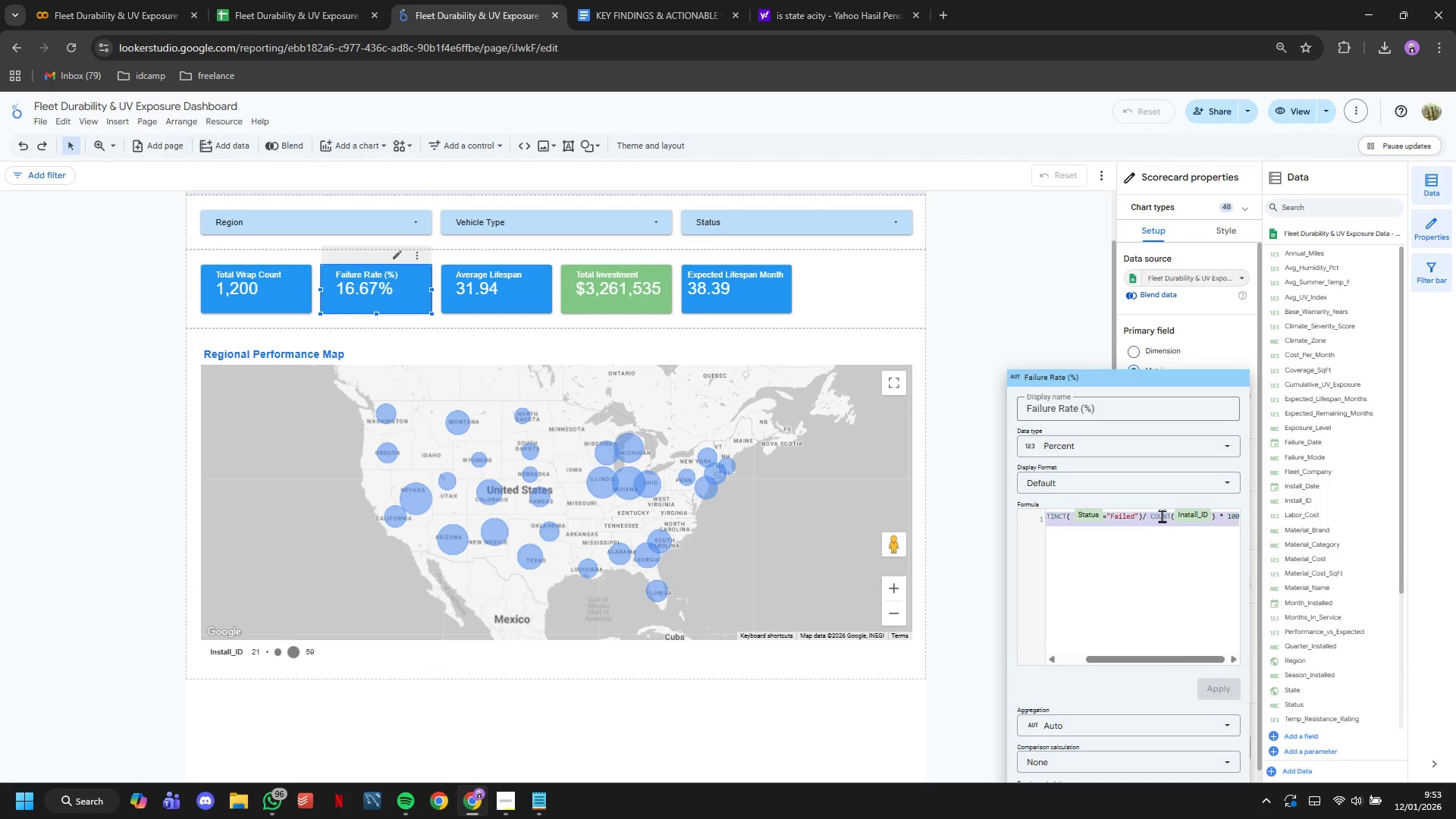 
key(Control+C)
 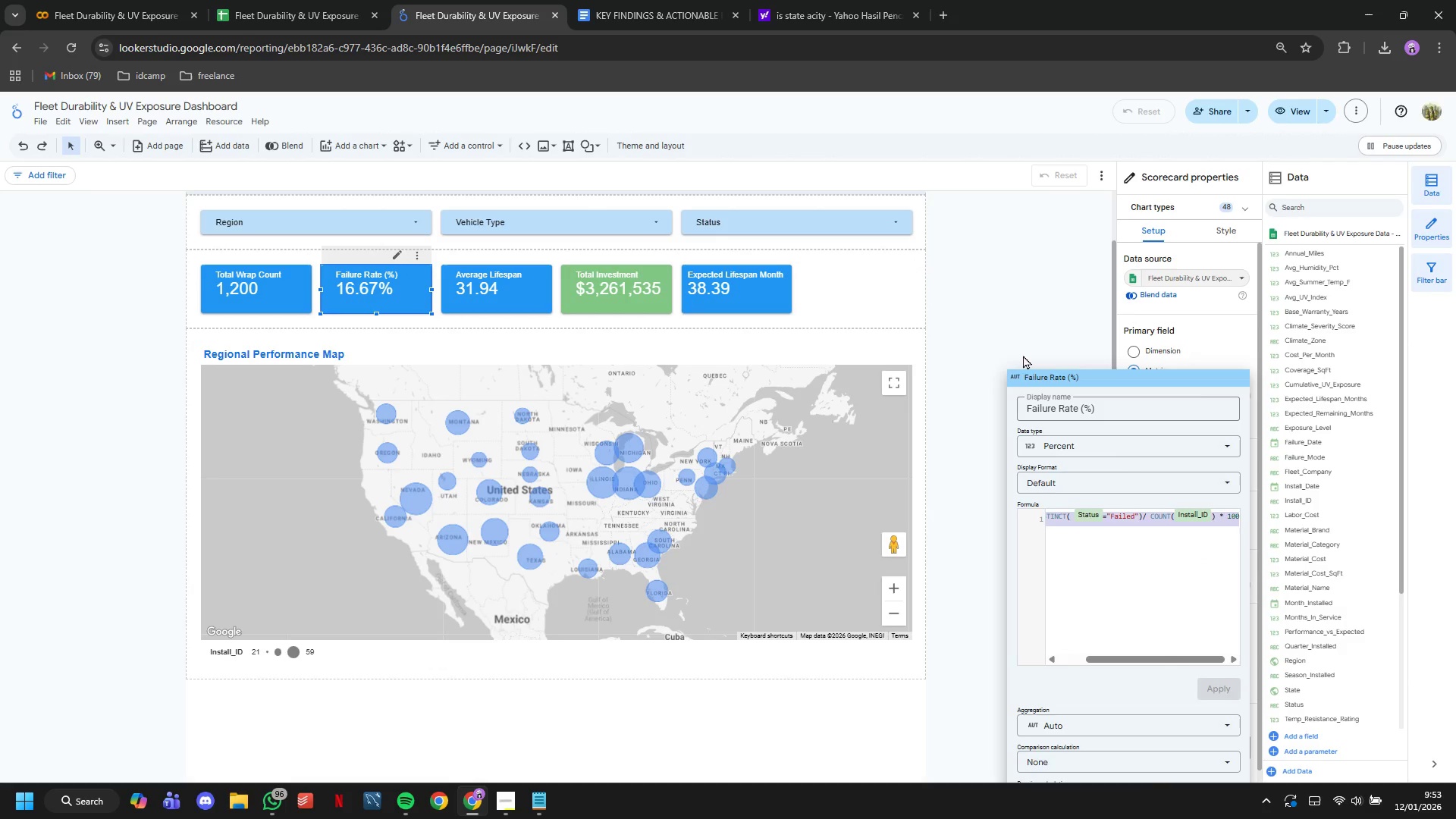 
left_click([1023, 355])
 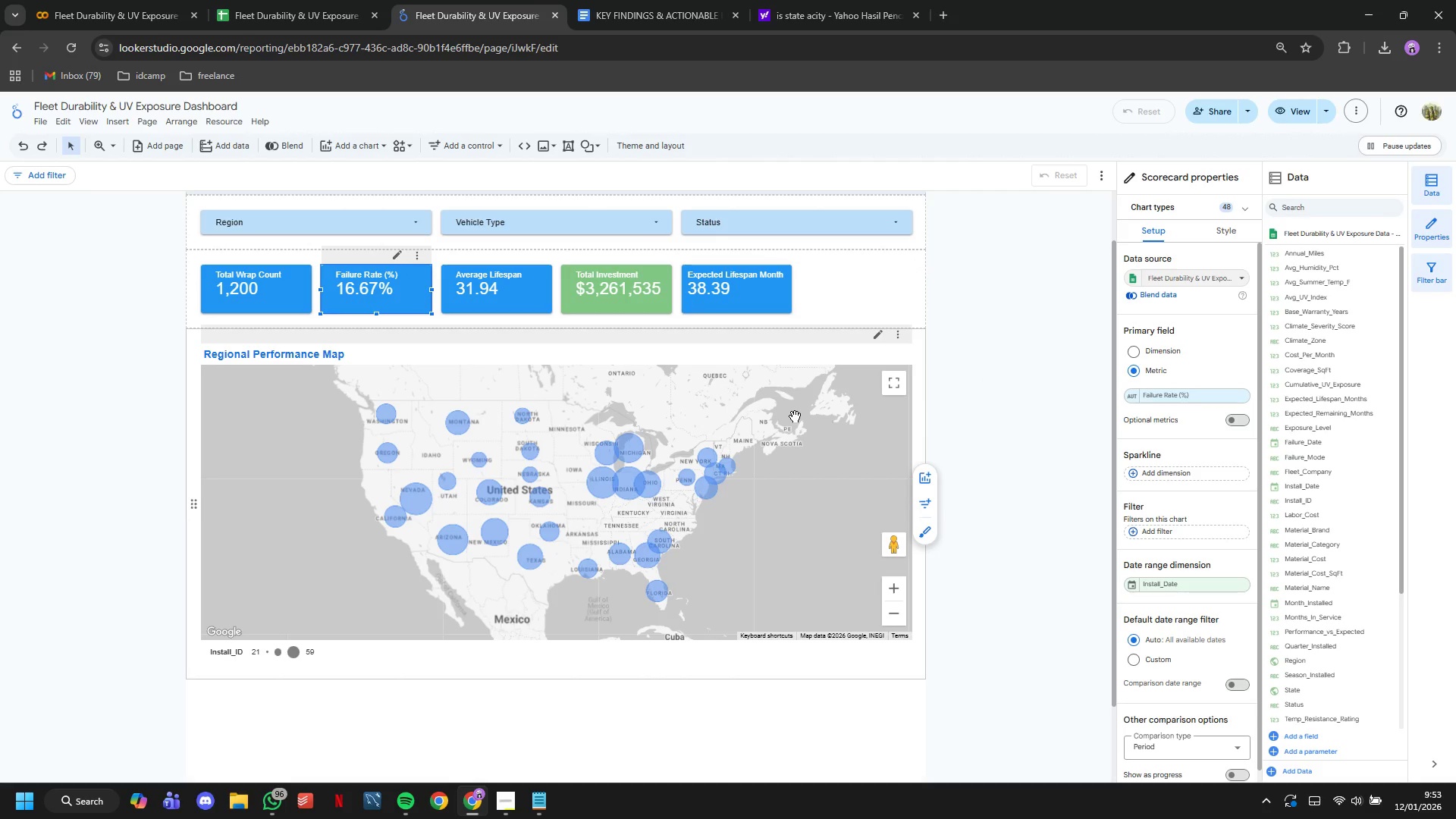 
left_click([795, 416])
 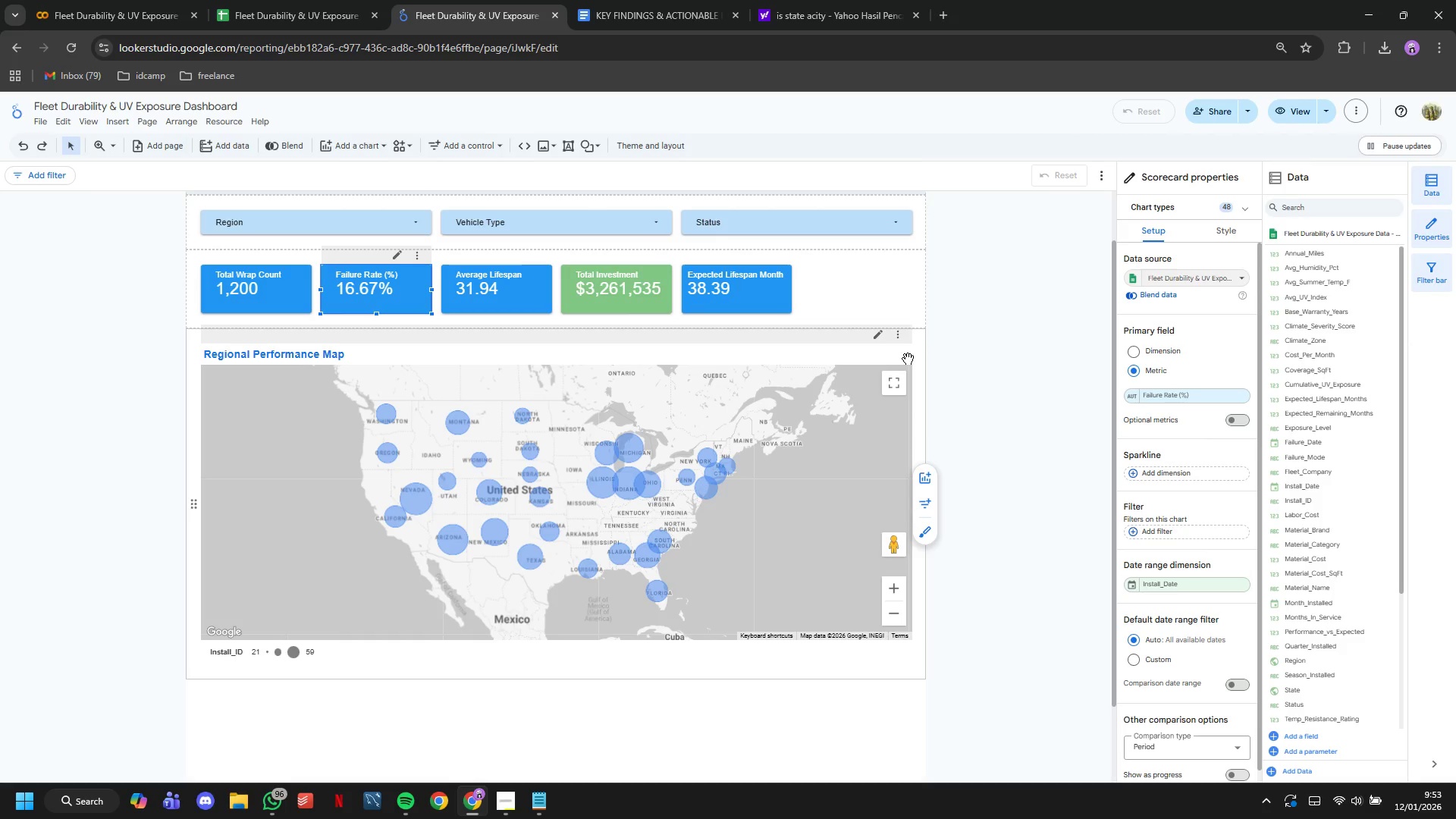 
left_click([901, 356])
 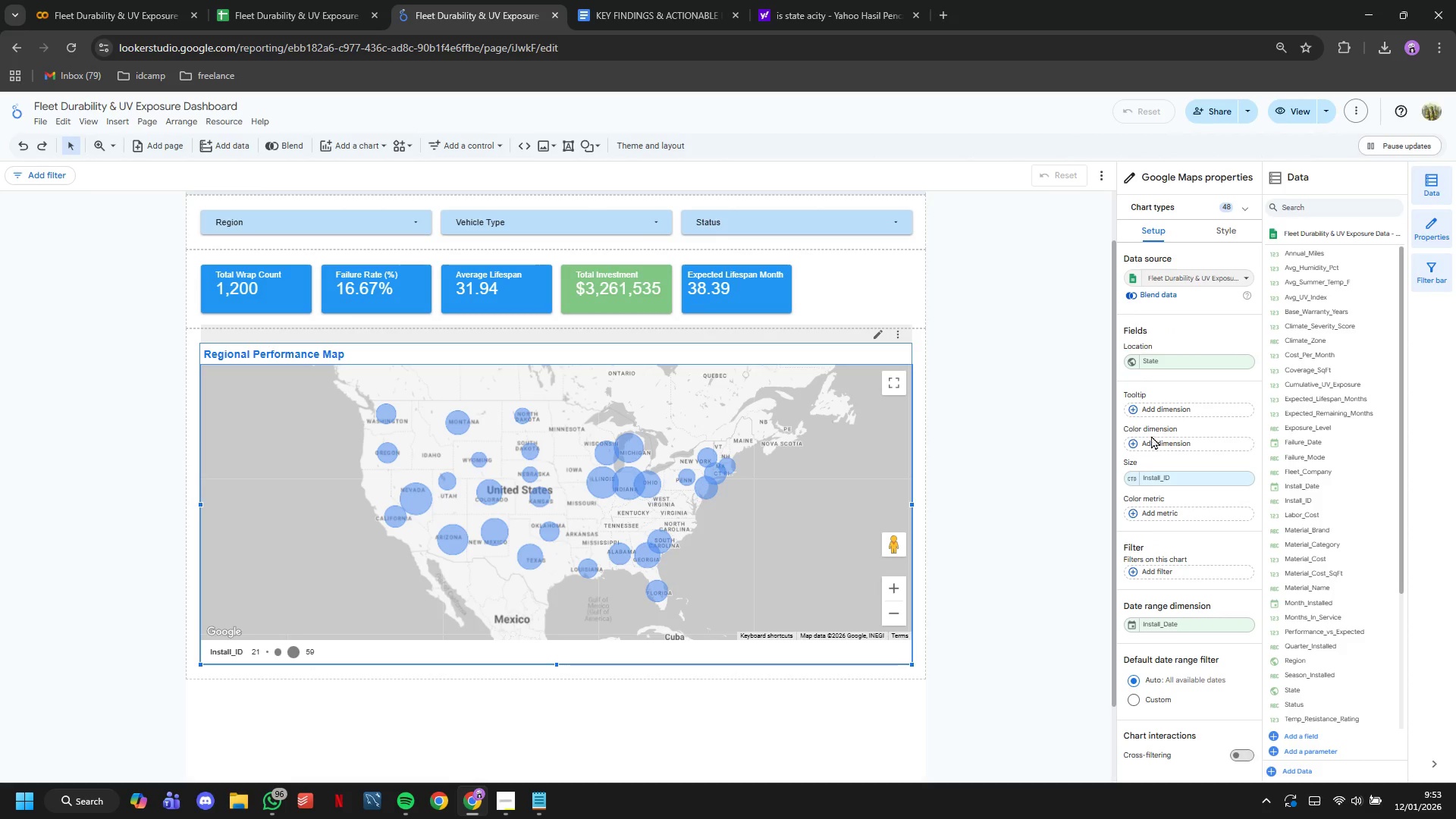 
left_click([1128, 441])
 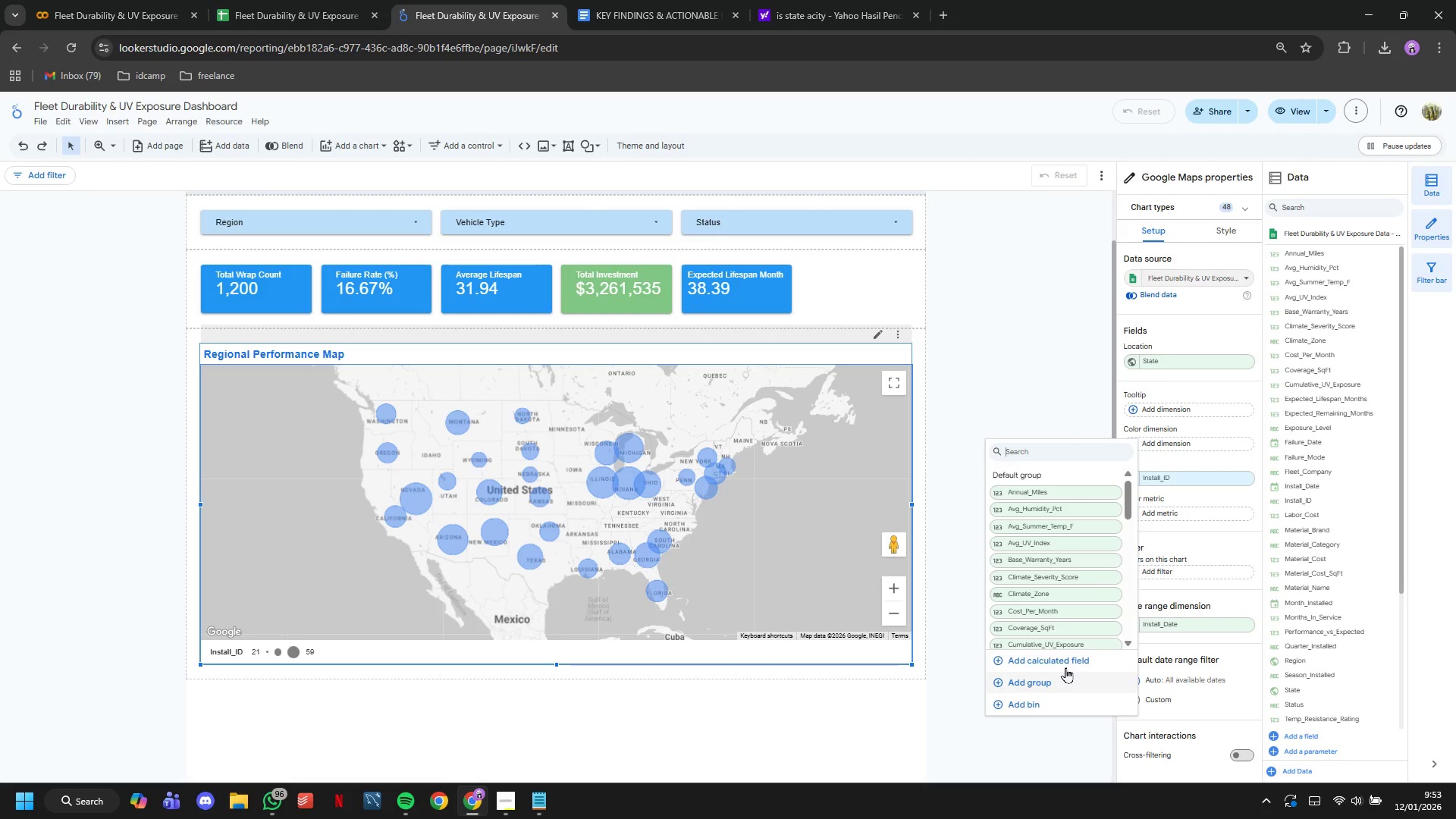 
left_click([1060, 662])
 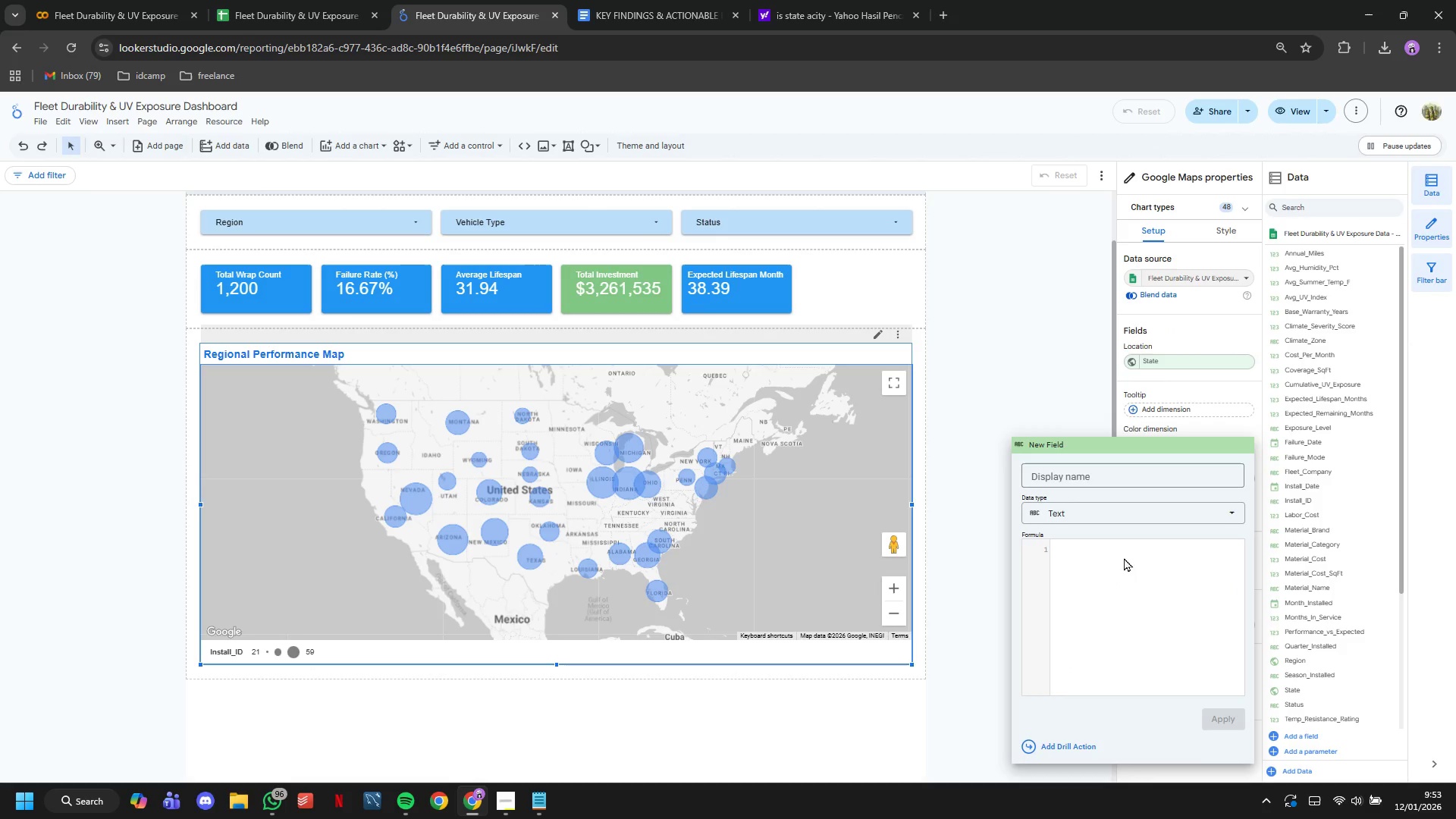 
left_click([1127, 554])
 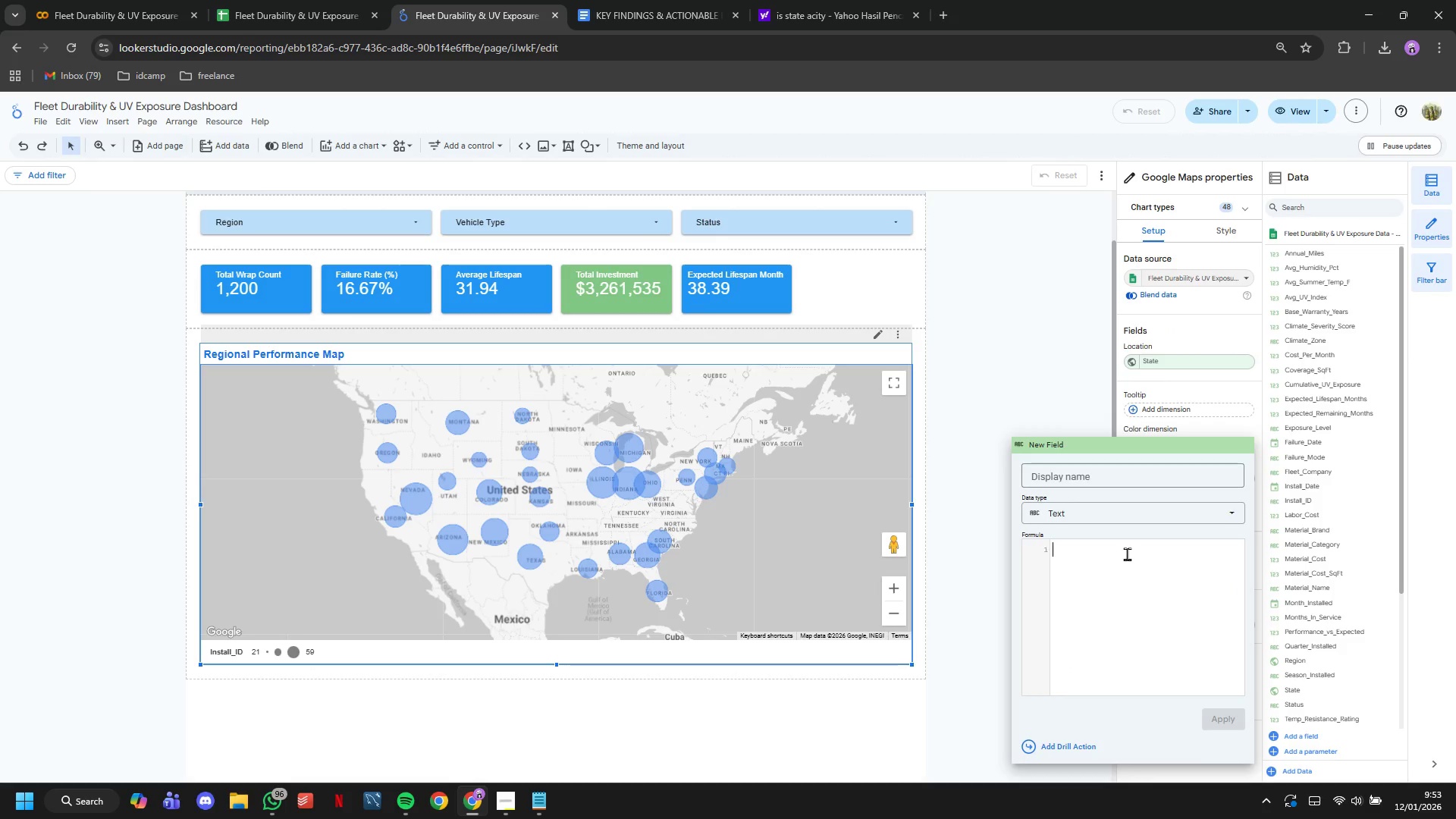 
key(Control+V)
 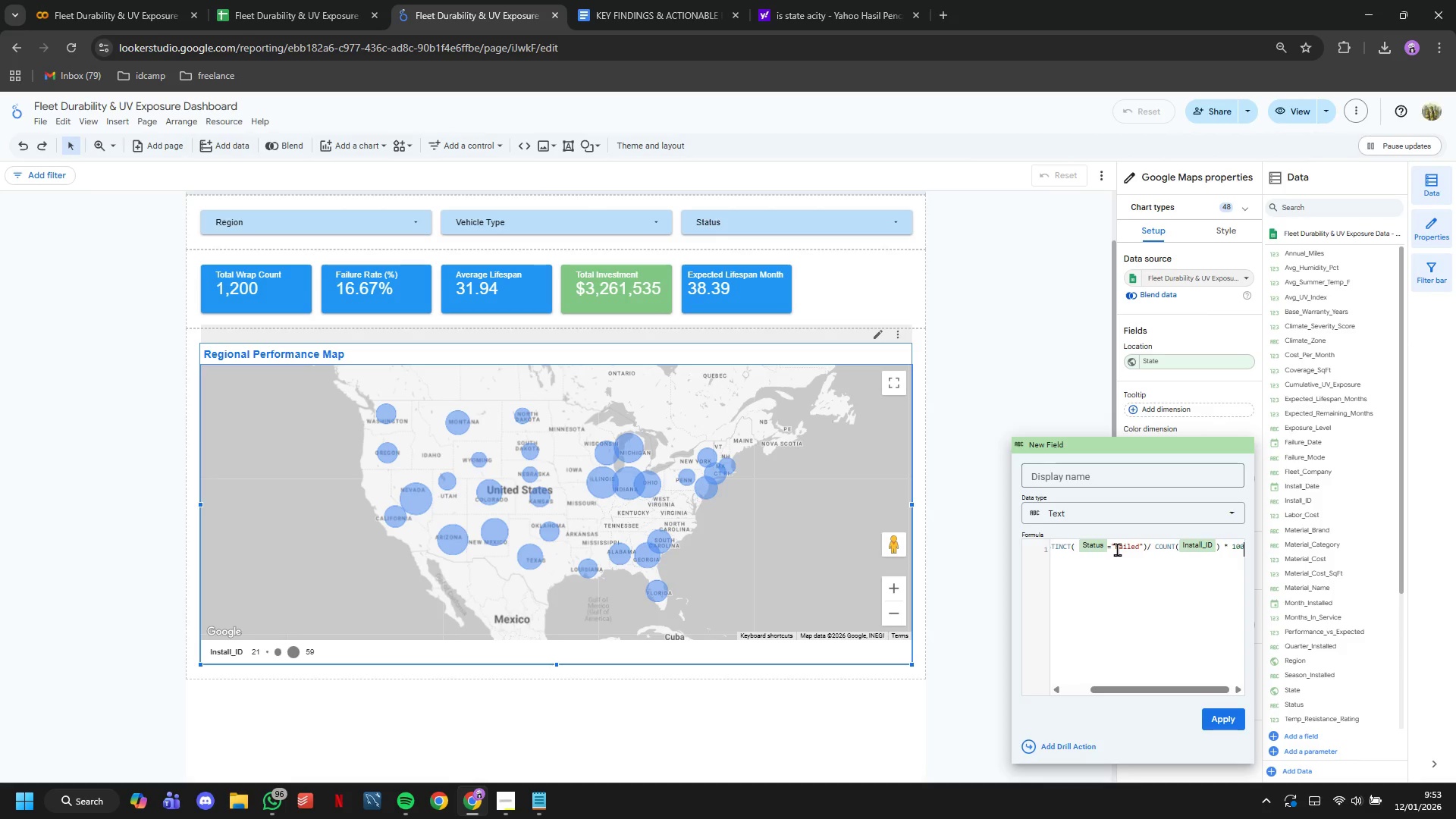 
left_click([1070, 469])
 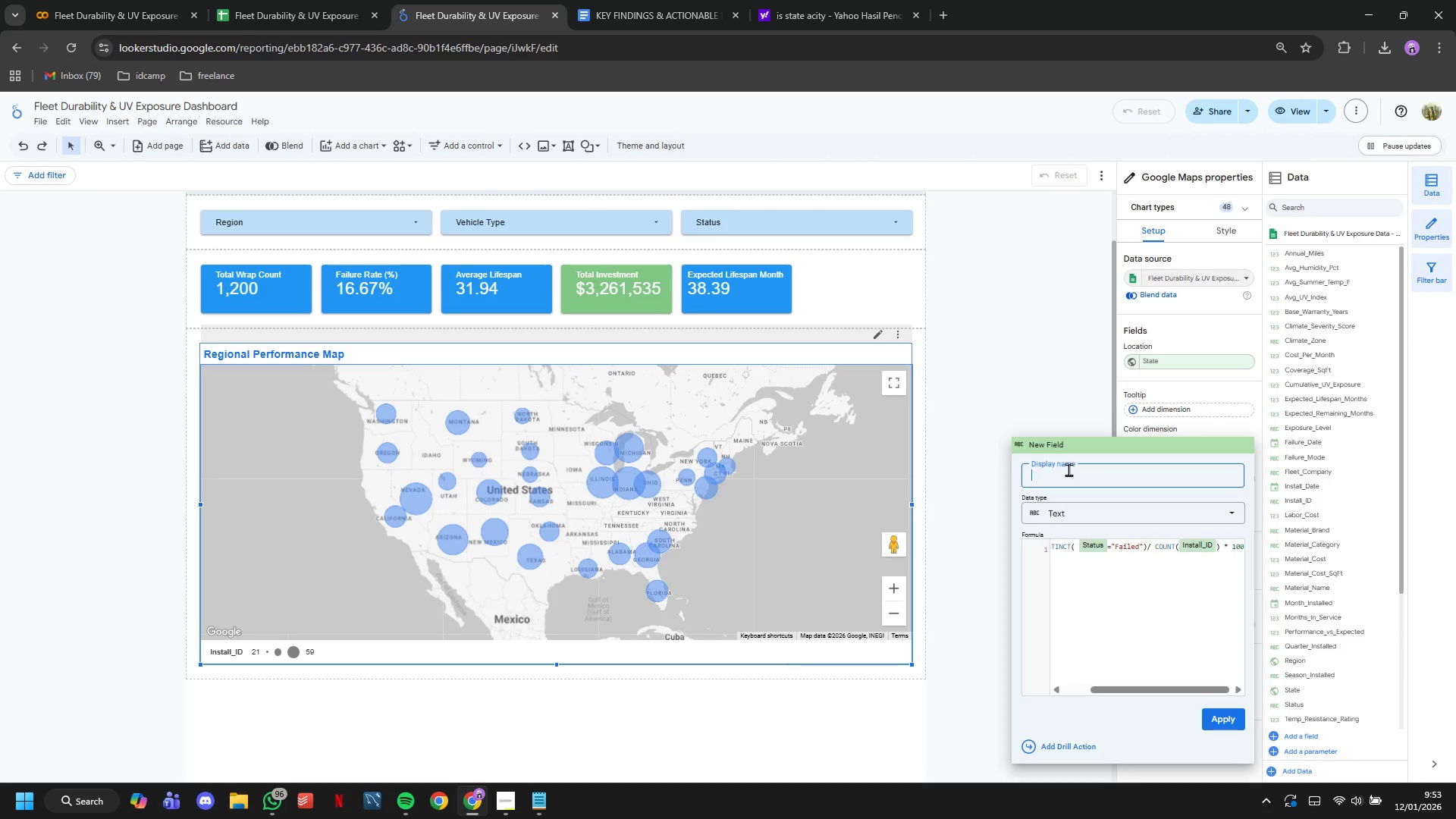 
type(Failure Rate %)
 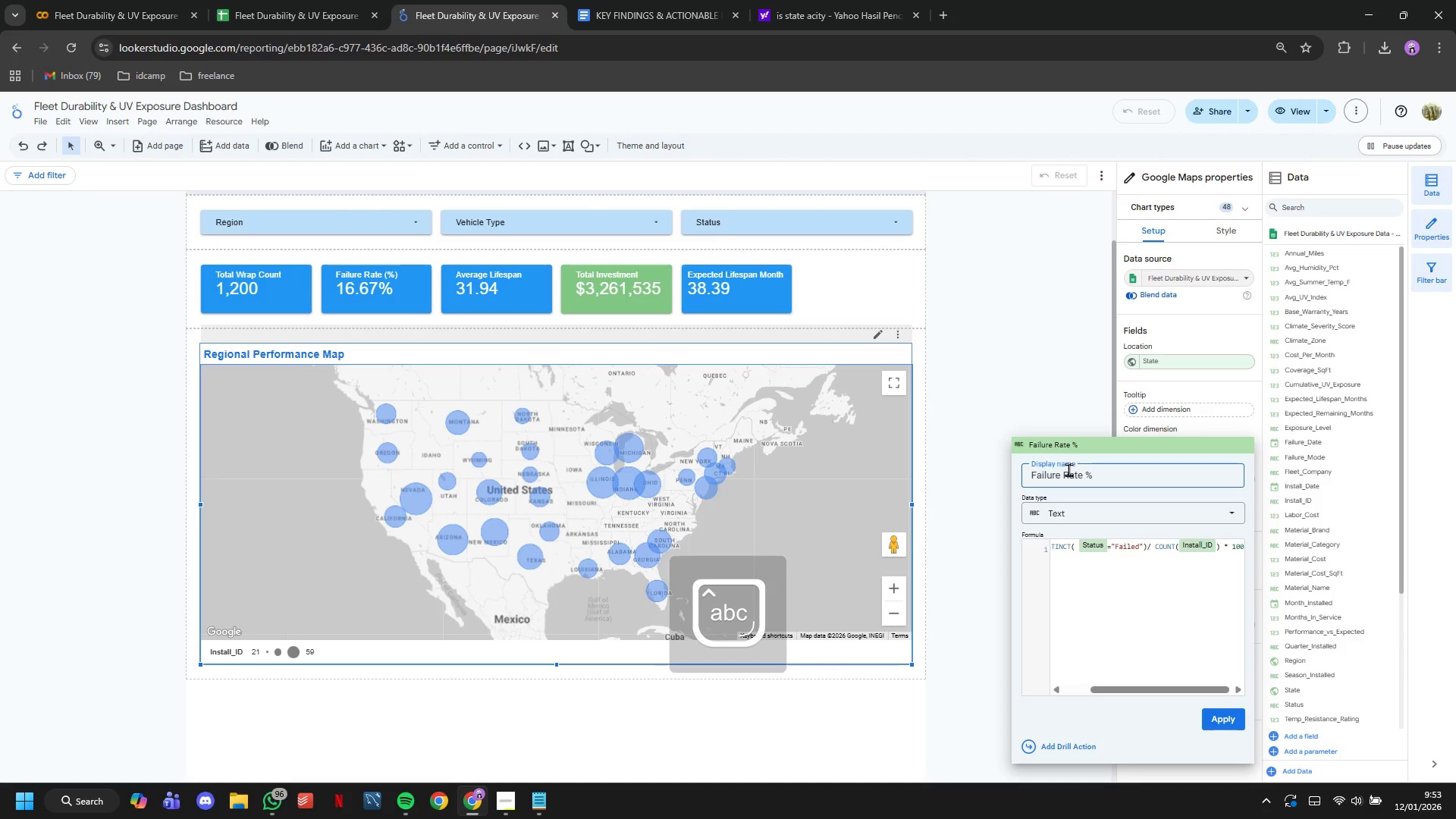 
left_click([1106, 522])
 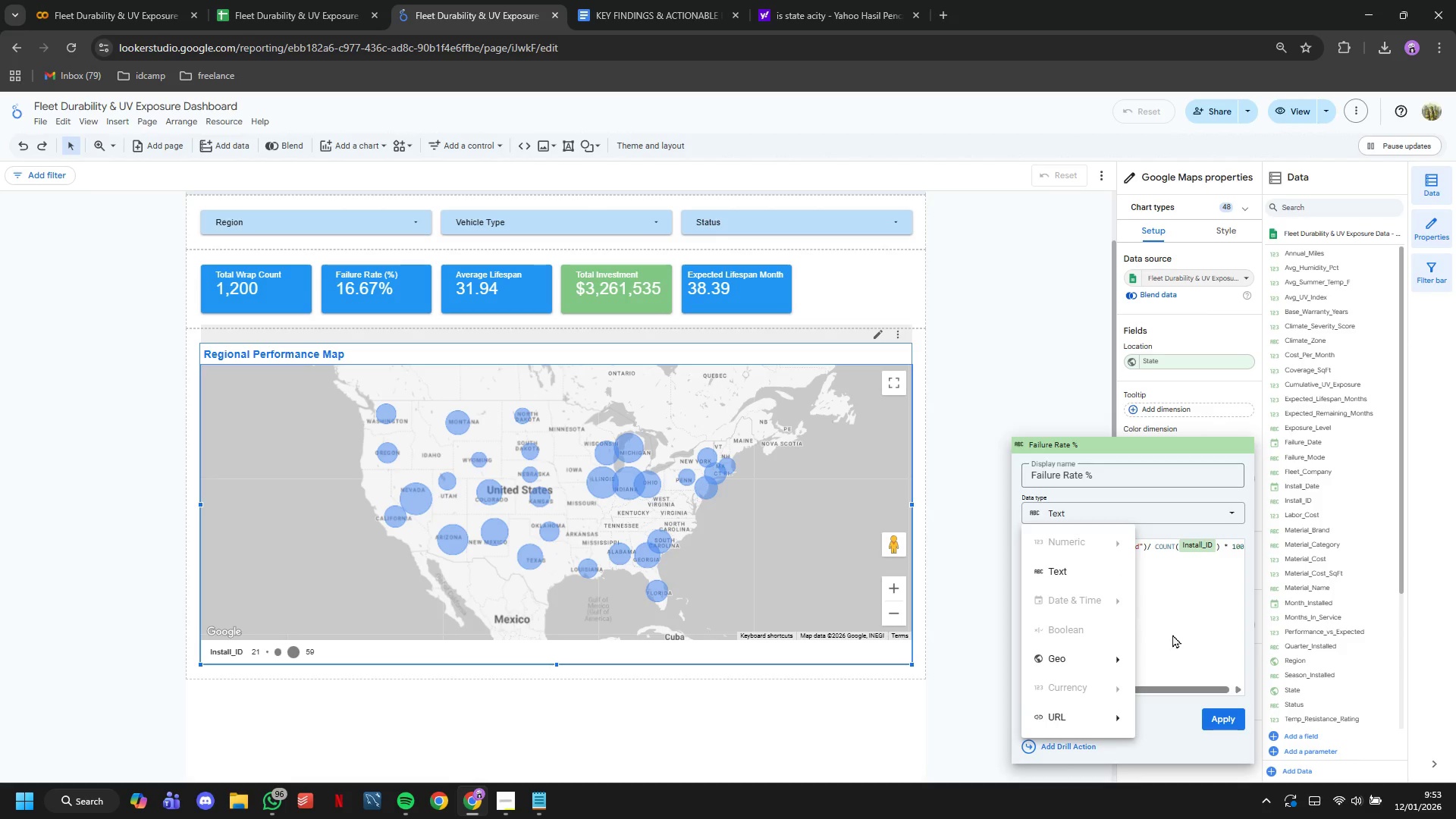 
left_click([1225, 721])
 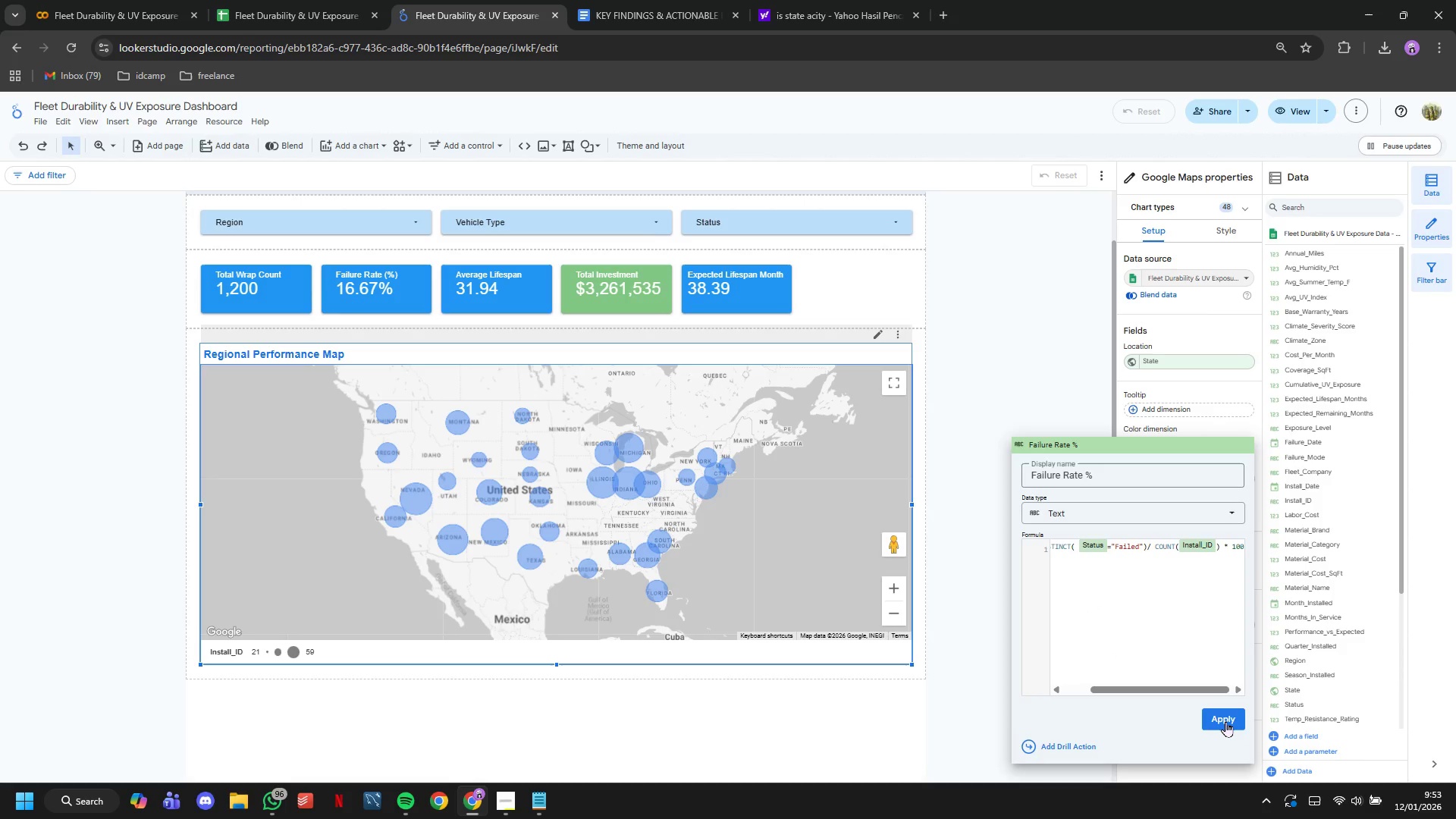 
left_click([1225, 721])
 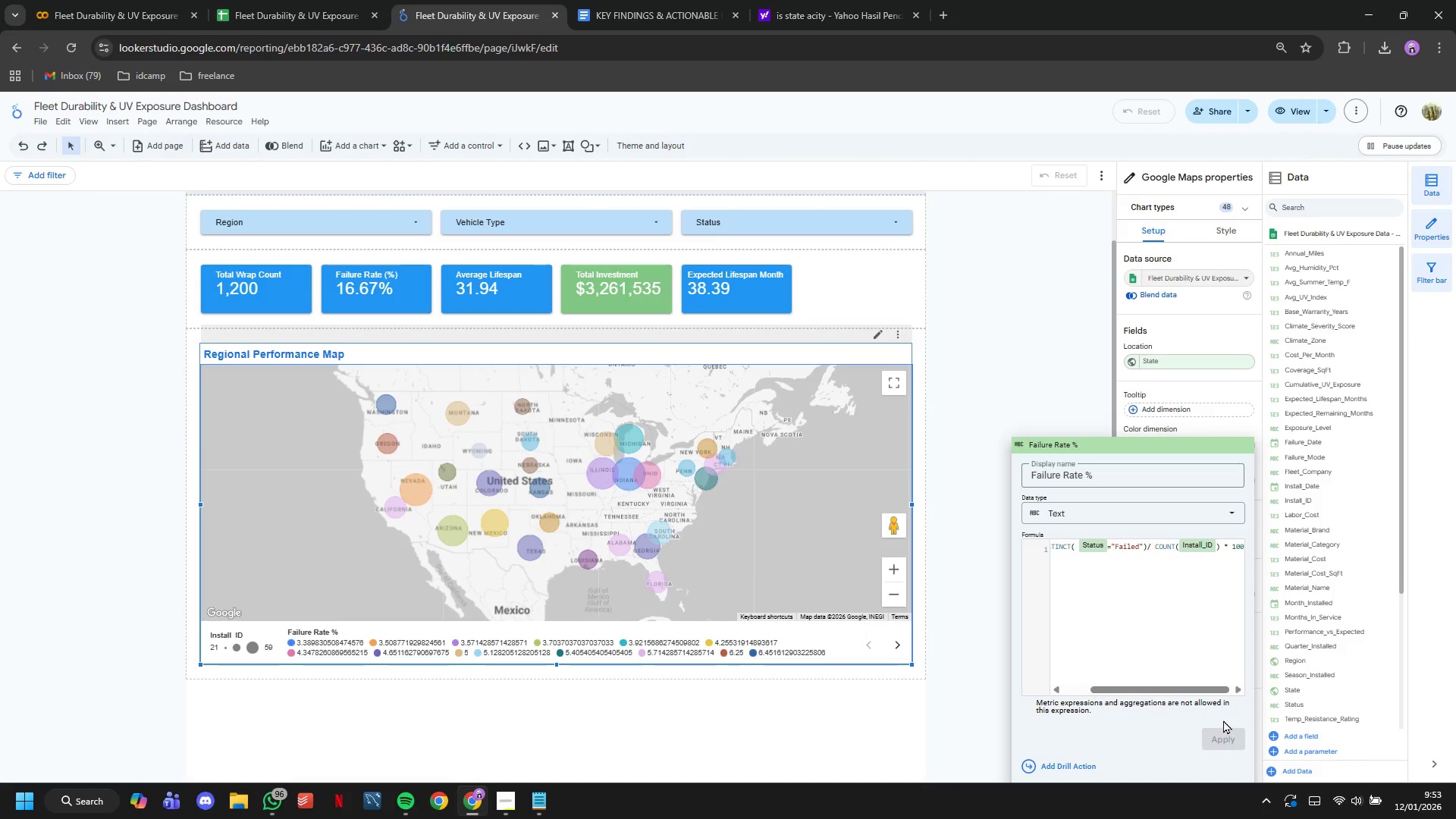 
wait(5.67)
 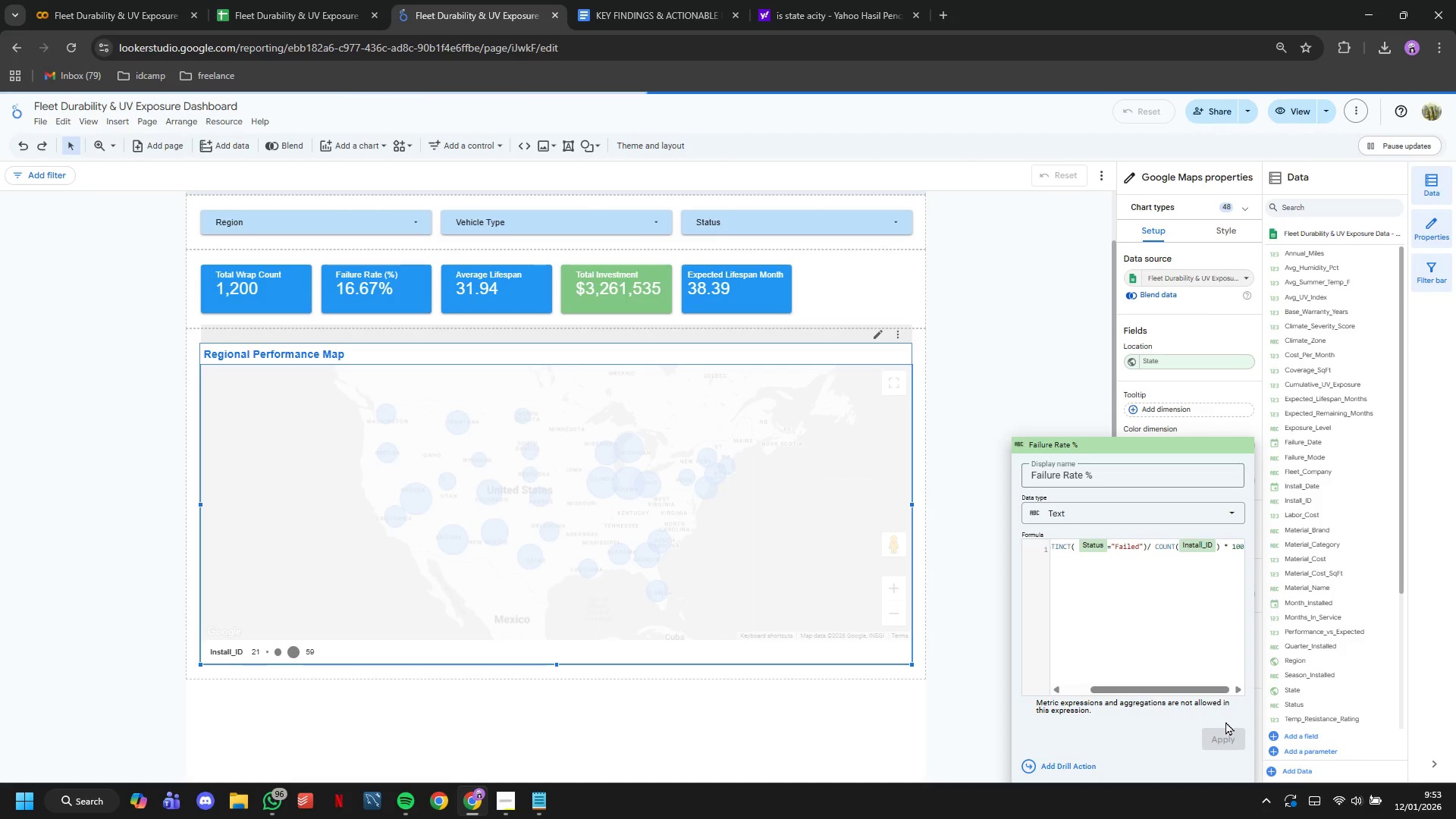 
left_click_drag(start_coordinate=[1197, 686], to_coordinate=[1132, 682])
 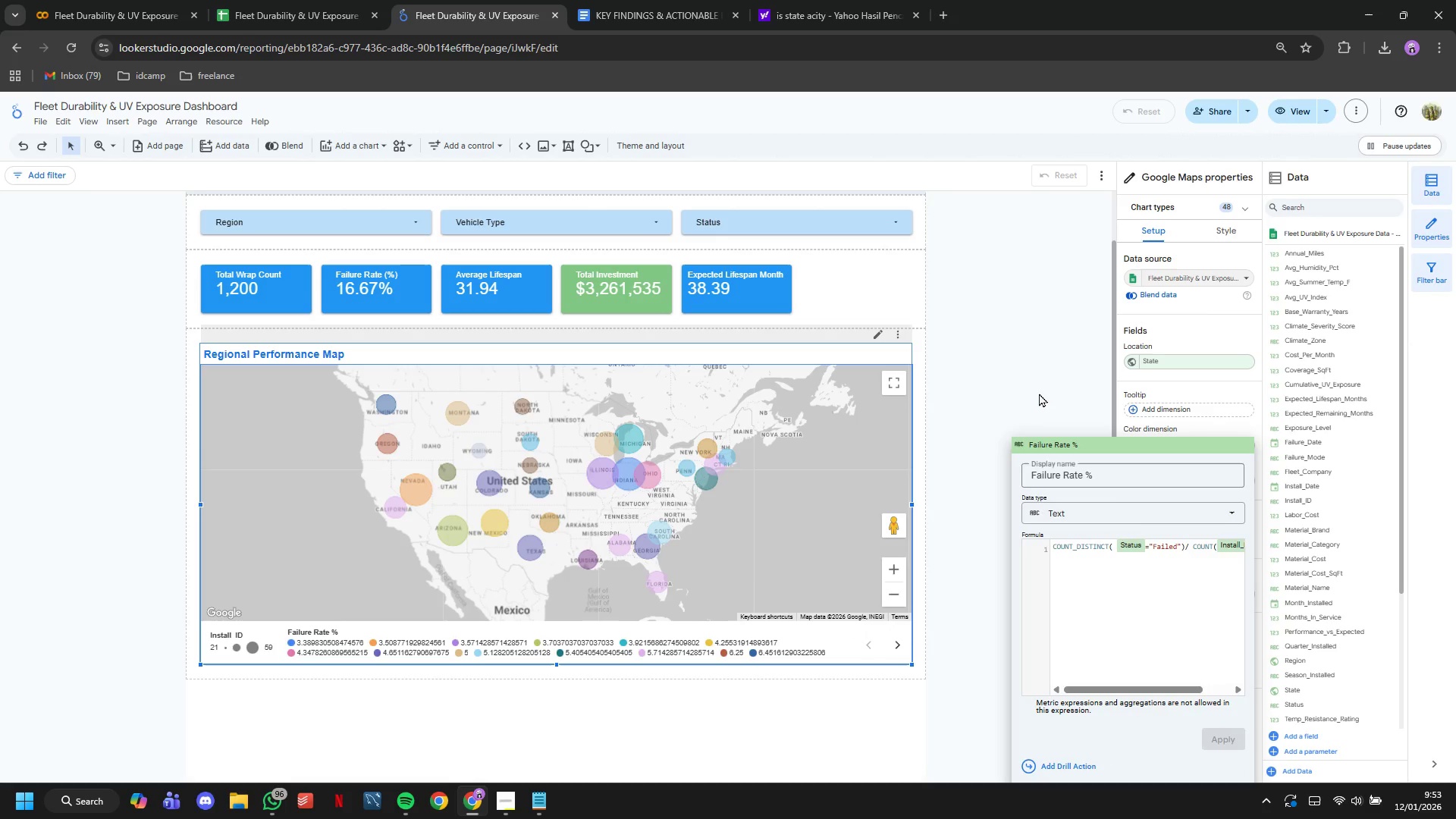 
left_click([1039, 392])
 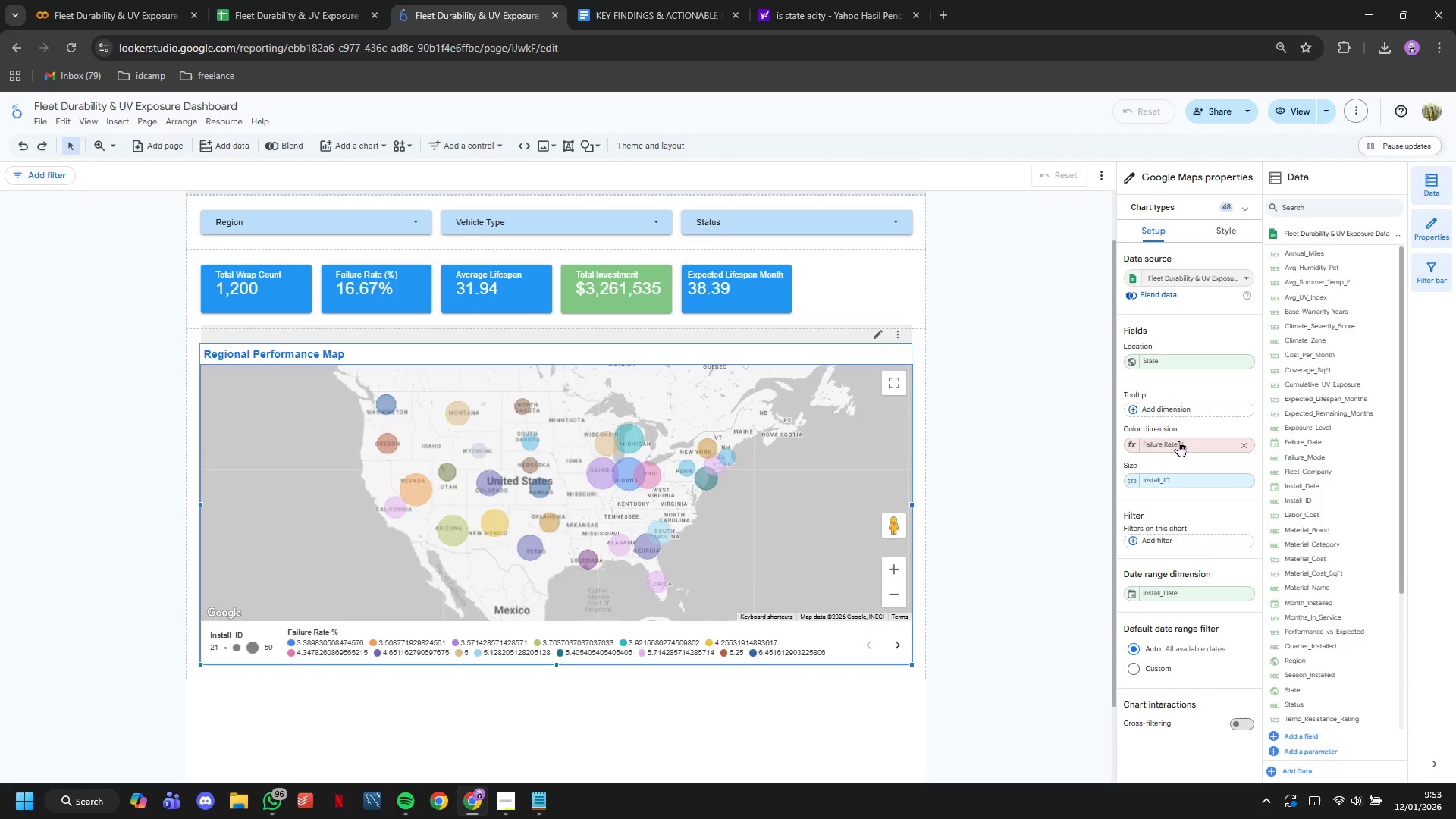 
left_click([1179, 441])
 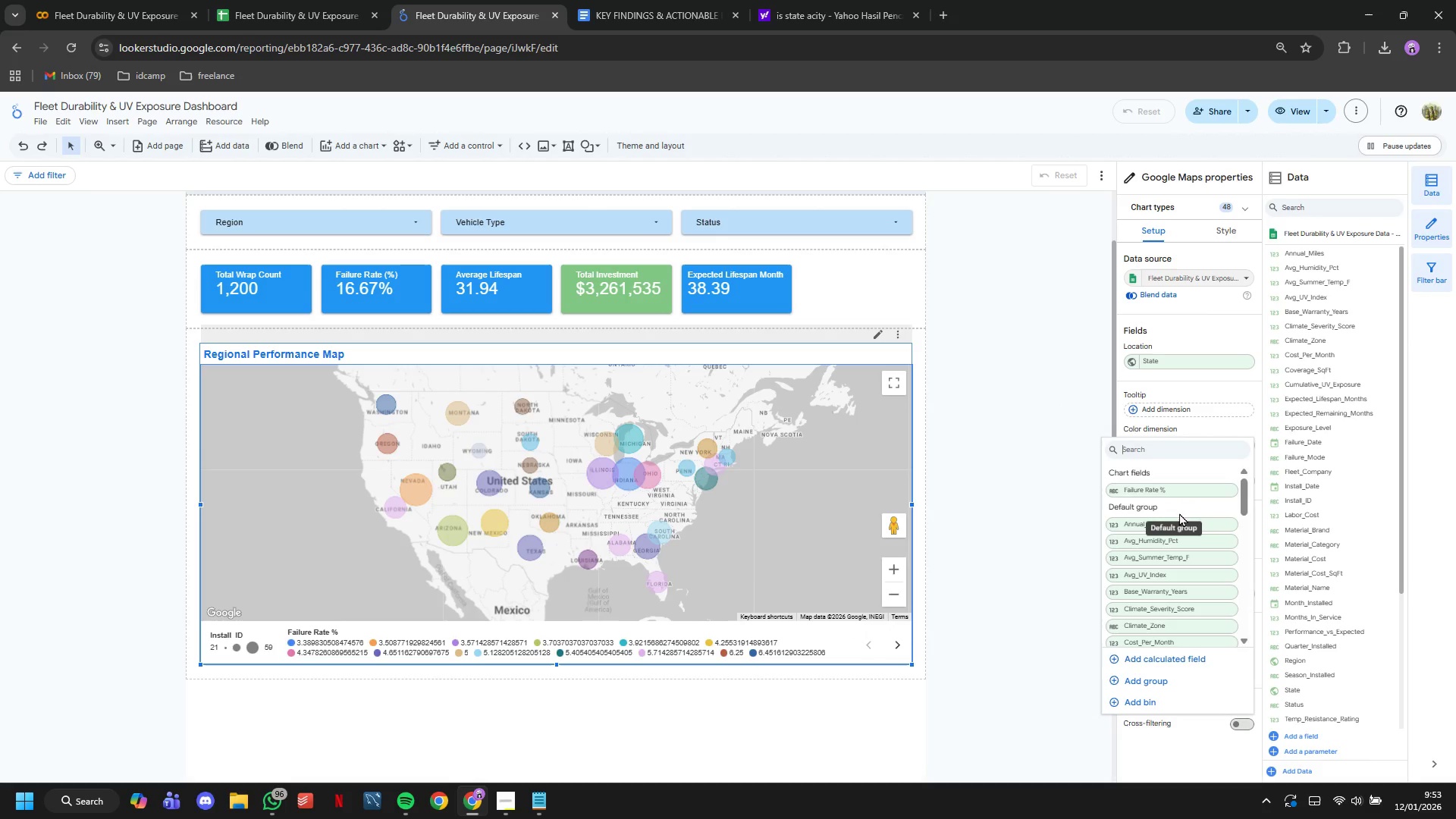 
scroll: coordinate [1179, 513], scroll_direction: none, amount: 0.0
 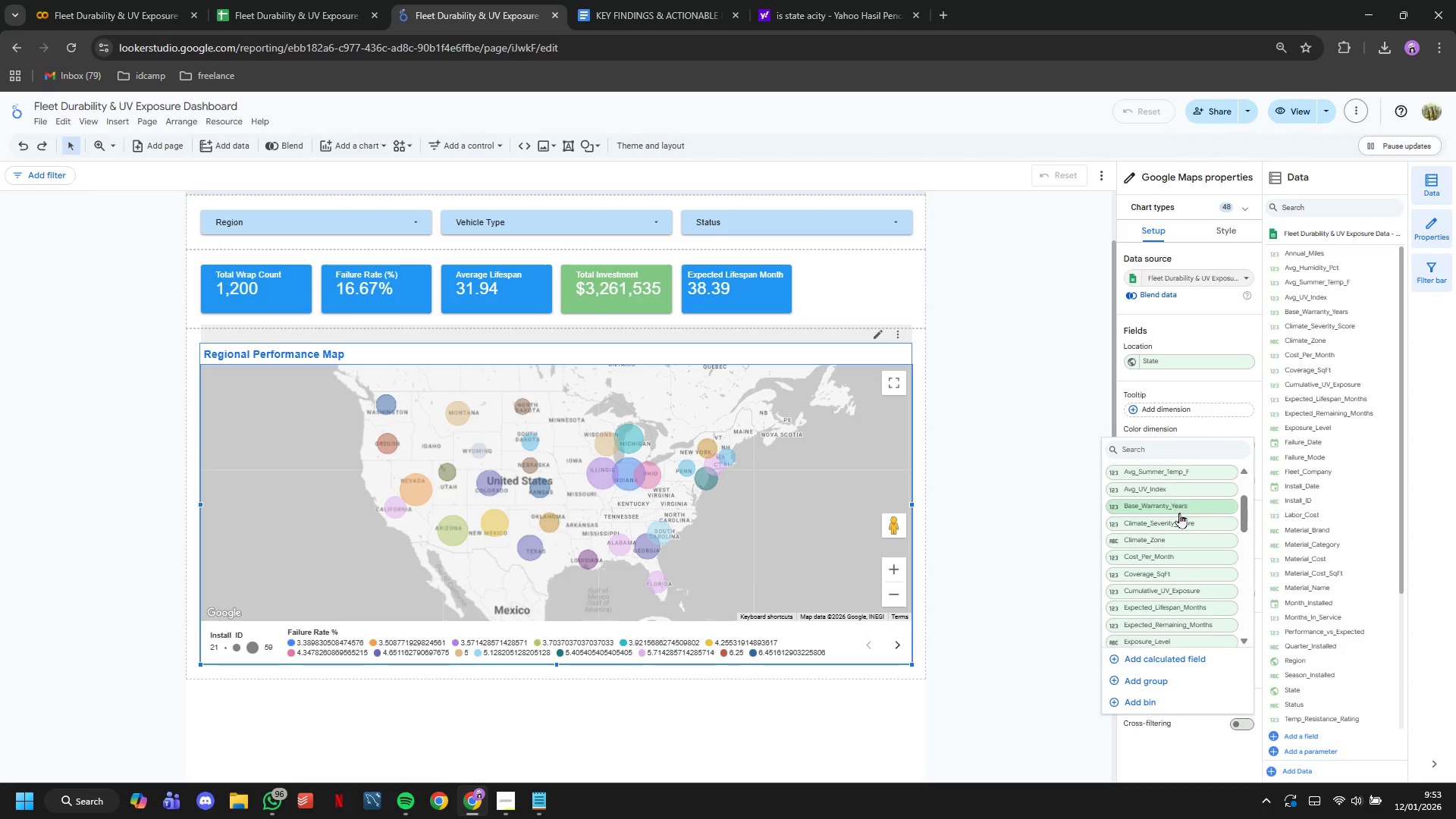 
scroll: coordinate [1179, 513], scroll_direction: down, amount: 7.0
 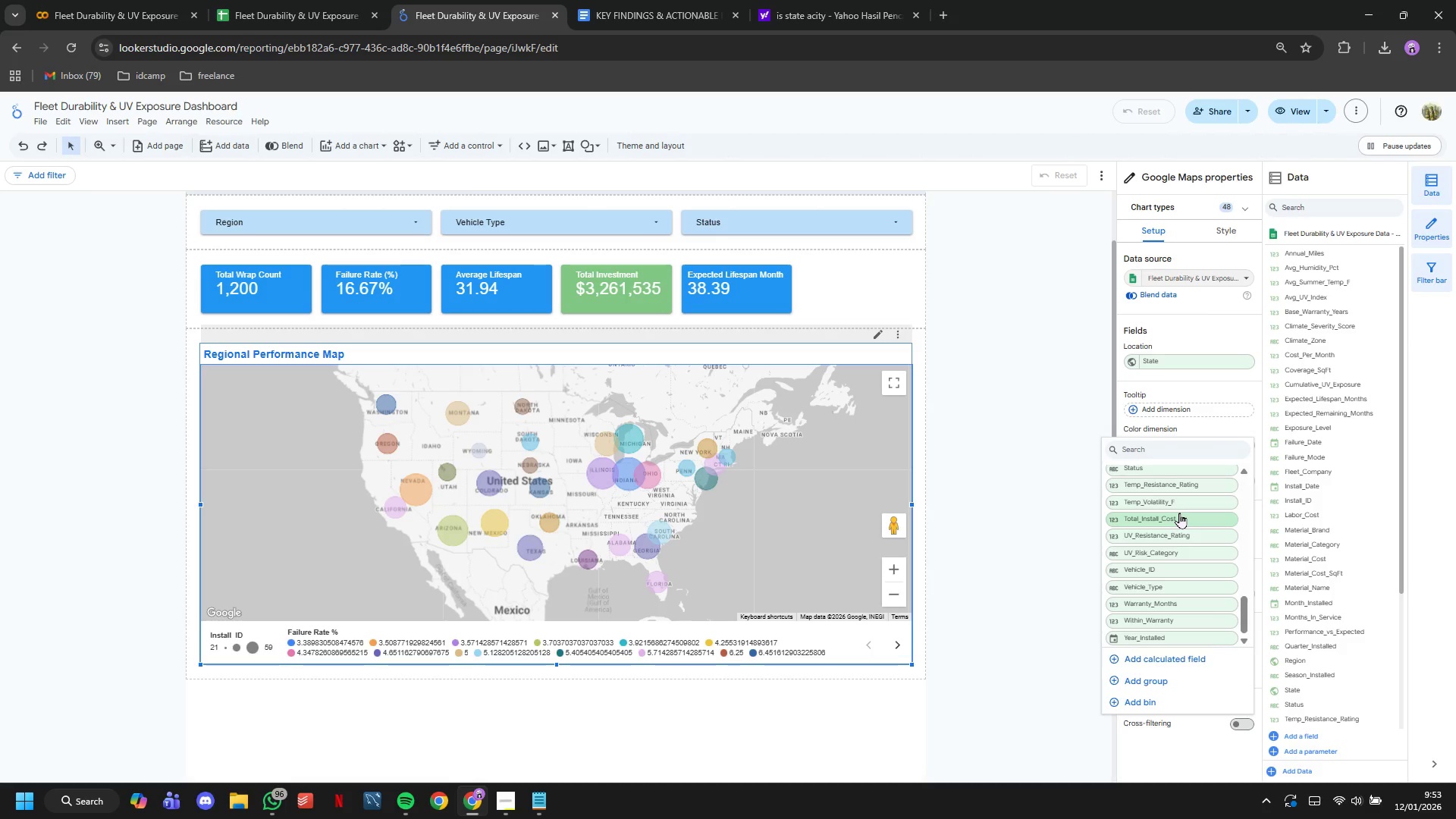 
scroll: coordinate [1228, 593], scroll_direction: up, amount: 6.0
 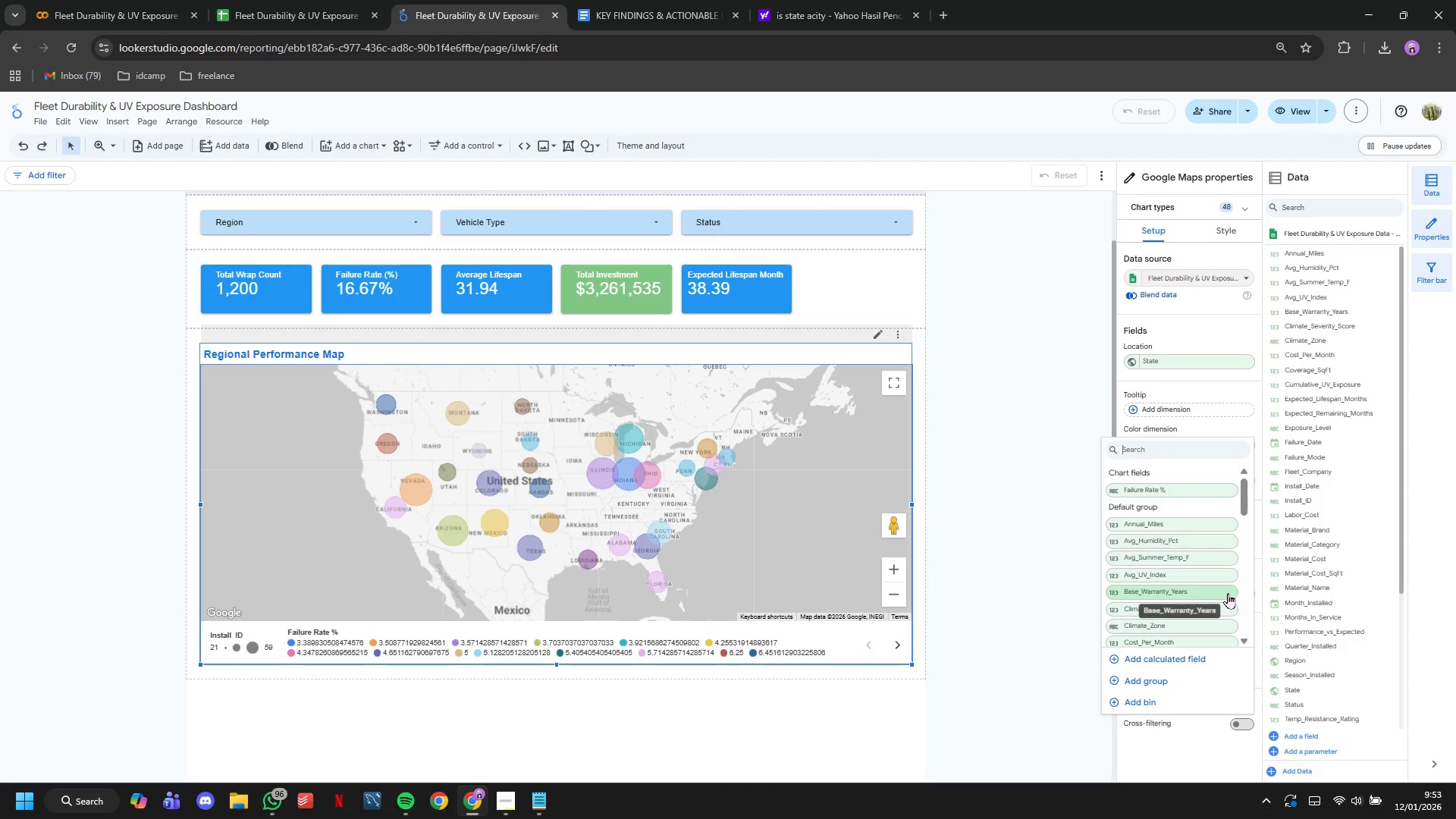 
scroll: coordinate [1219, 557], scroll_direction: none, amount: 0.0
 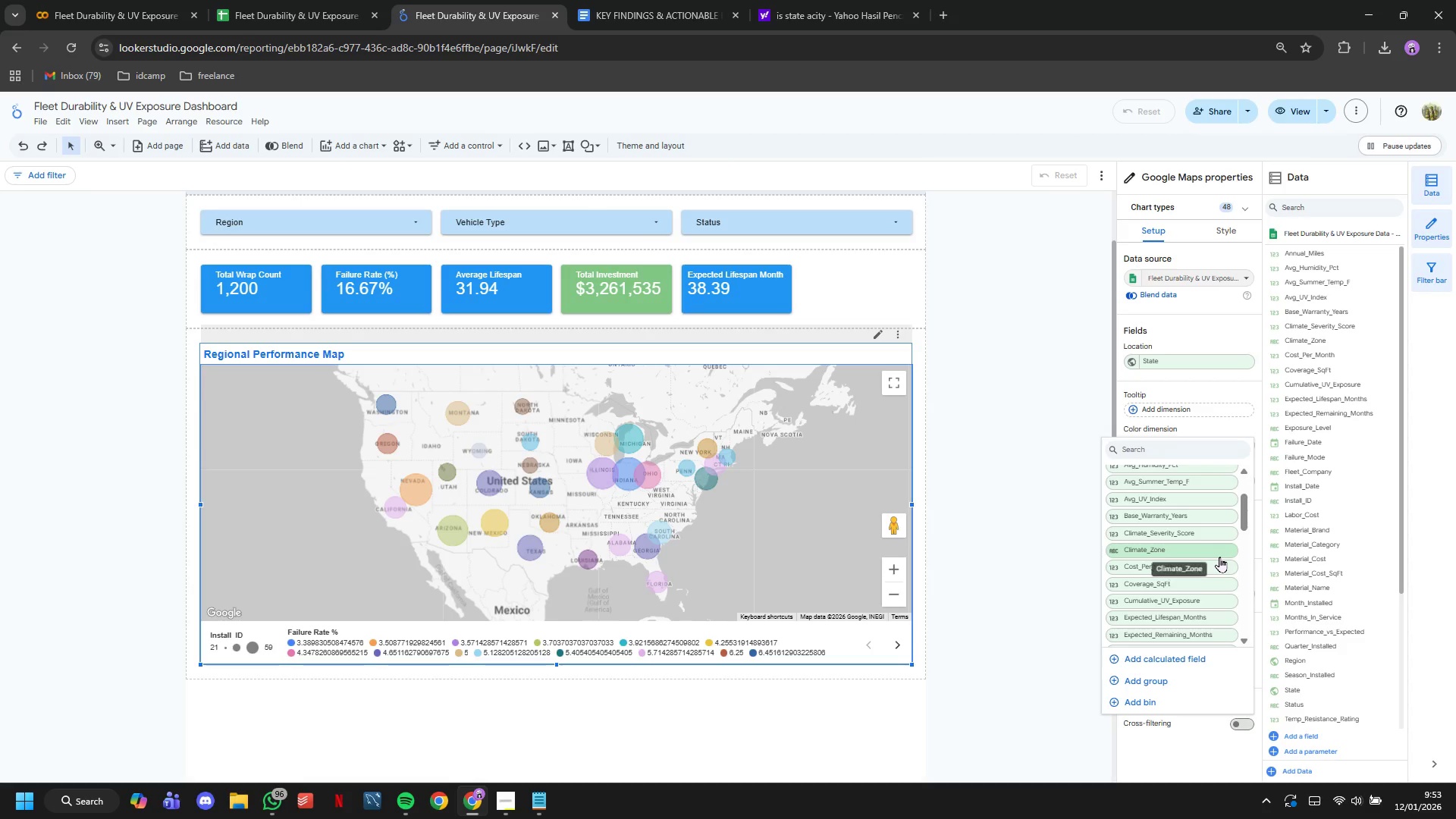 
scroll: coordinate [1219, 557], scroll_direction: down, amount: 1.0
 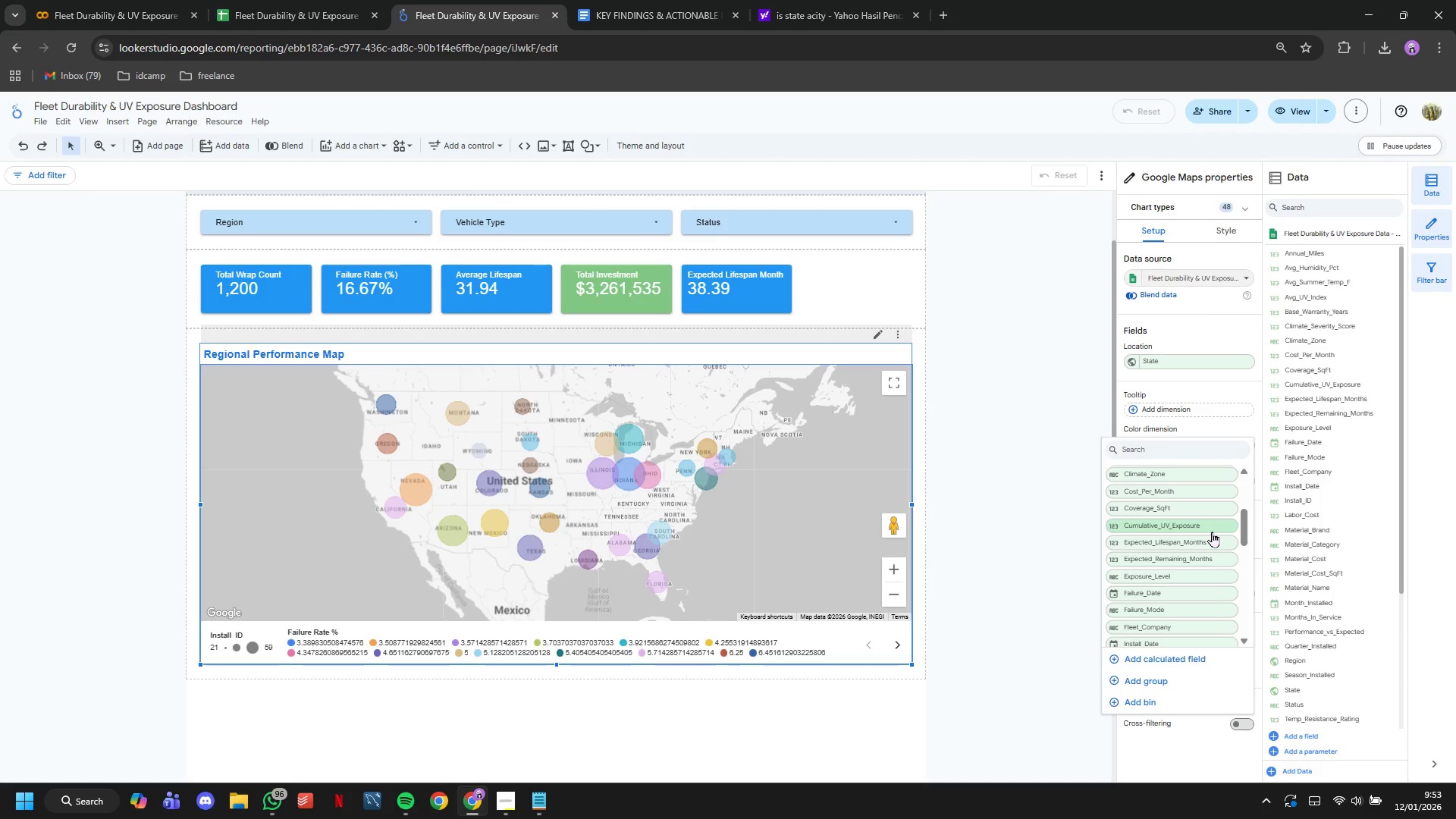 
type(to)
 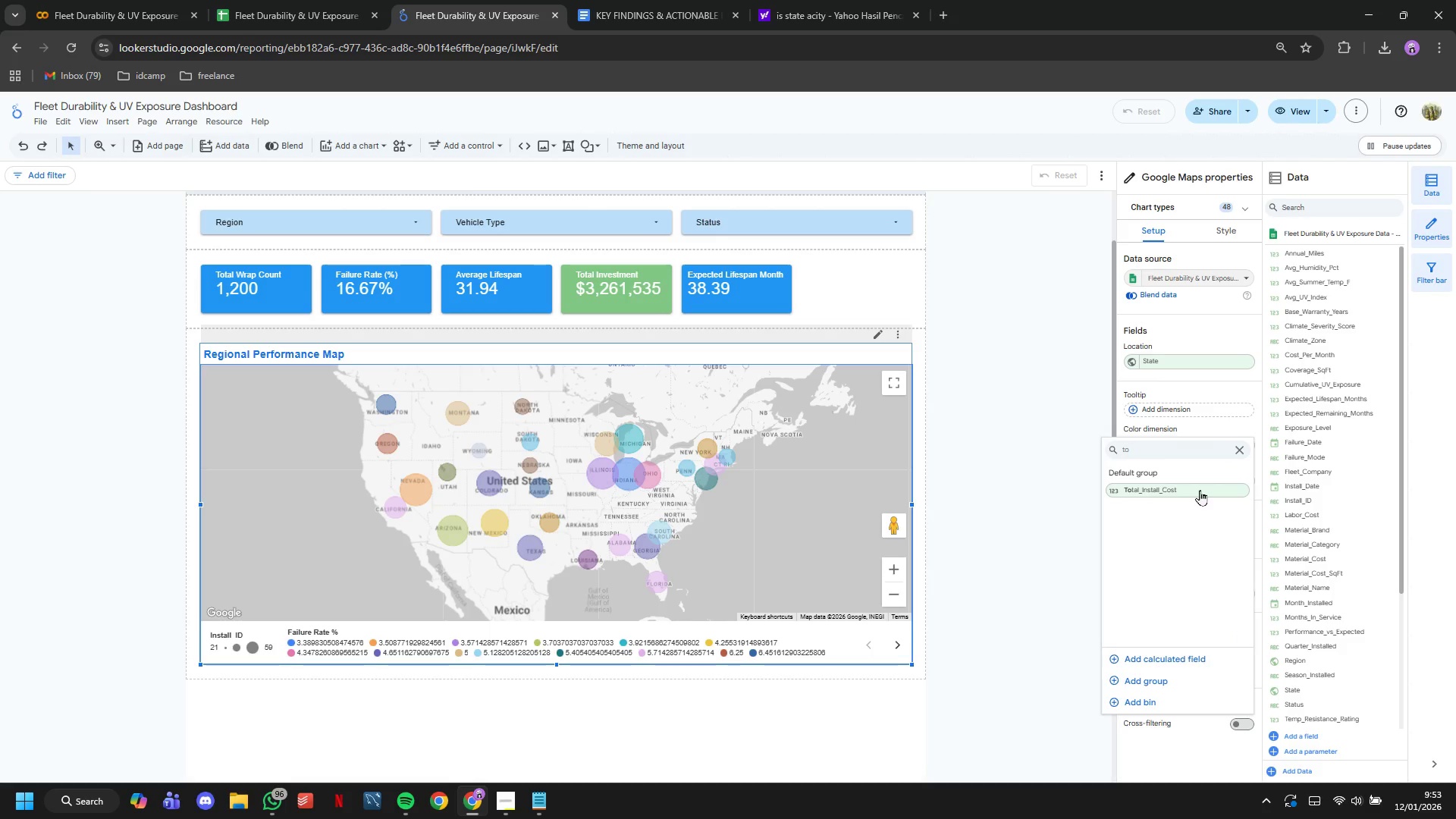 
left_click([1200, 490])
 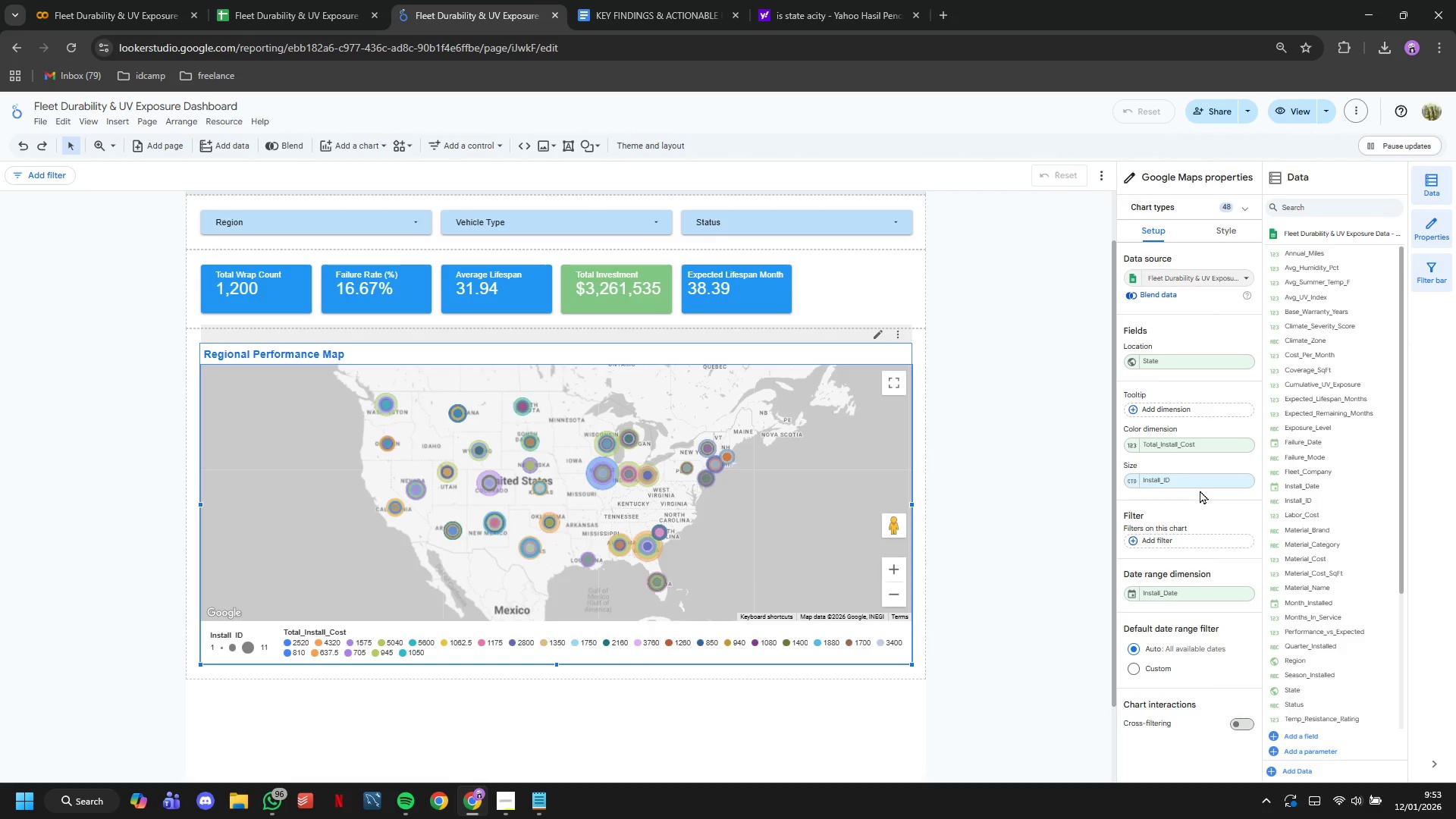 
wait(5.56)
 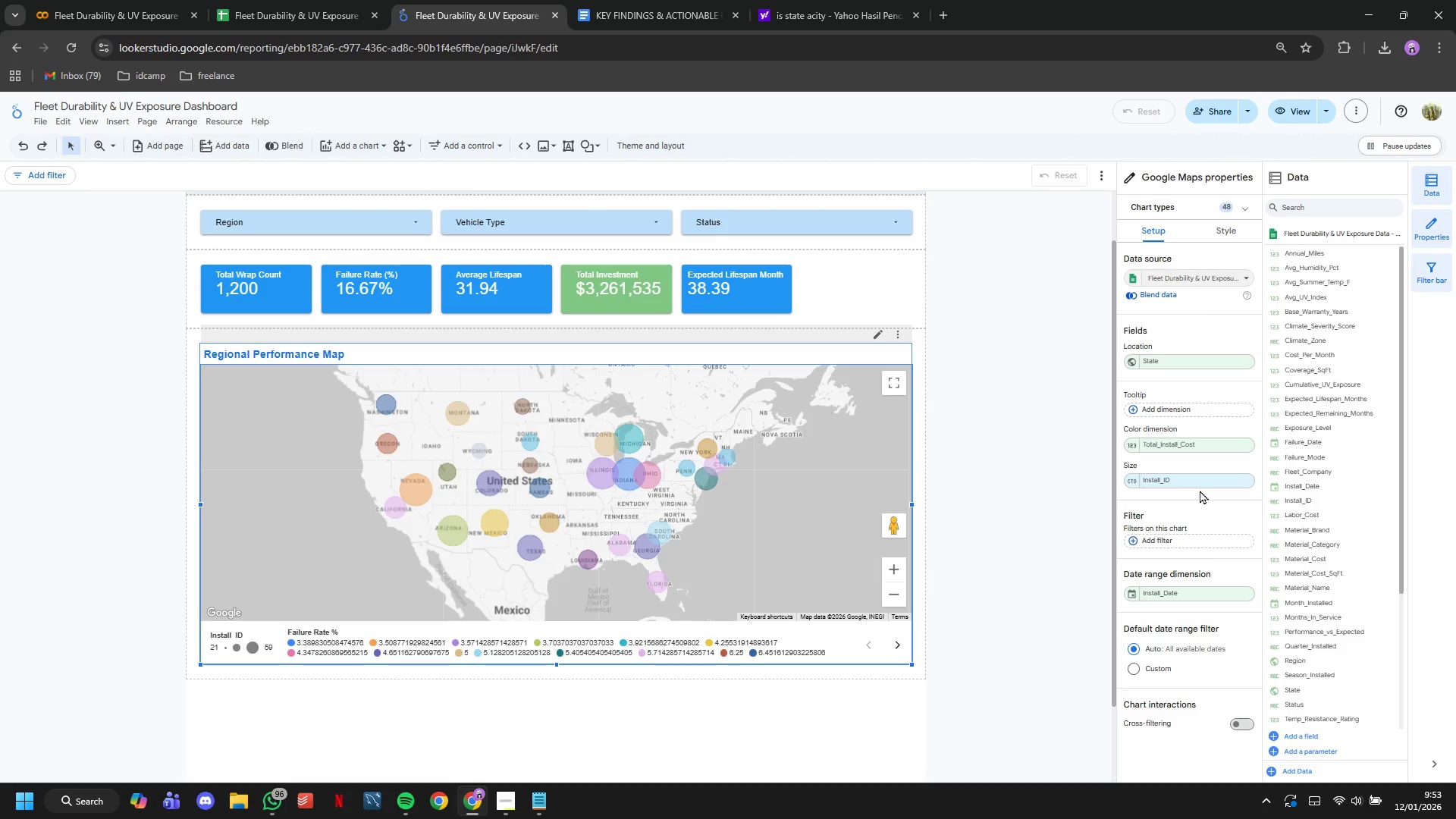 
left_click([1210, 444])
 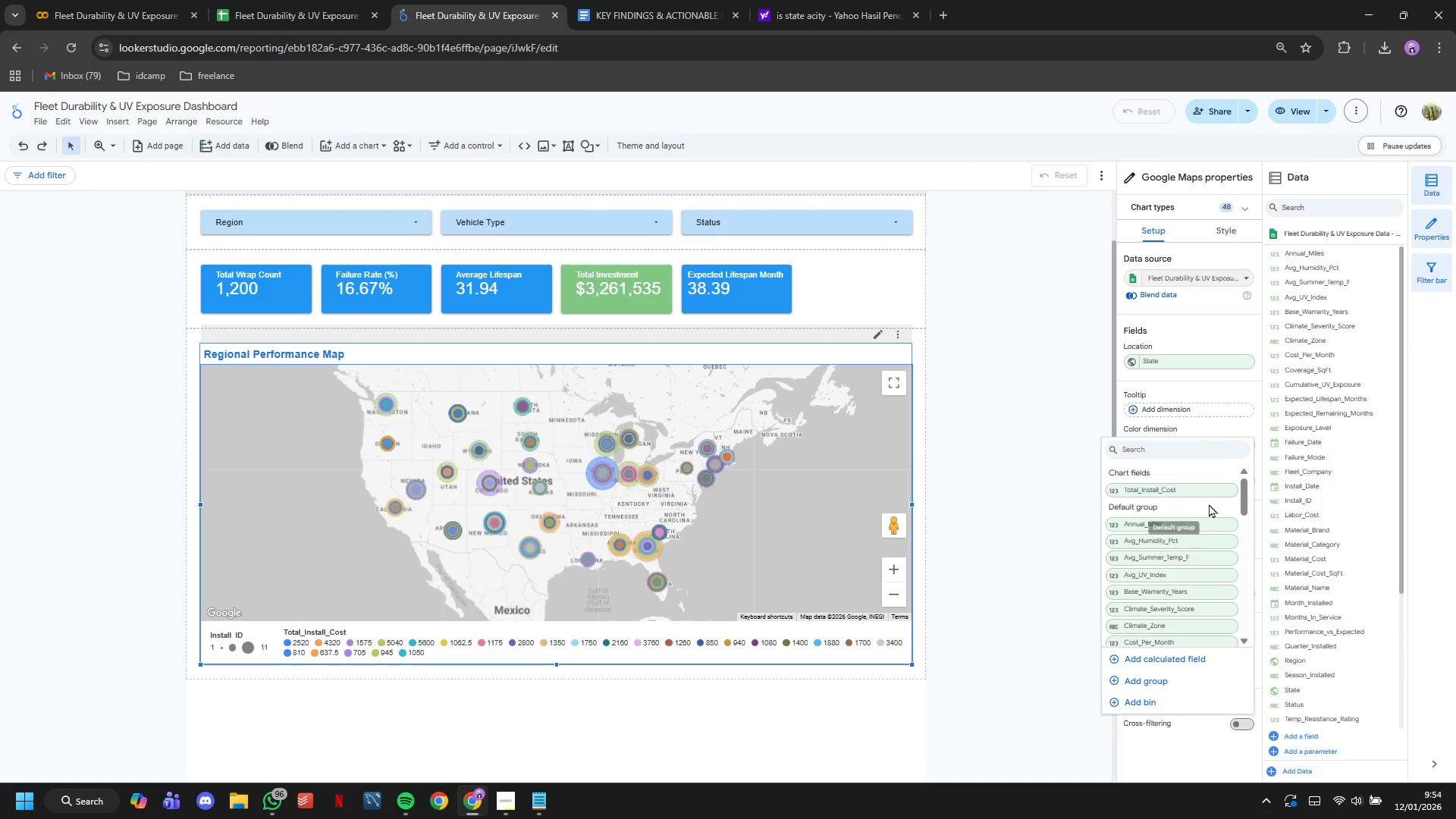 
scroll: coordinate [1209, 507], scroll_direction: down, amount: 6.0
 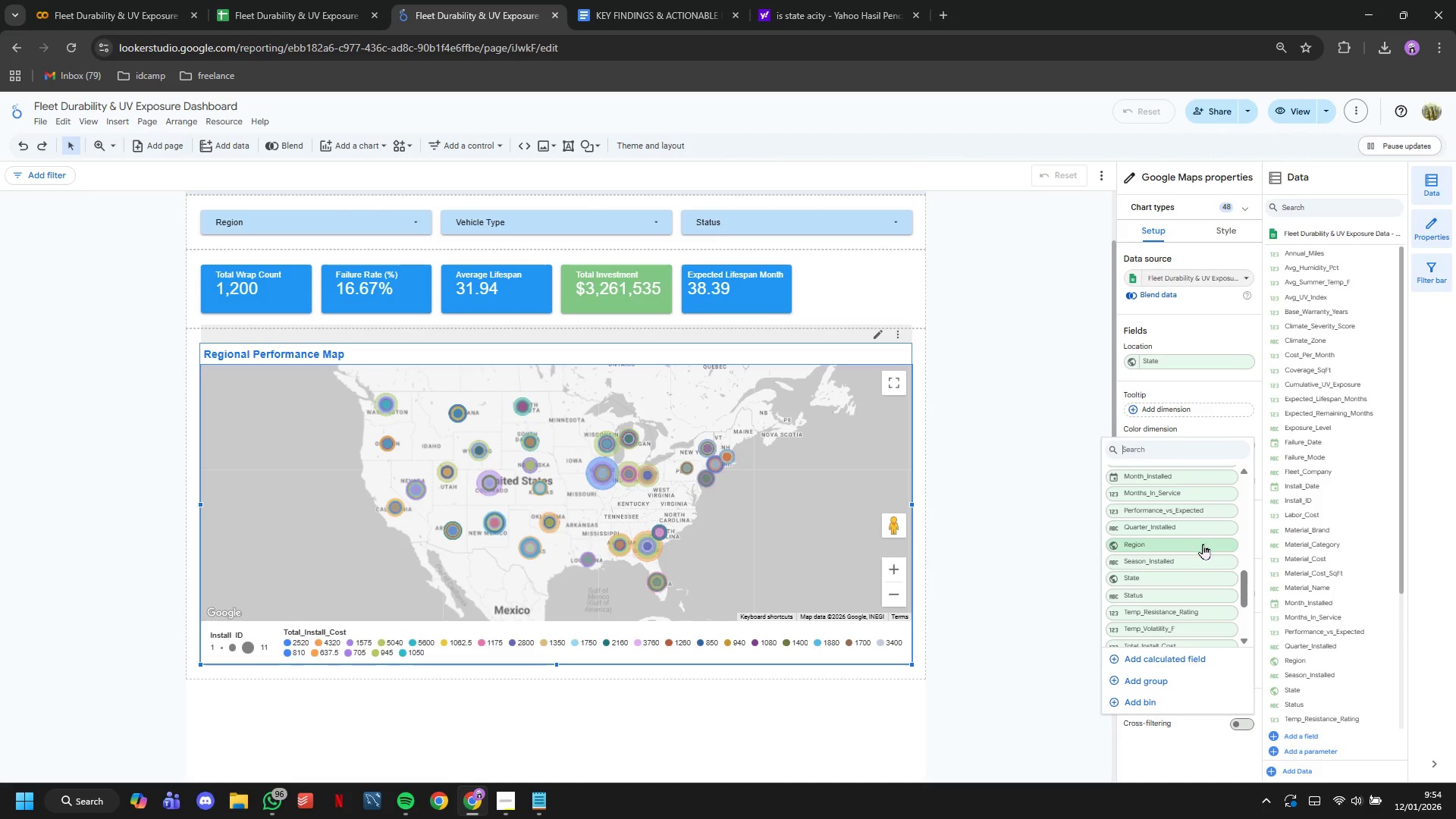 
left_click([1203, 547])
 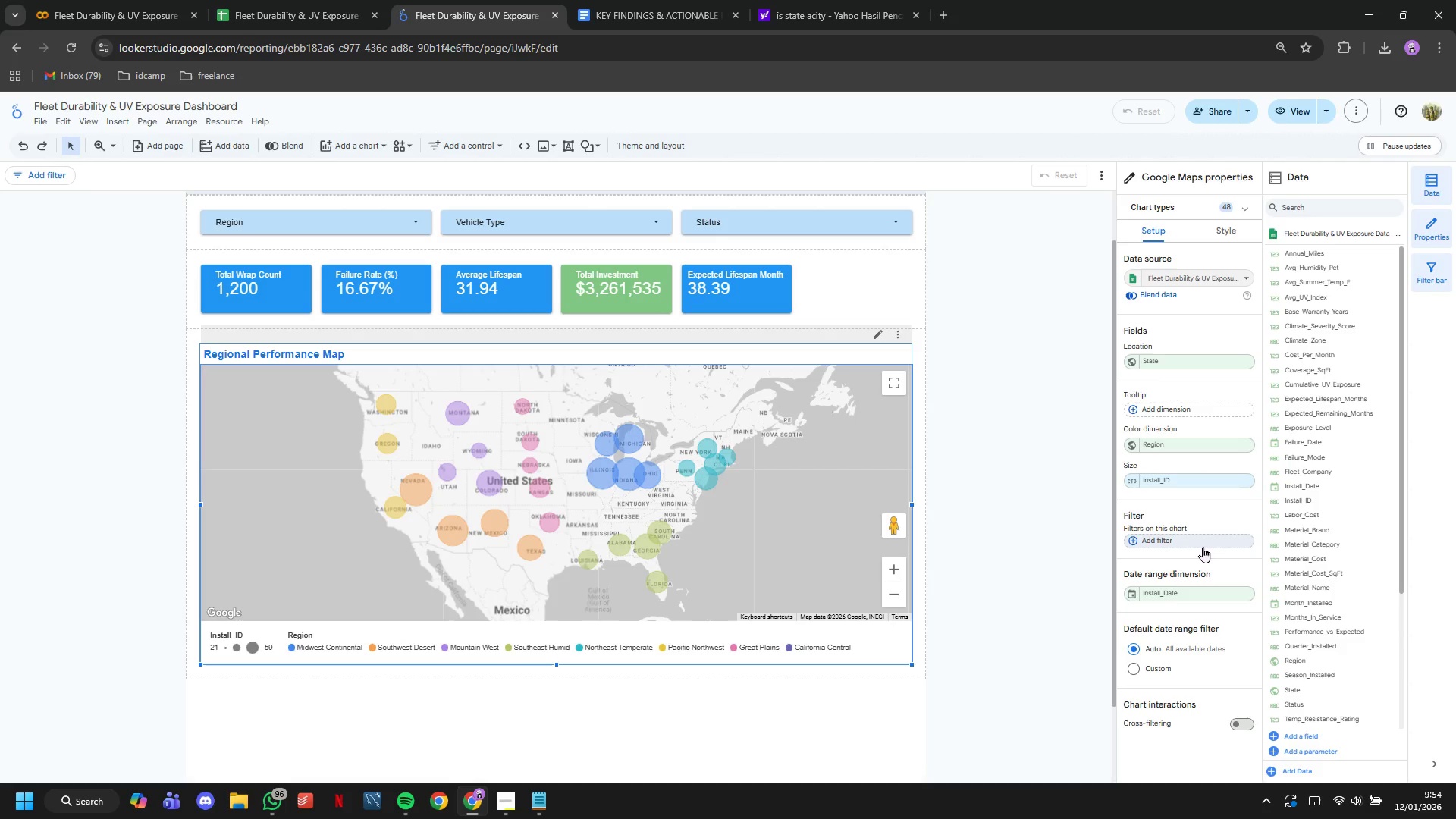 
wait(5.49)
 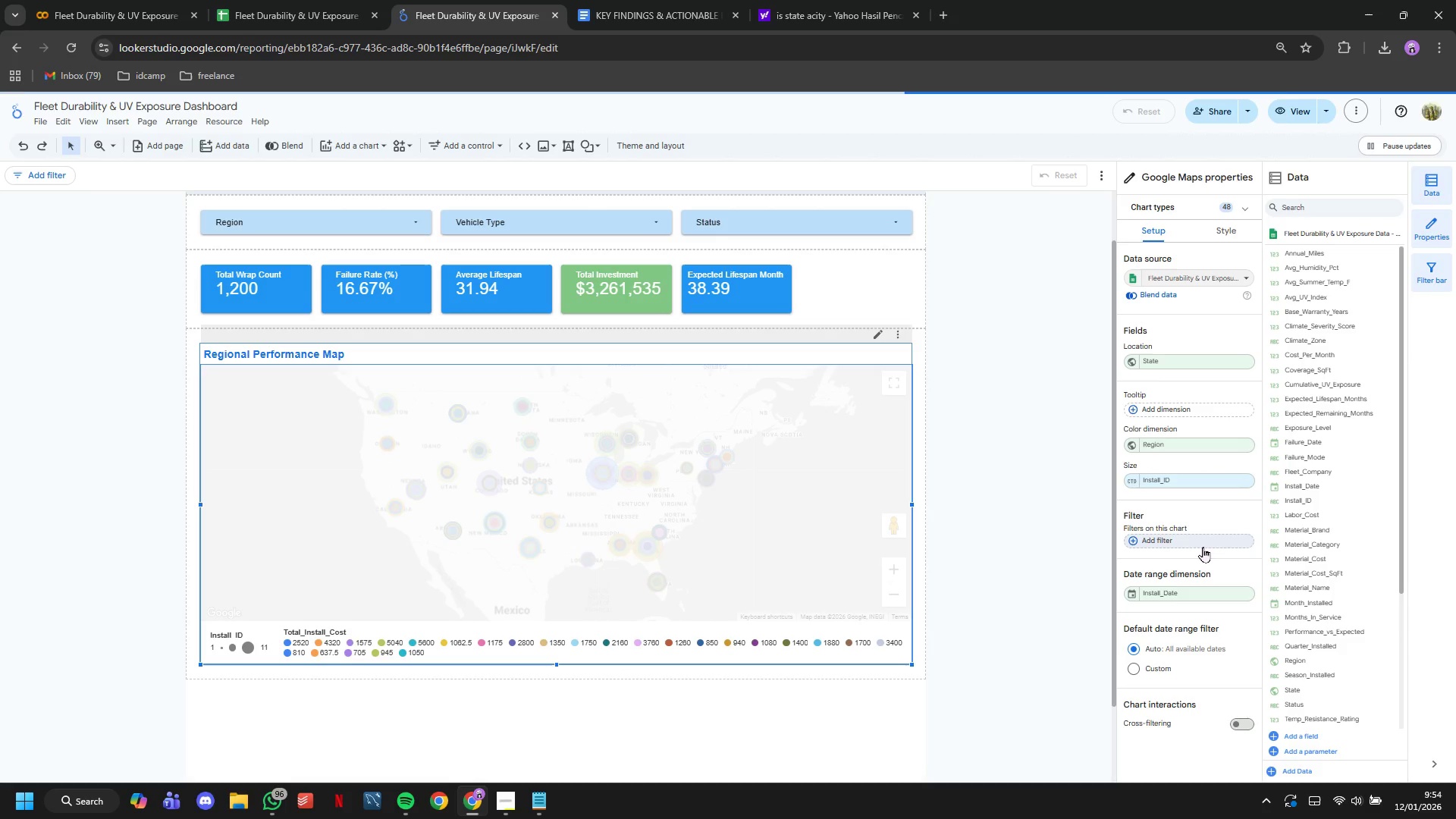 
scroll: coordinate [706, 529], scroll_direction: down, amount: 2.0
 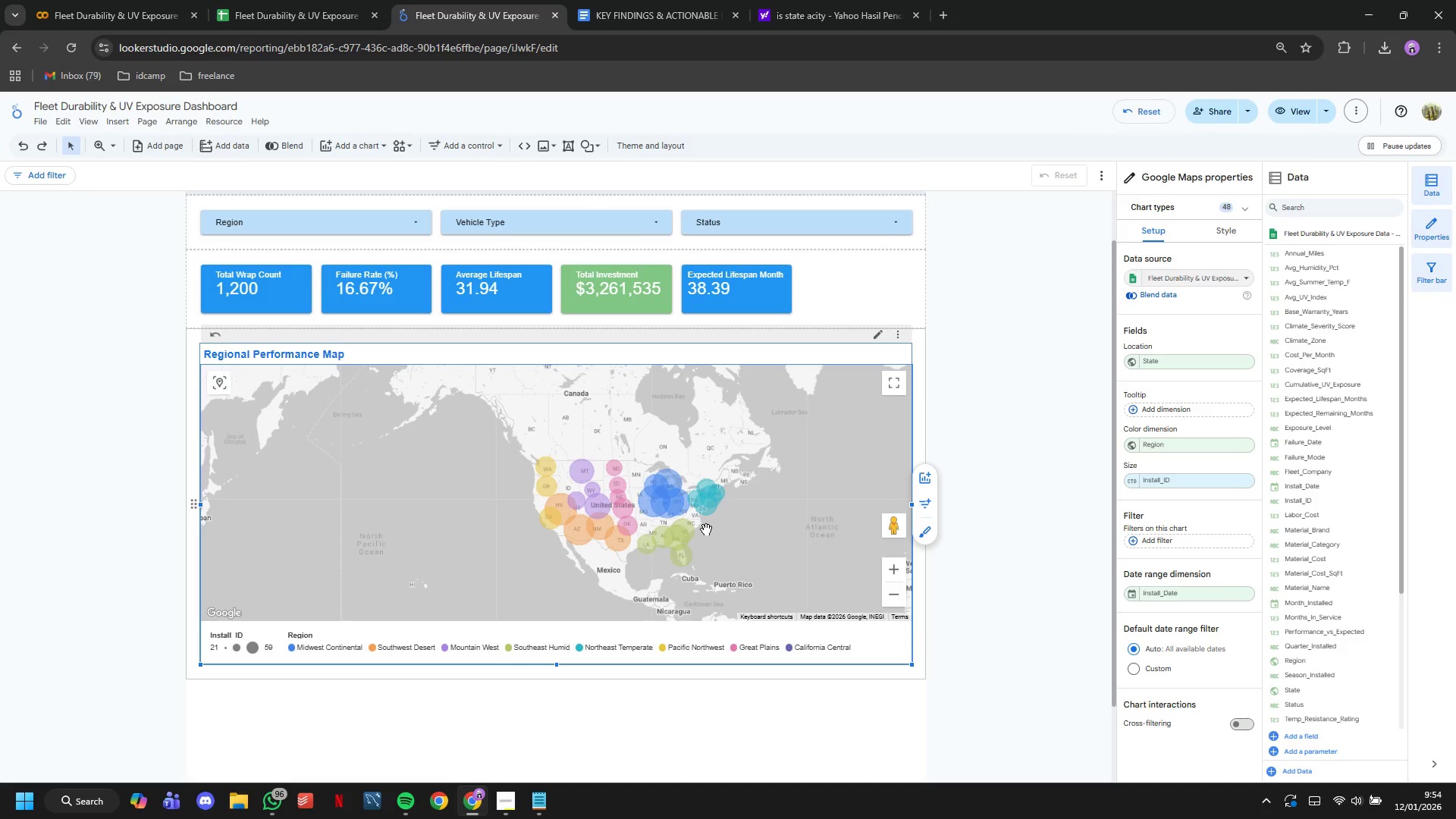 
scroll: coordinate [706, 529], scroll_direction: up, amount: 9.0
 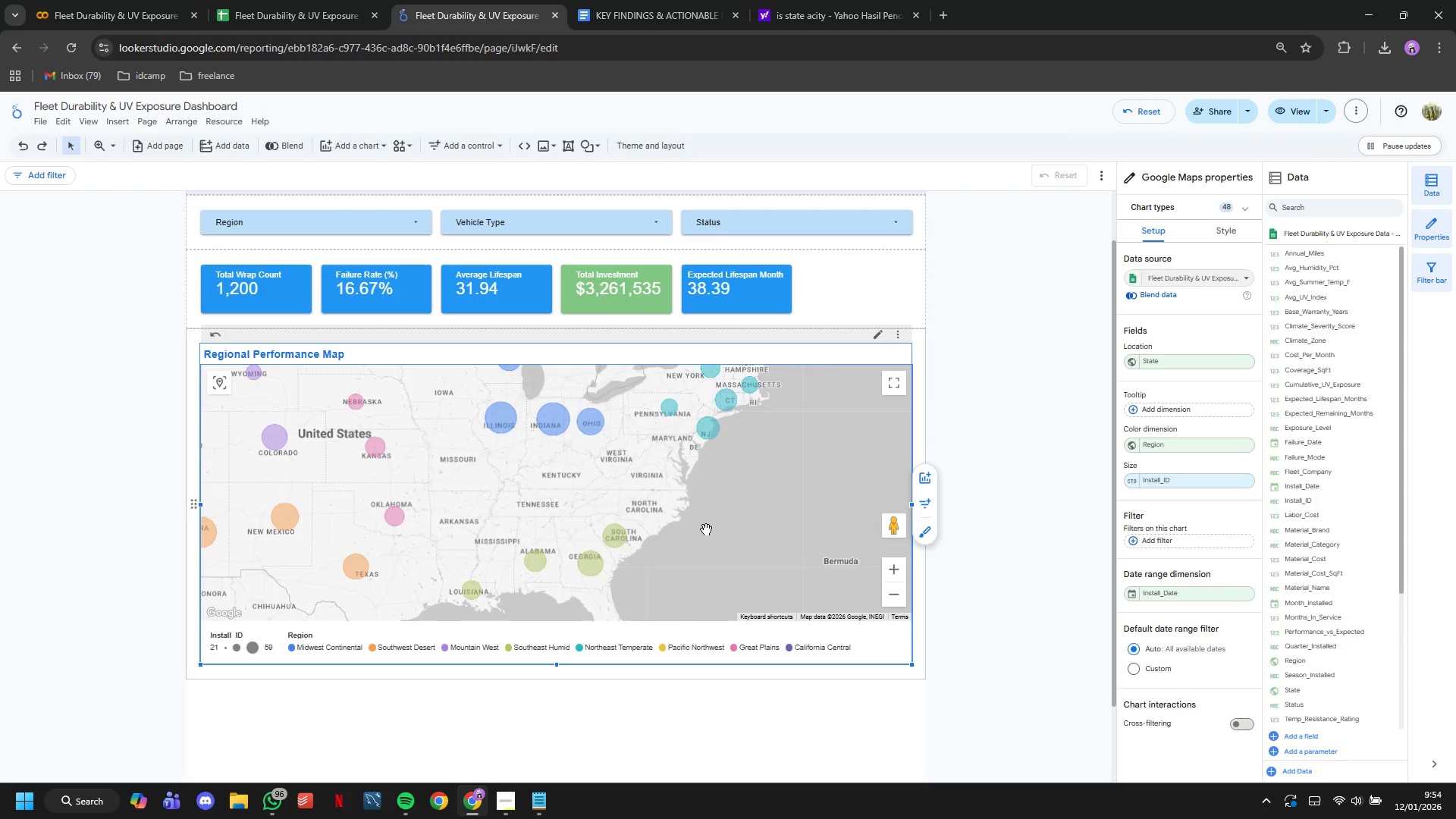 
scroll: coordinate [706, 529], scroll_direction: down, amount: 1.0
 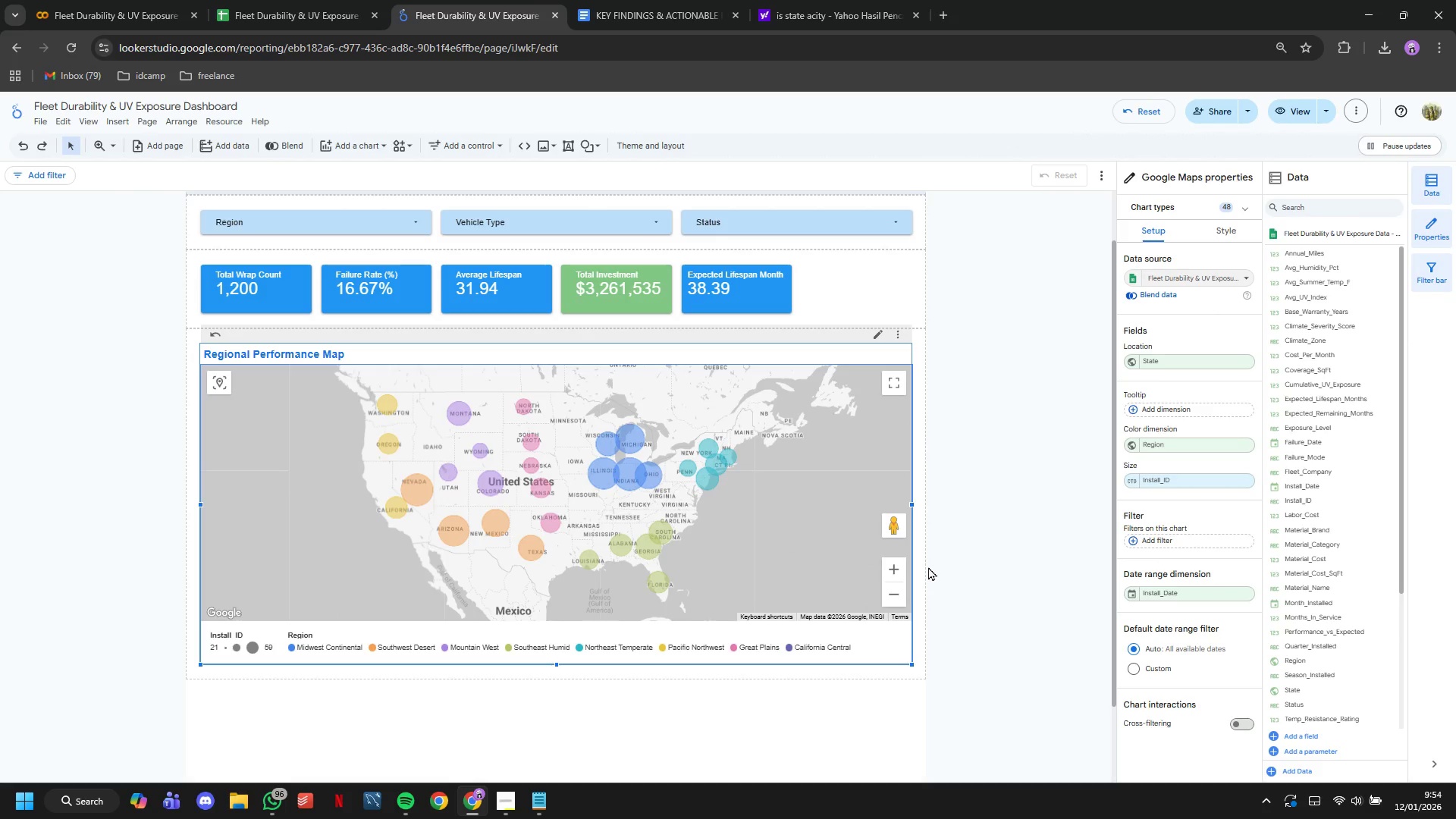 
wait(5.37)
 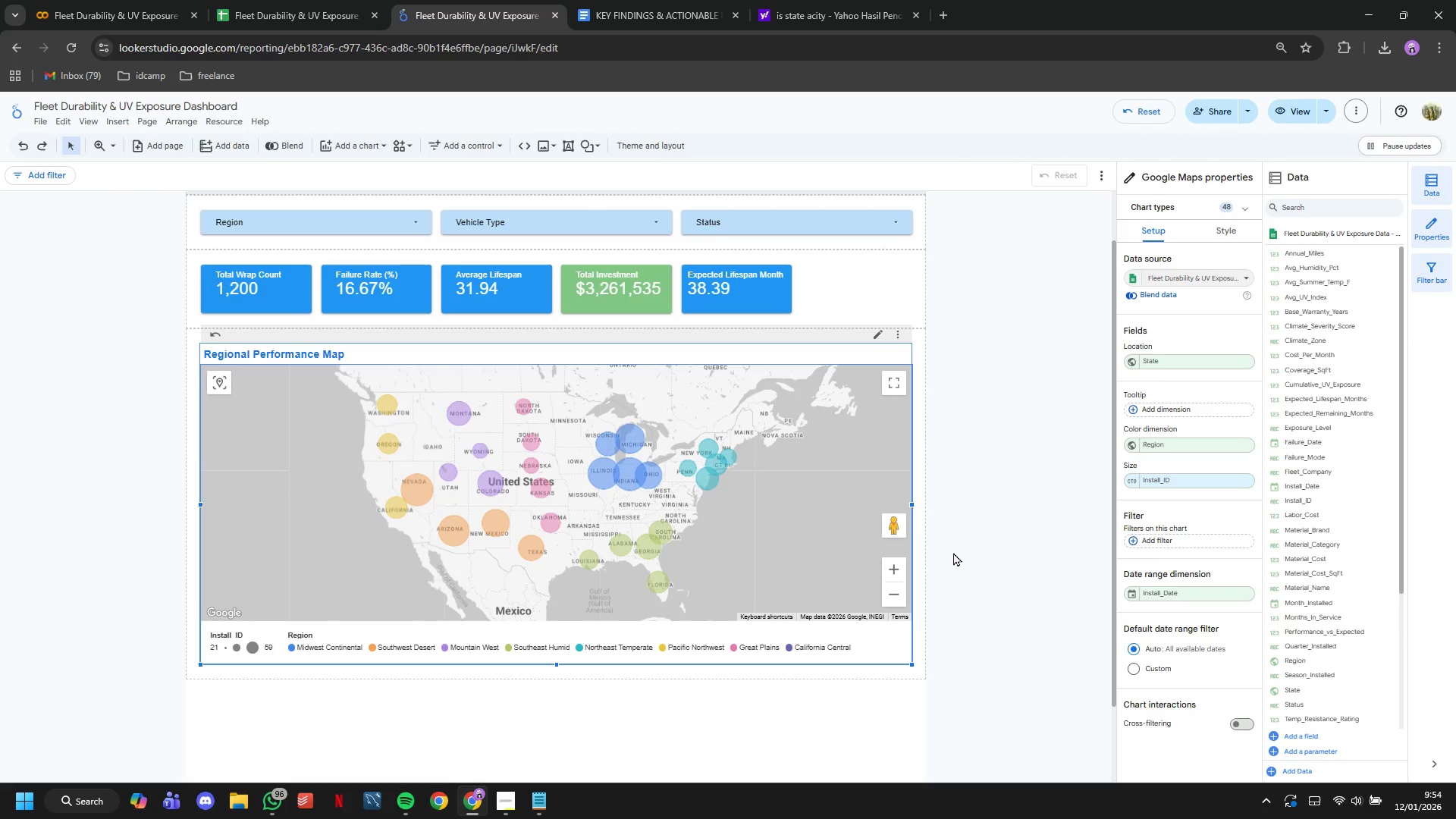 
left_click([929, 566])
 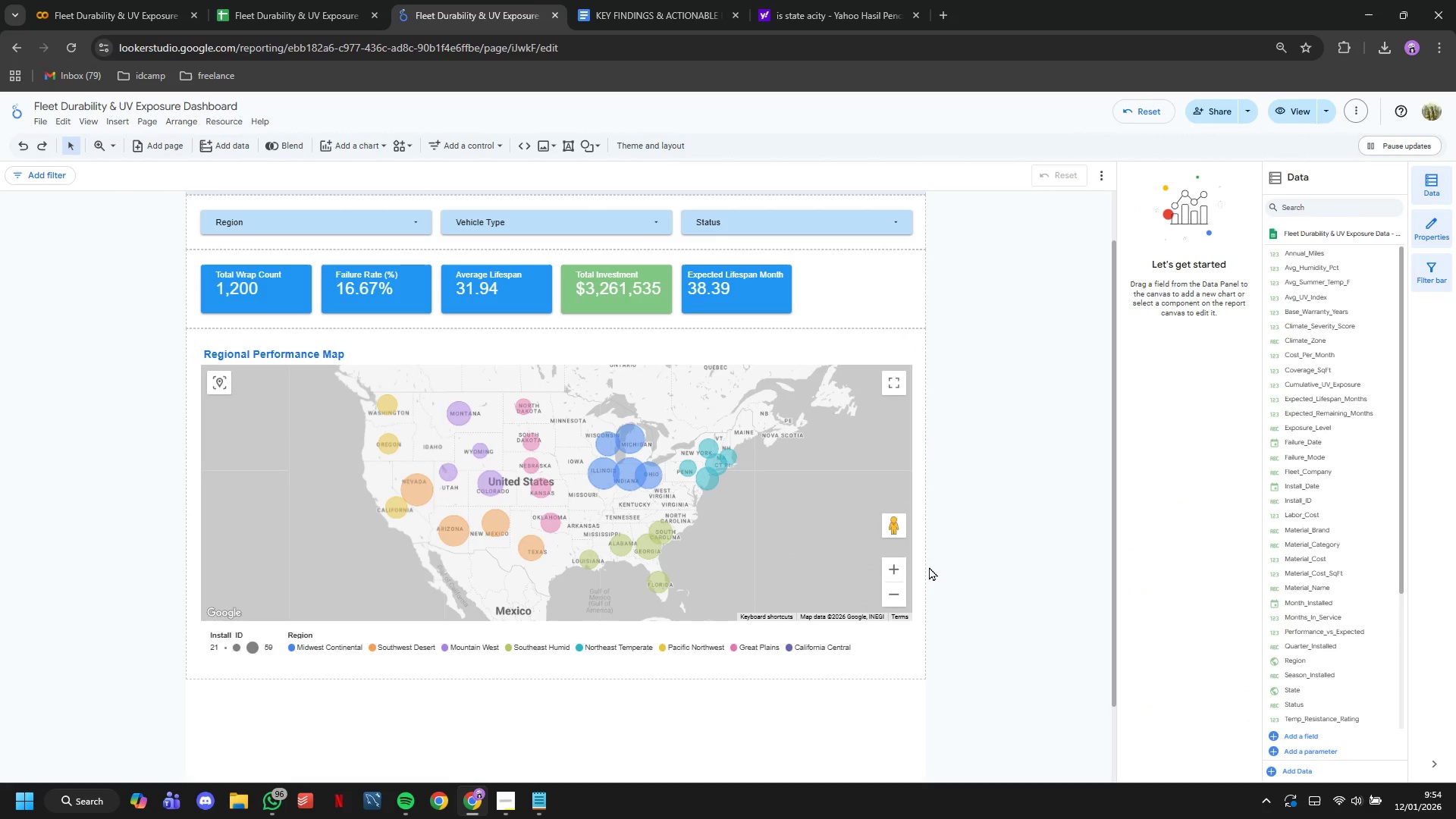 
scroll: coordinate [929, 566], scroll_direction: none, amount: 0.0
 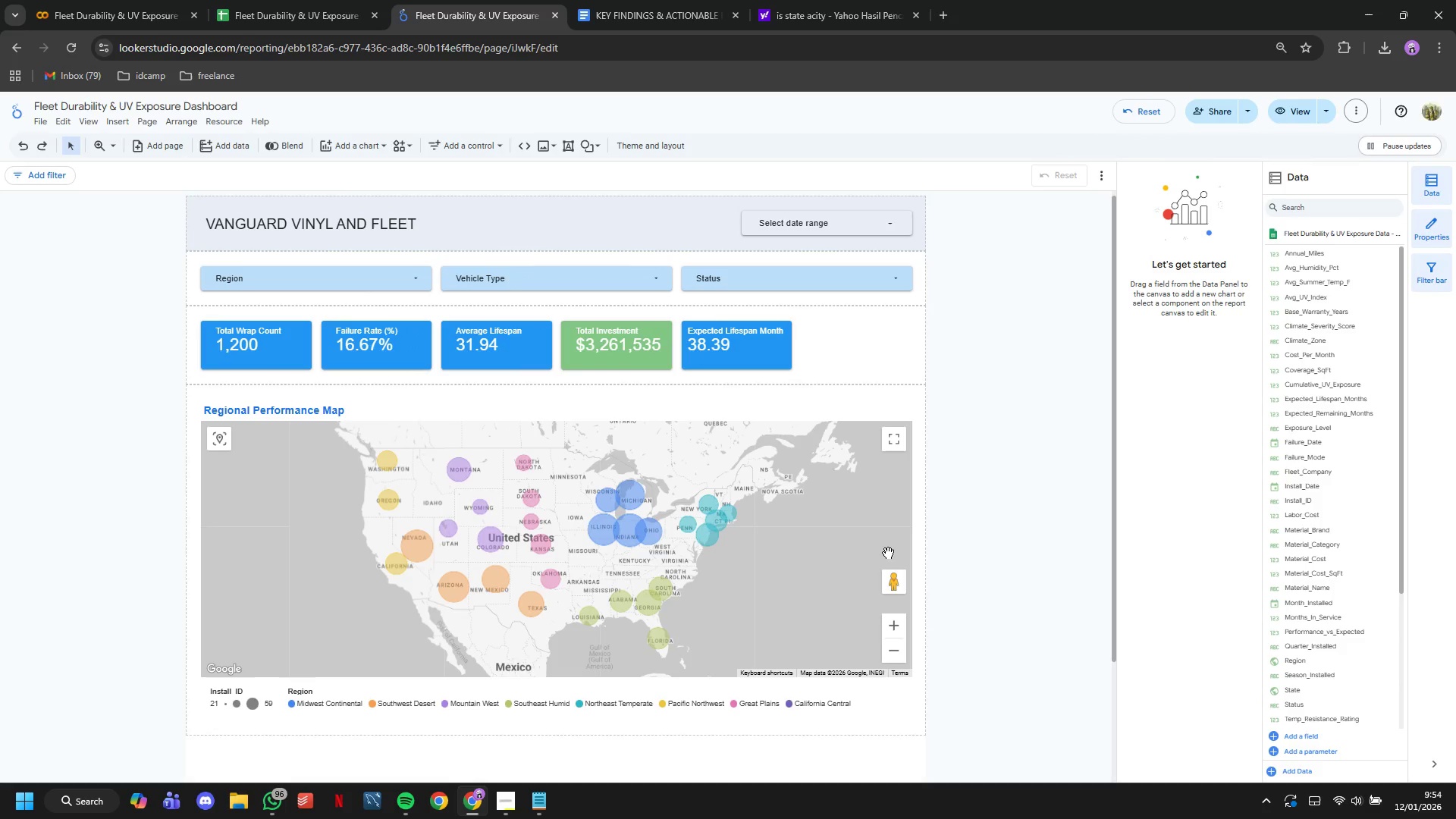 
left_click([295, 410])
 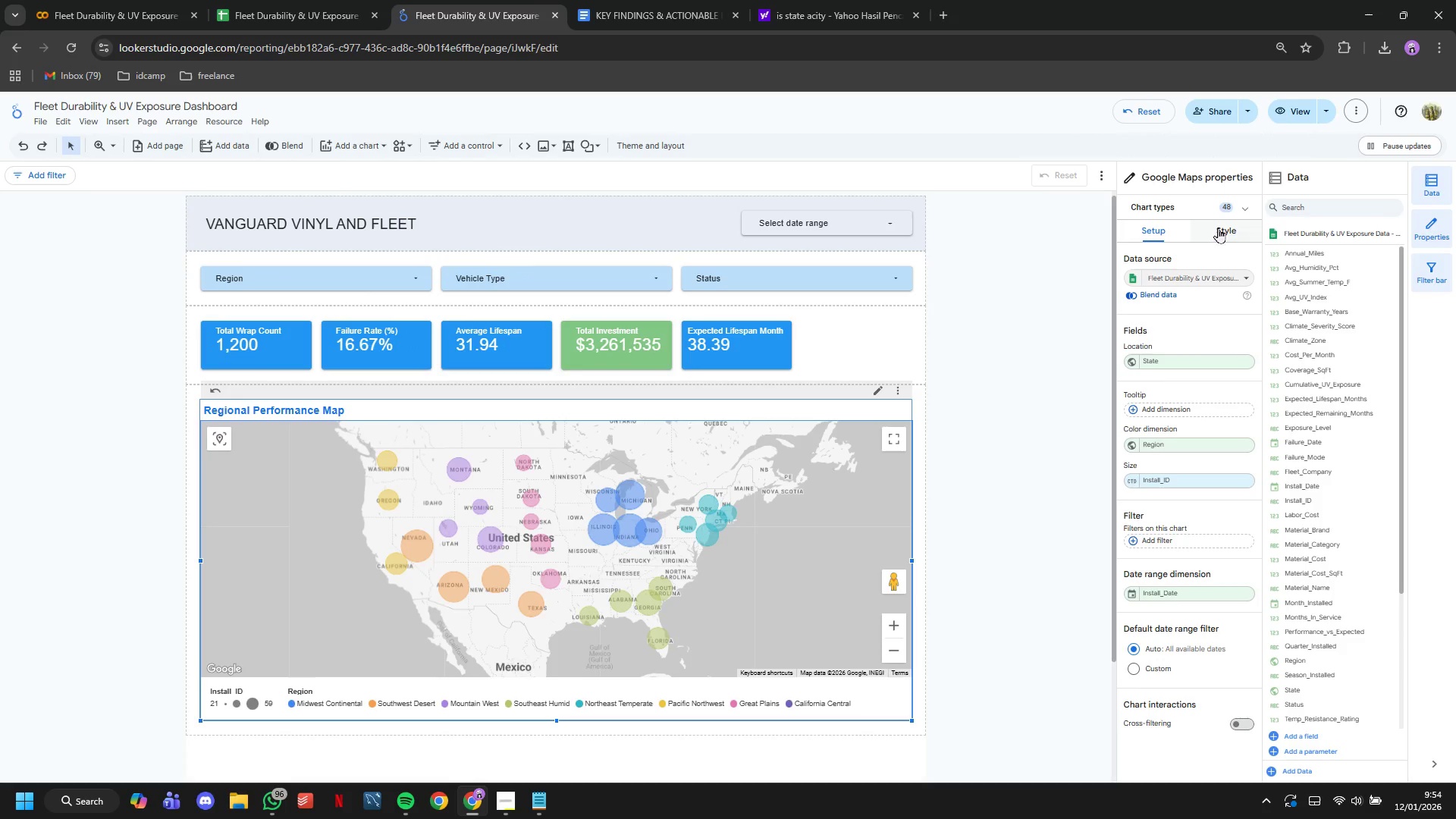 
left_click([1230, 243])
 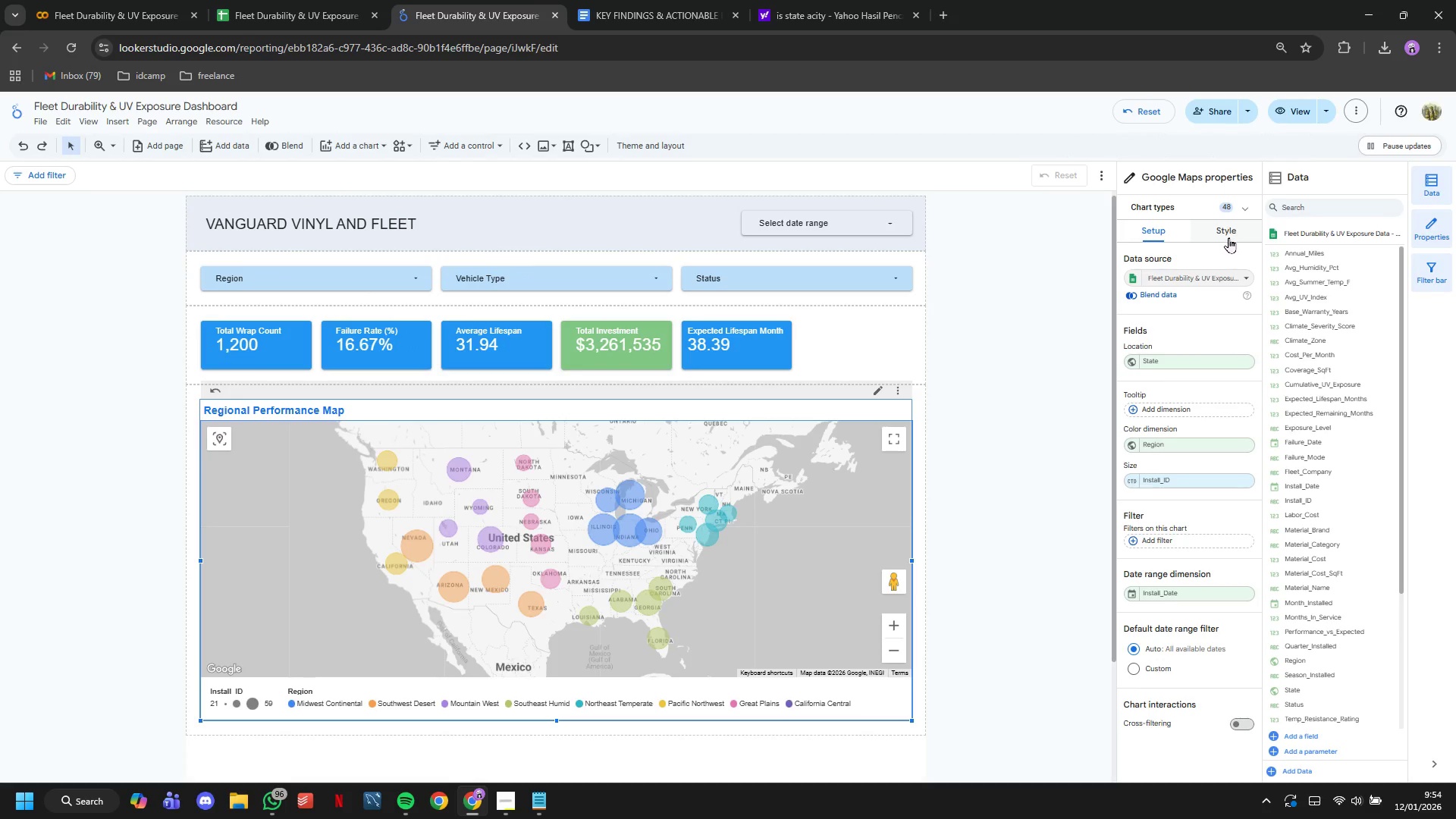 
left_click([1228, 237])
 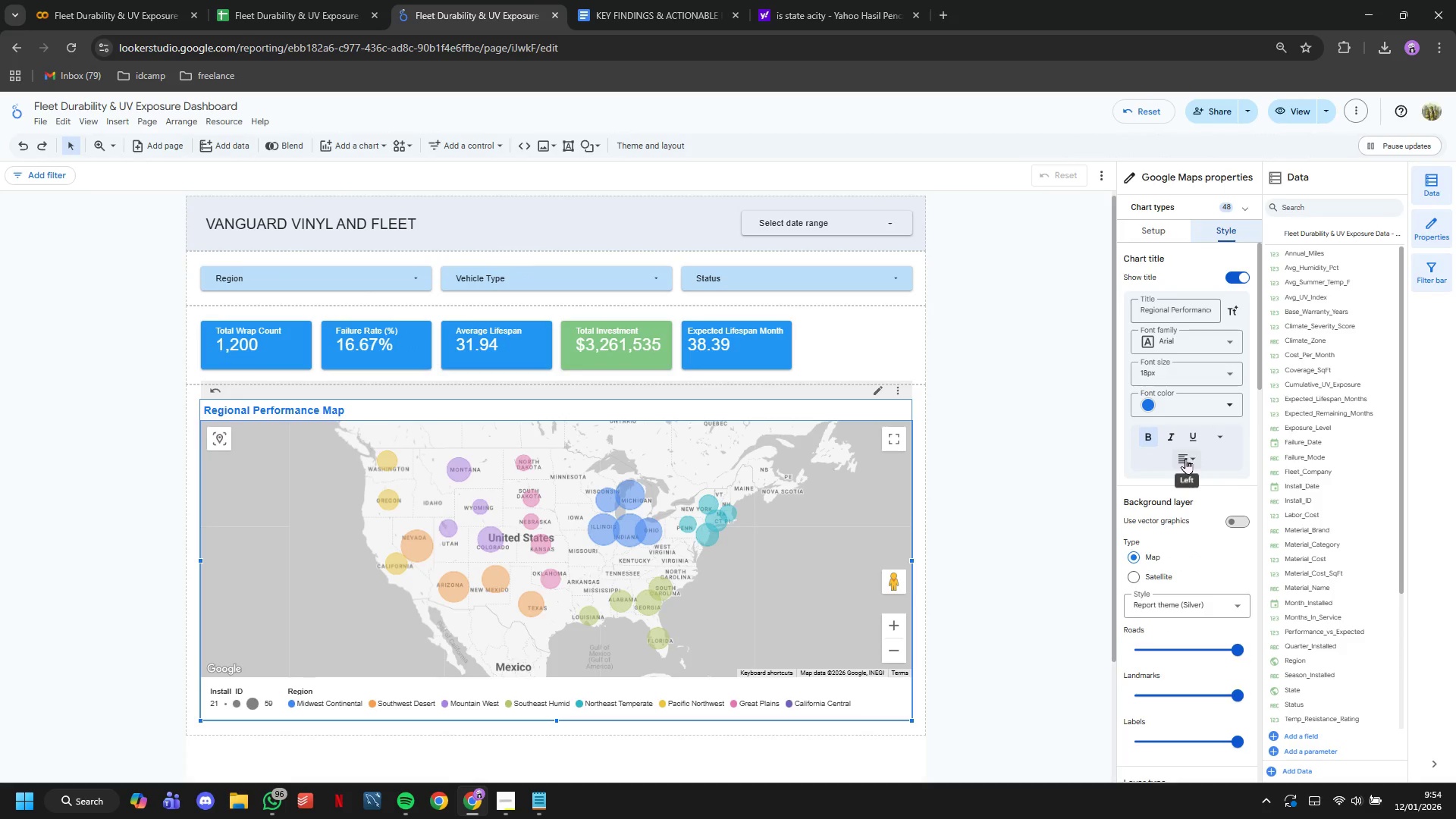 
double_click([1209, 479])
 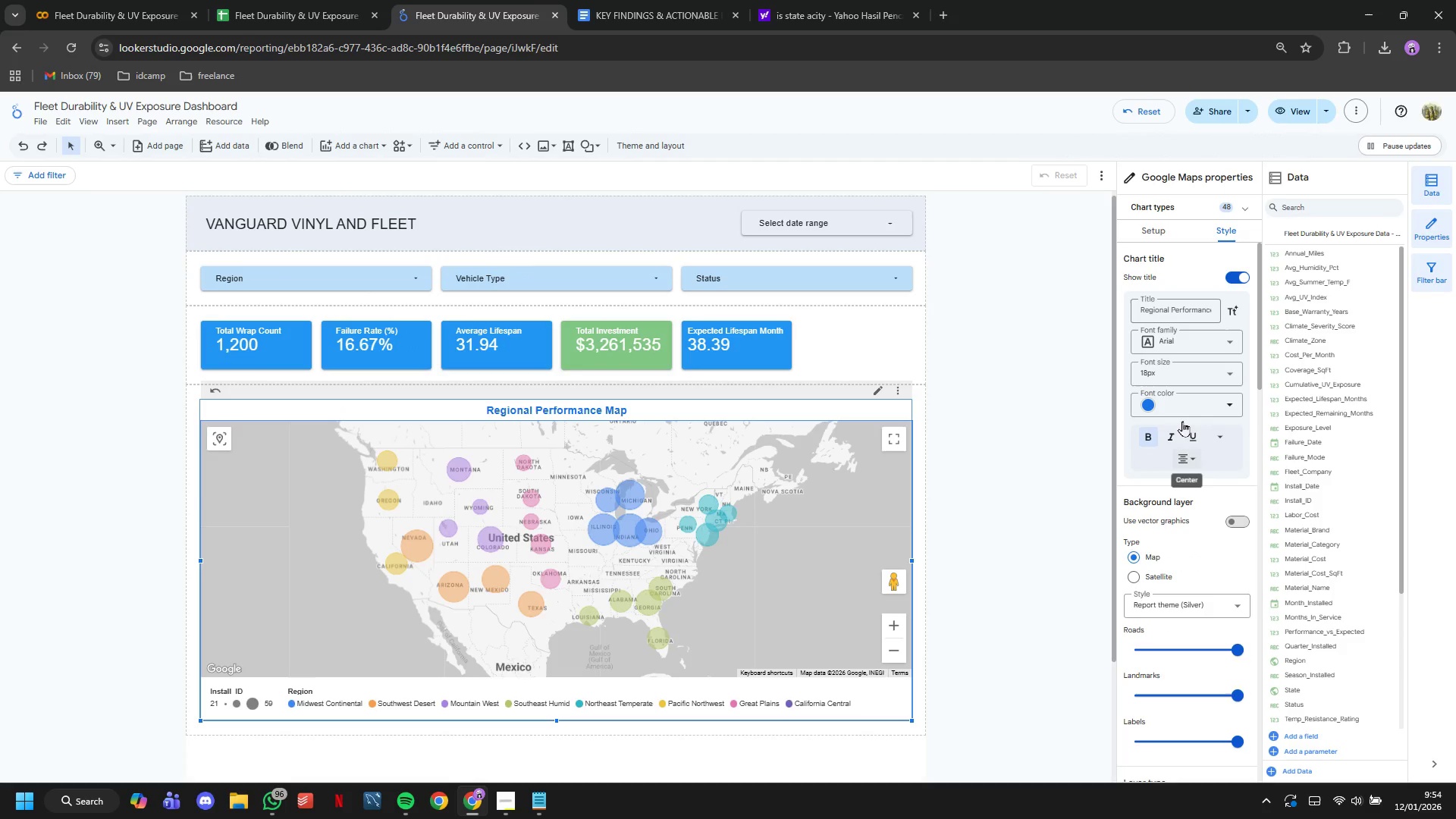 
left_click([1175, 377])
 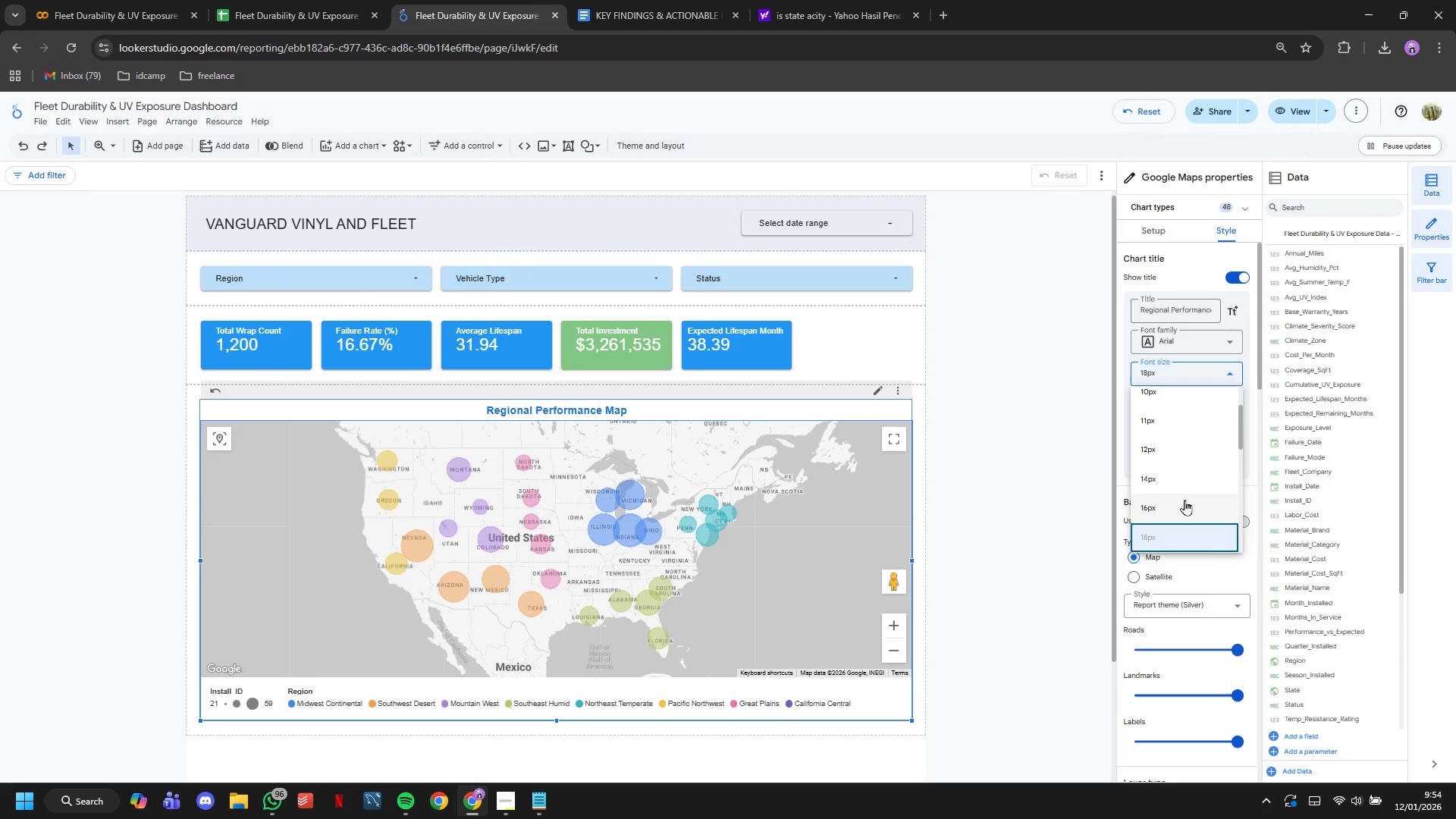 
scroll: coordinate [1177, 482], scroll_direction: down, amount: 1.0
 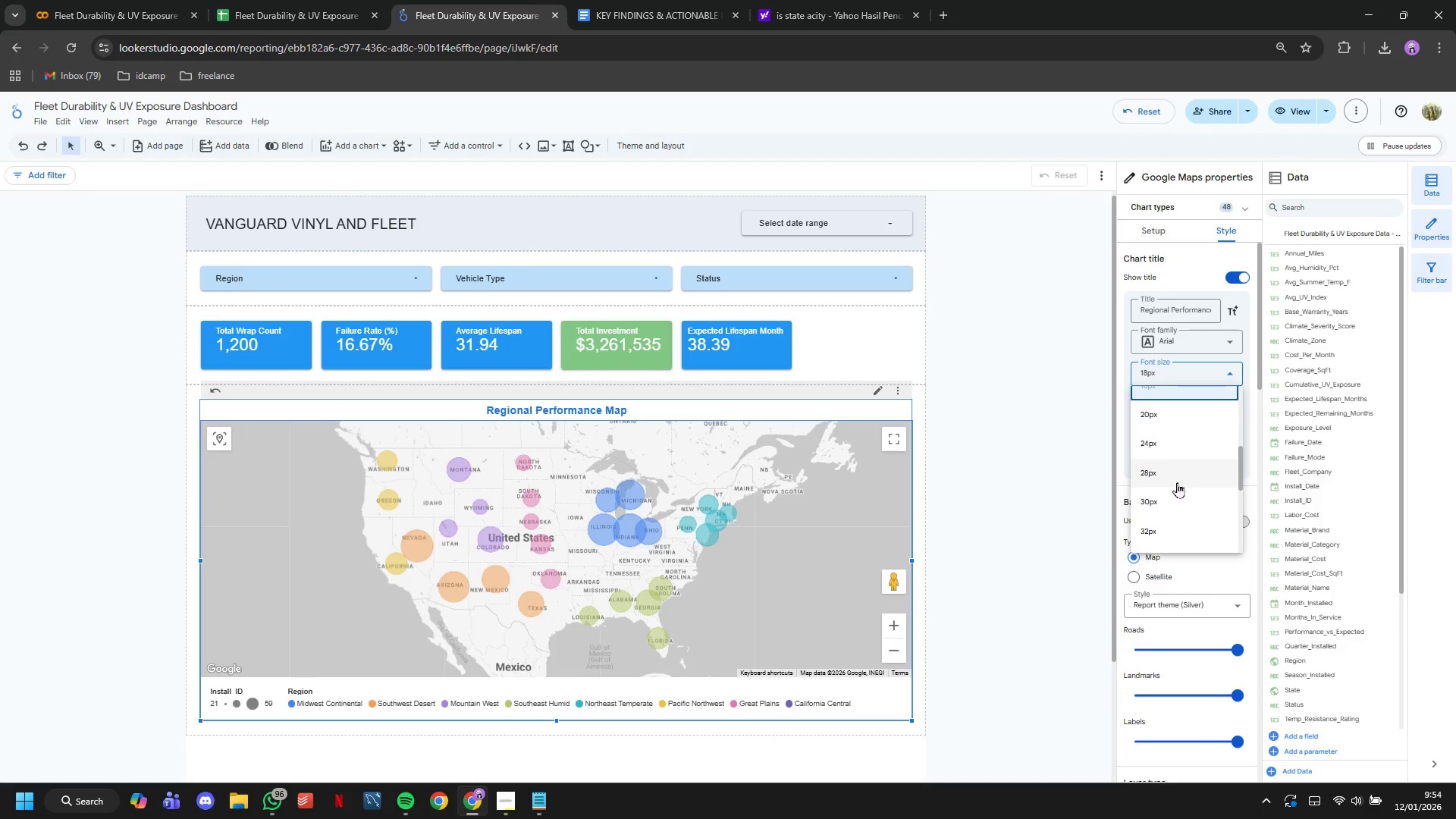 
left_click([1177, 482])
 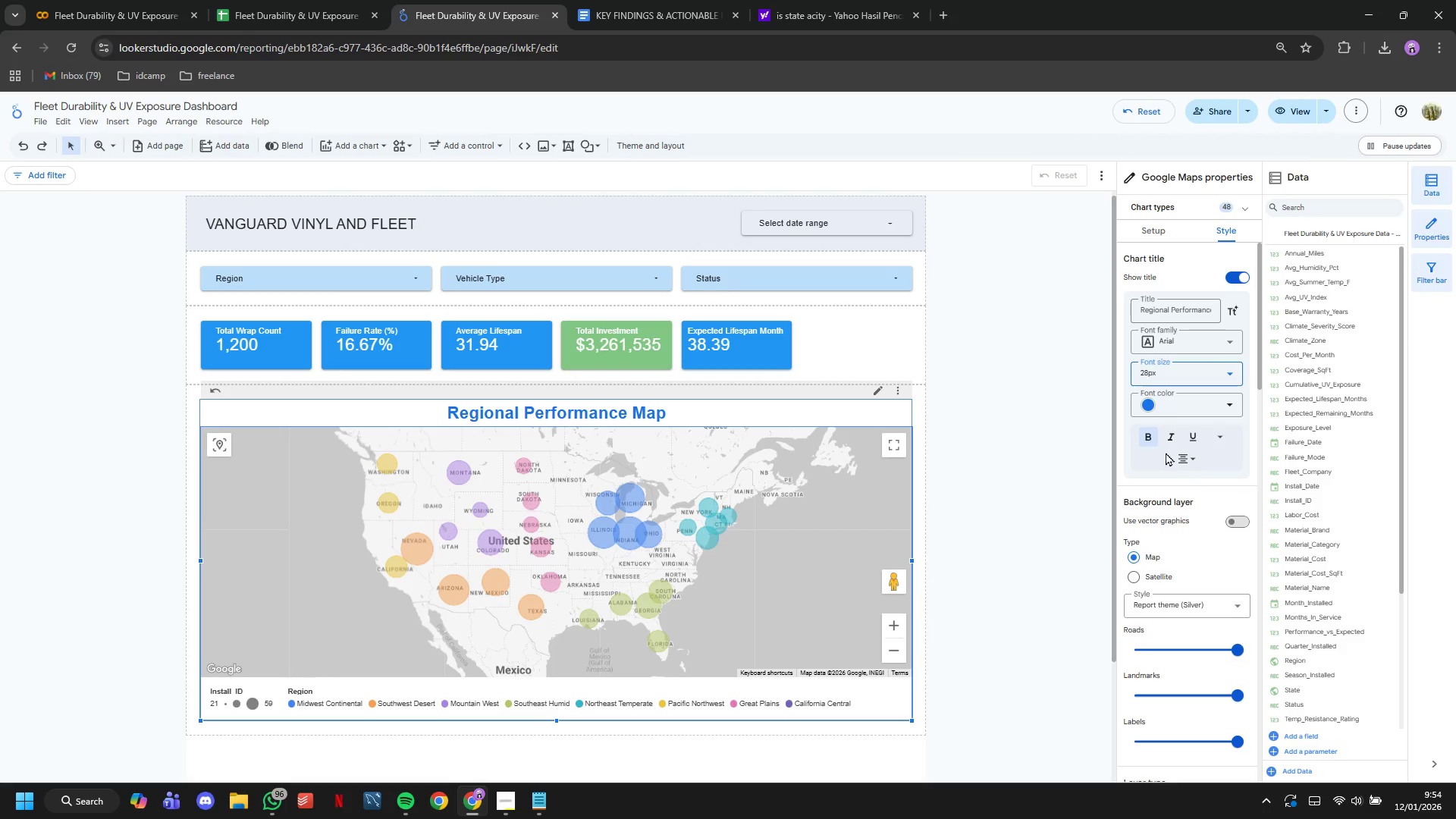 
left_click([1169, 444])
 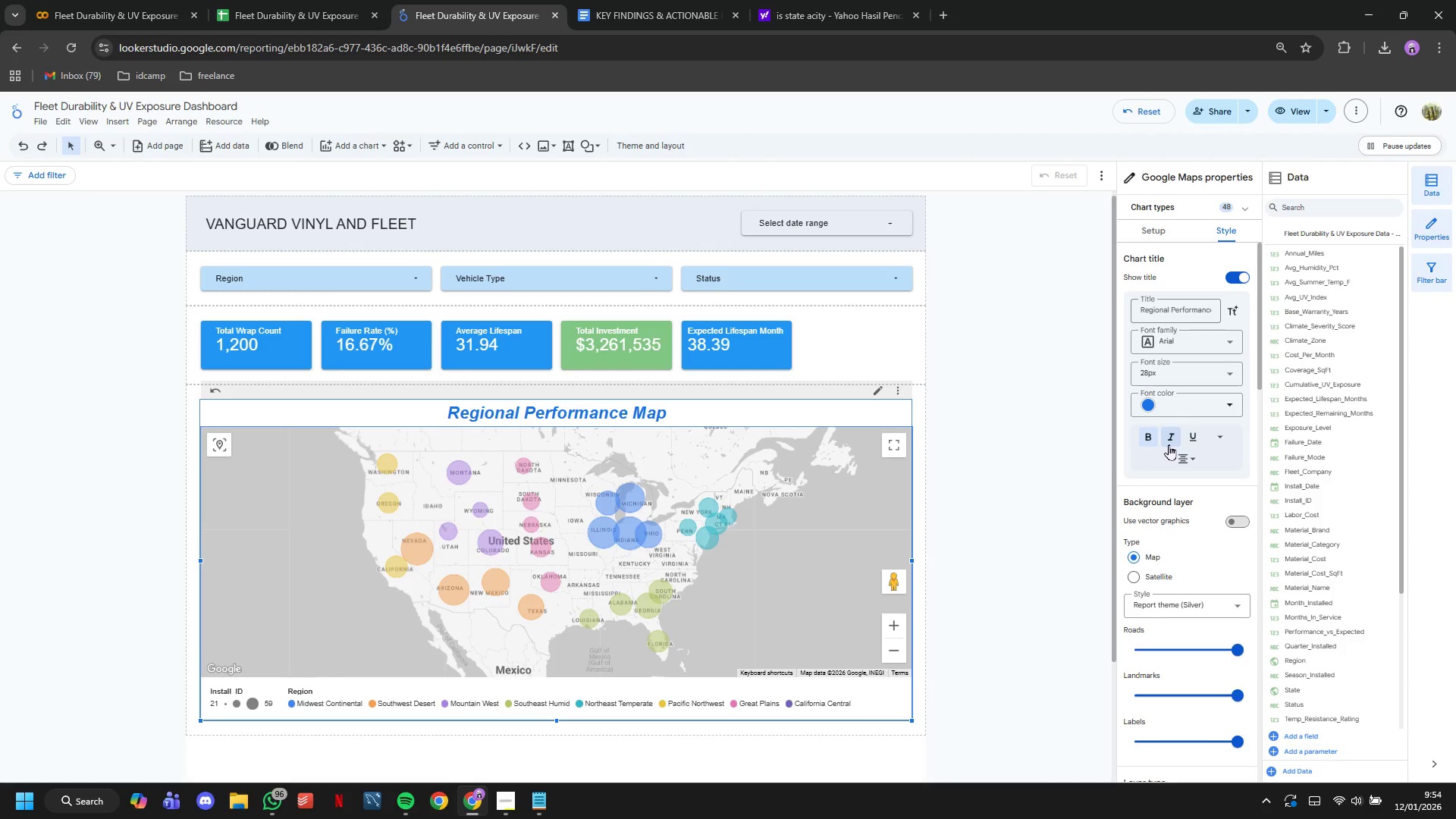 
scroll: coordinate [1169, 444], scroll_direction: down, amount: 12.0
 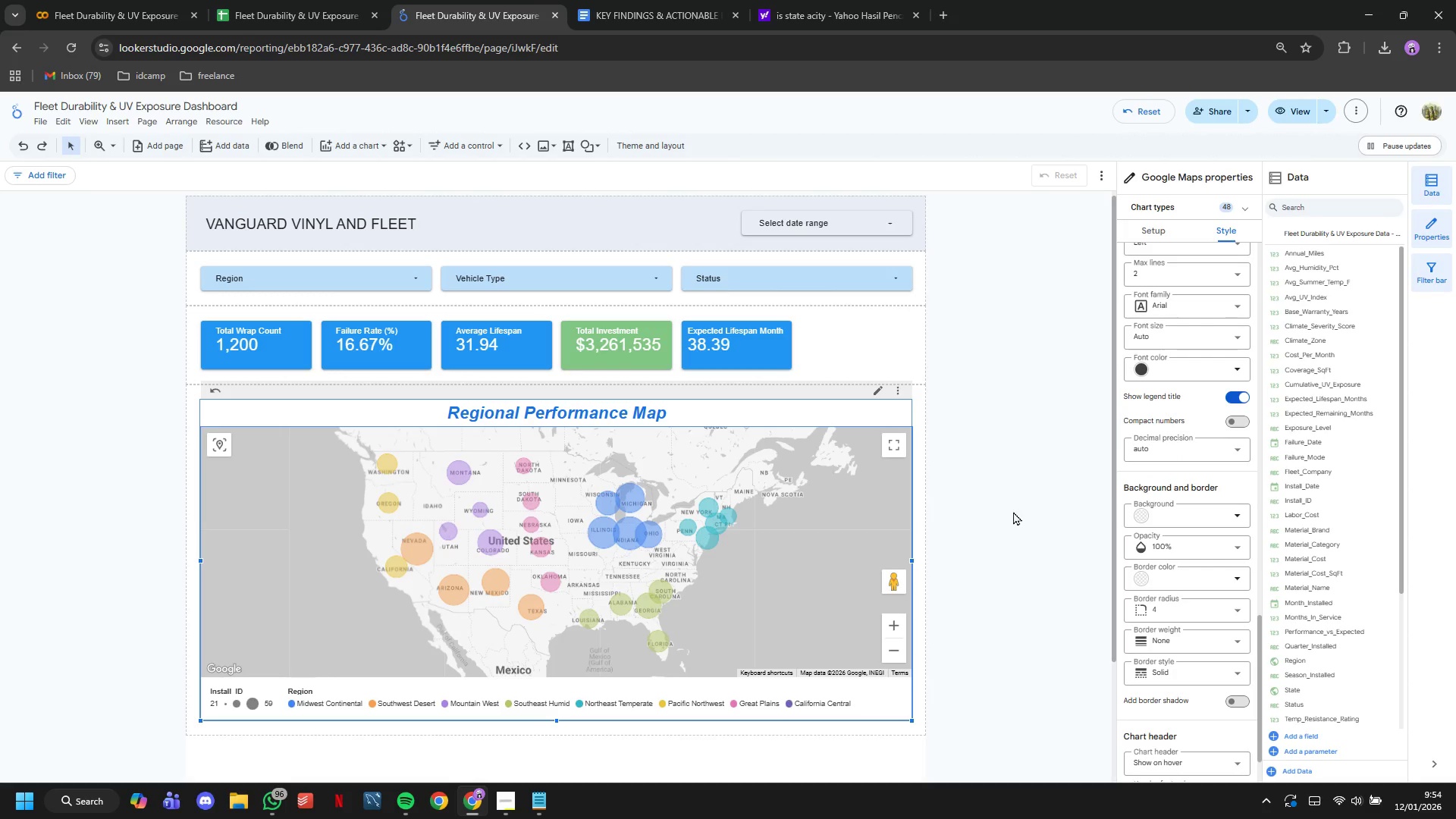 
double_click([1012, 511])
 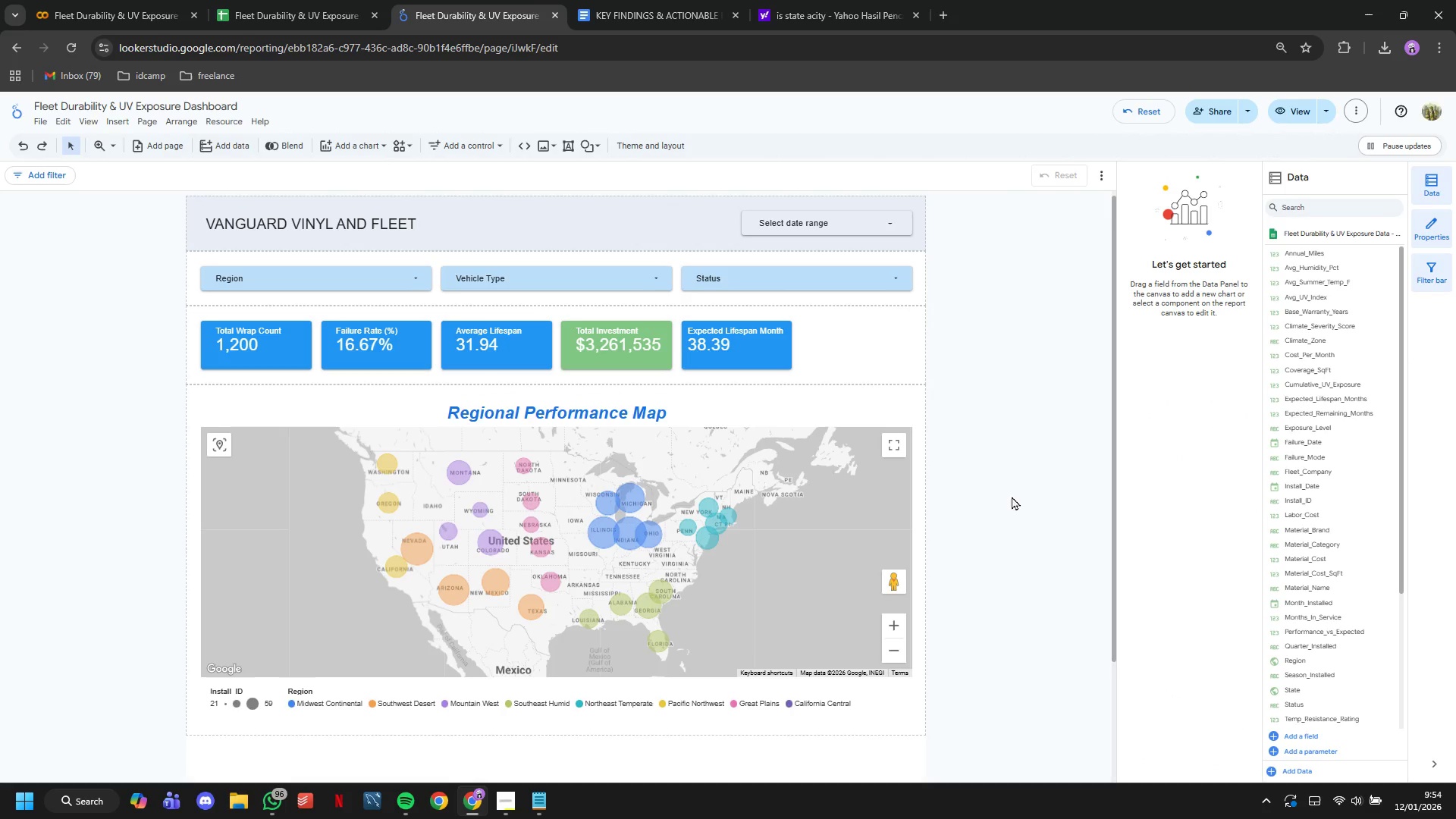 
scroll: coordinate [1013, 472], scroll_direction: down, amount: 4.0
 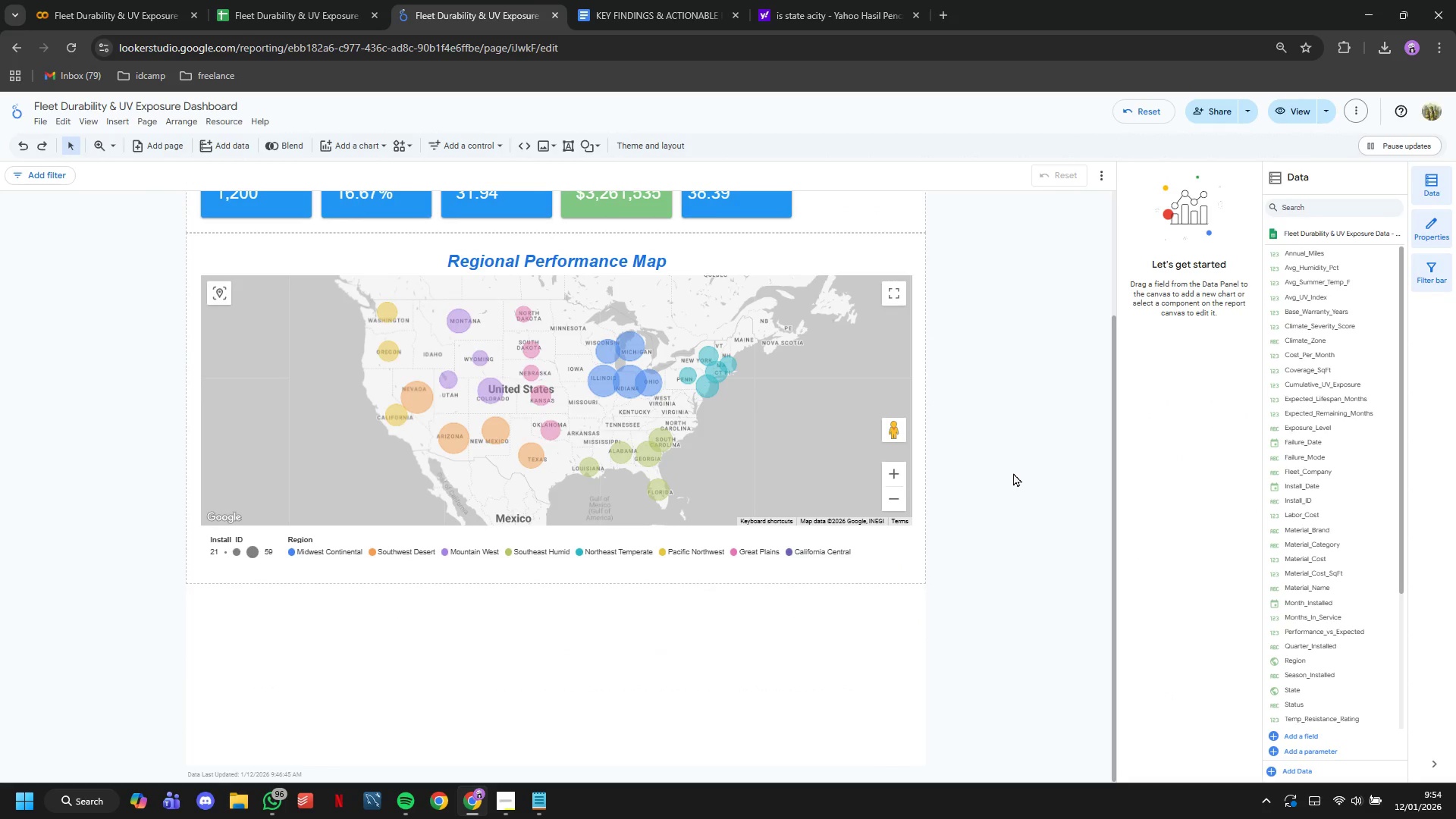 
scroll: coordinate [1013, 472], scroll_direction: up, amount: 3.0
 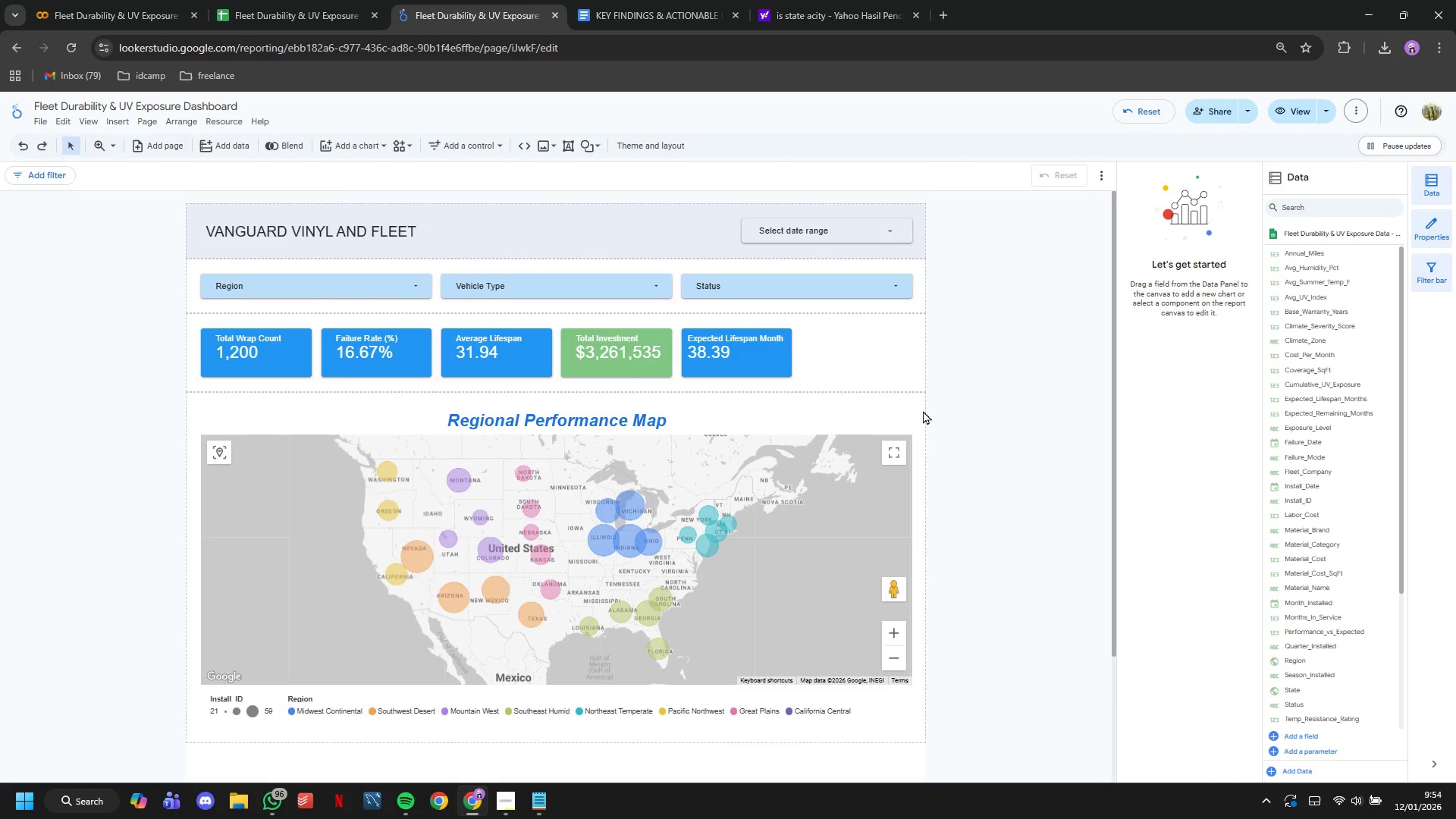 
left_click([922, 410])
 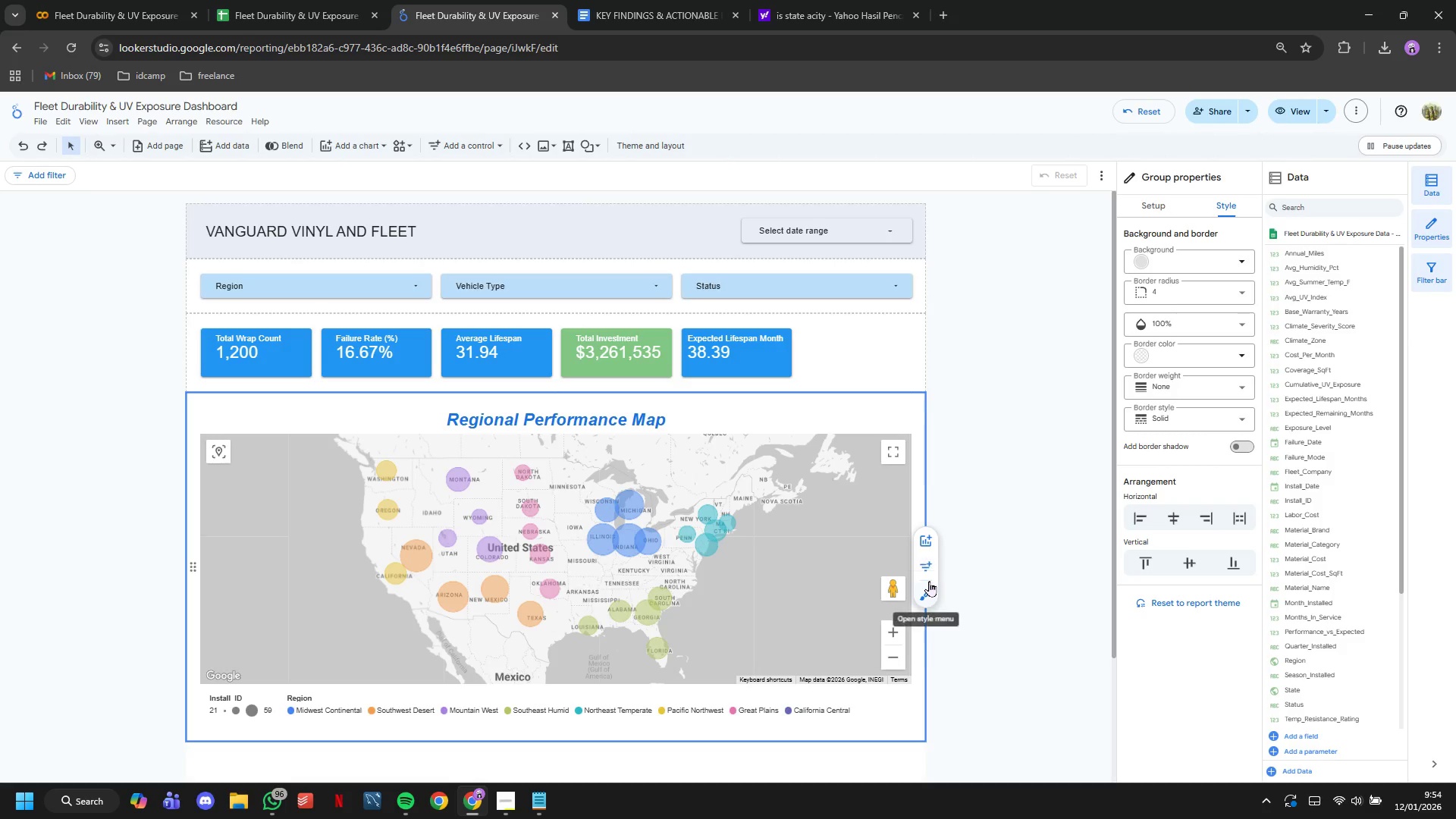 
left_click([930, 591])
 